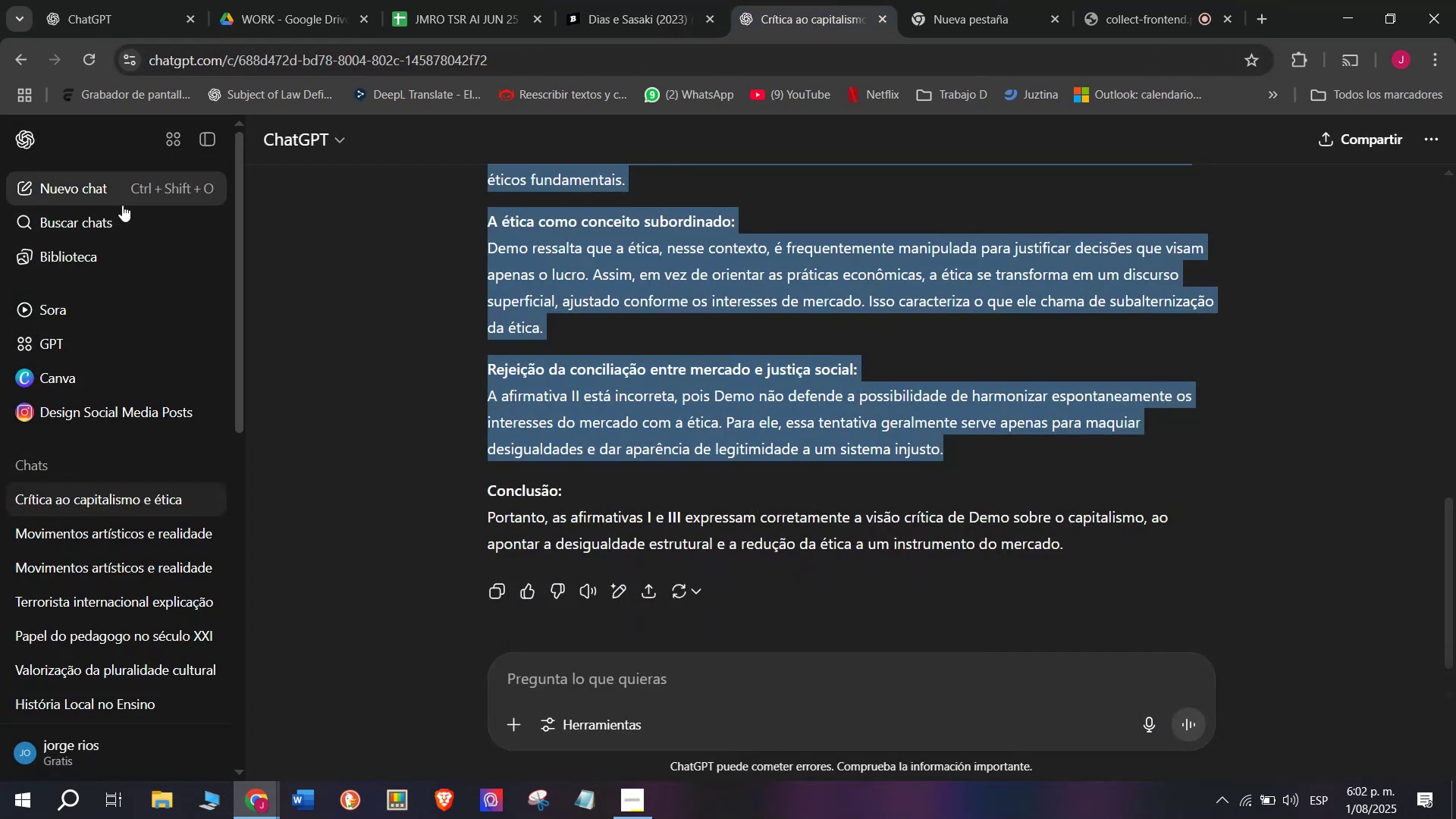 
left_click([105, 192])
 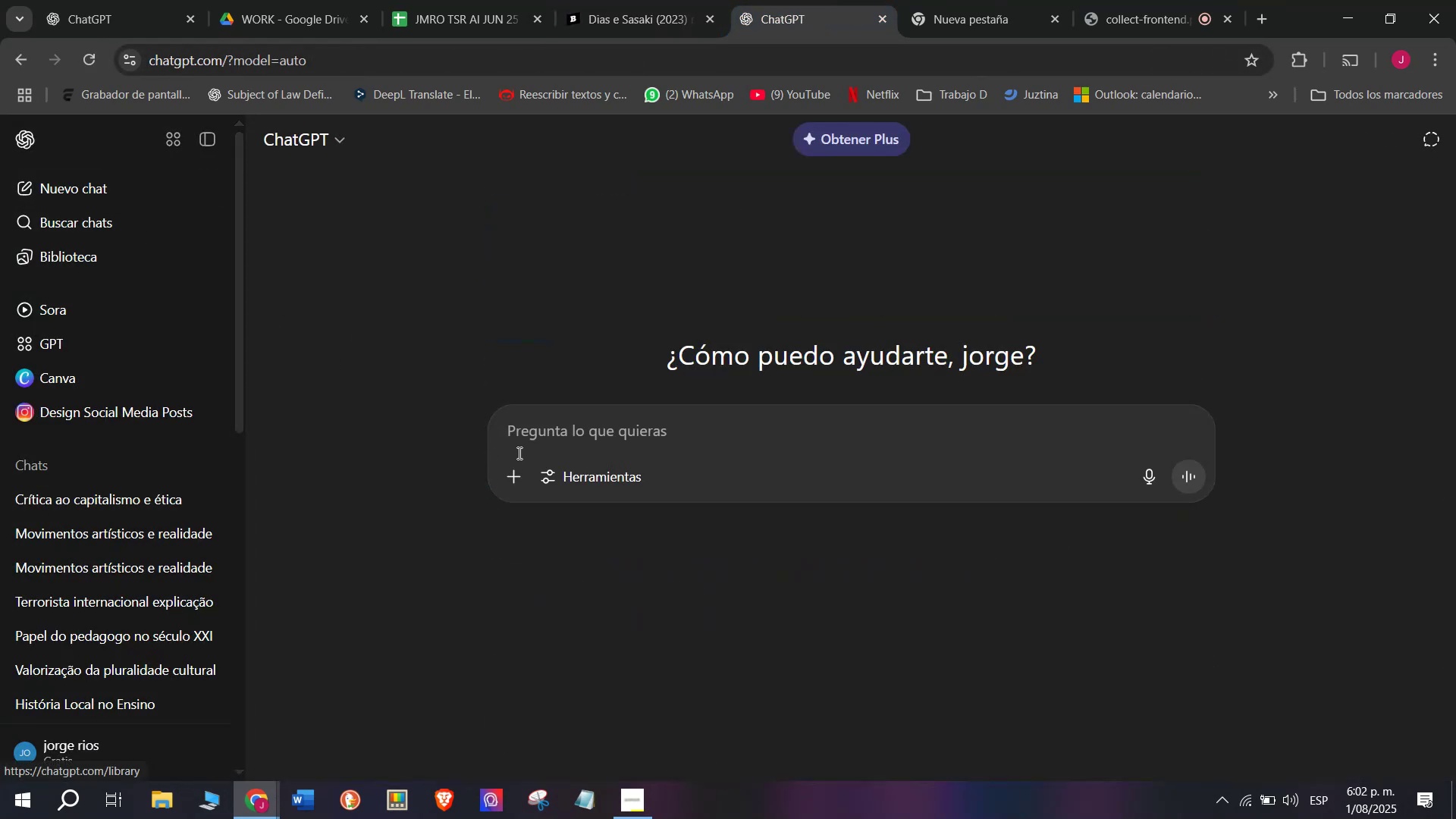 
key(Meta+MetaLeft)
 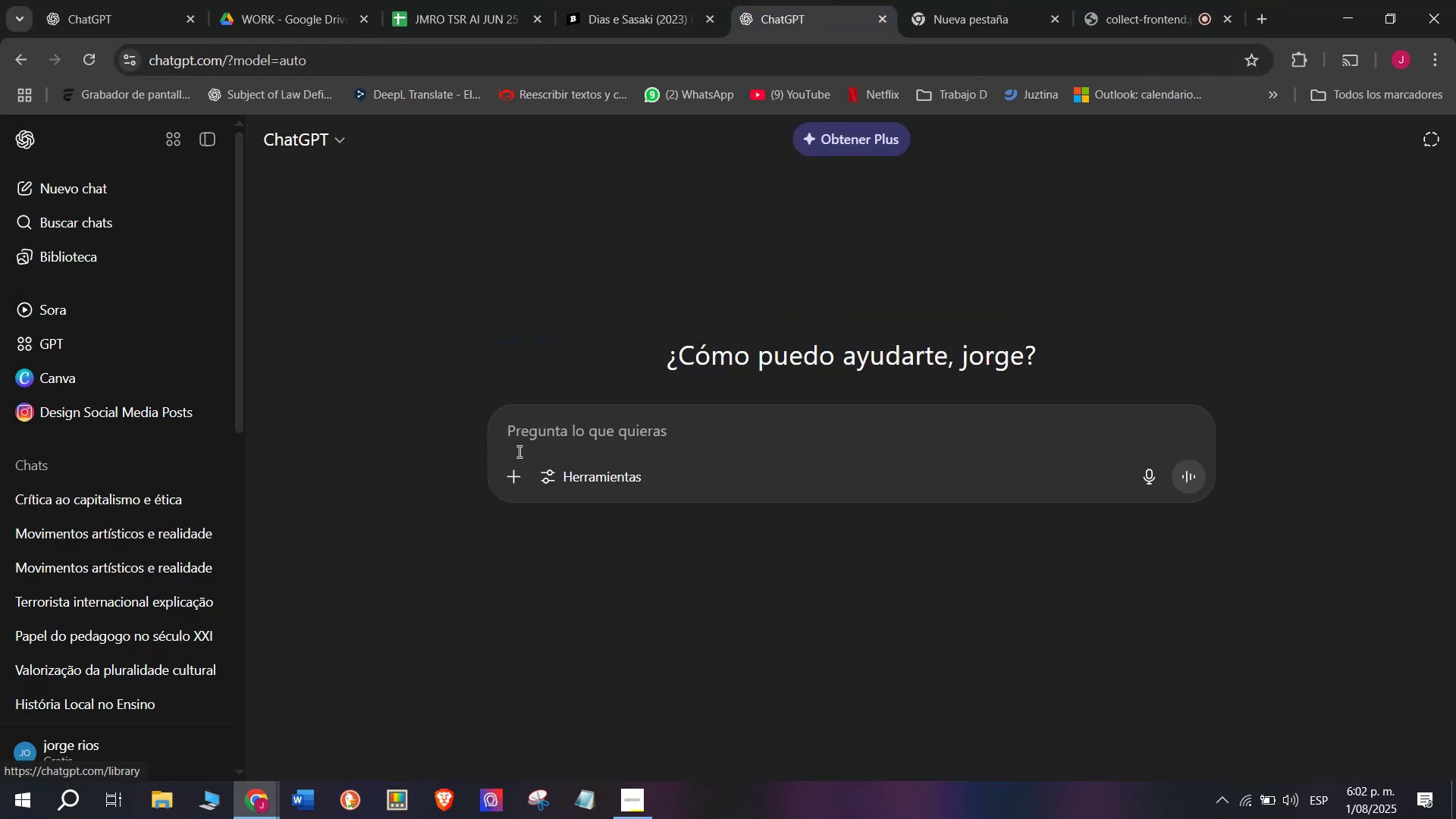 
key(Meta+V)
 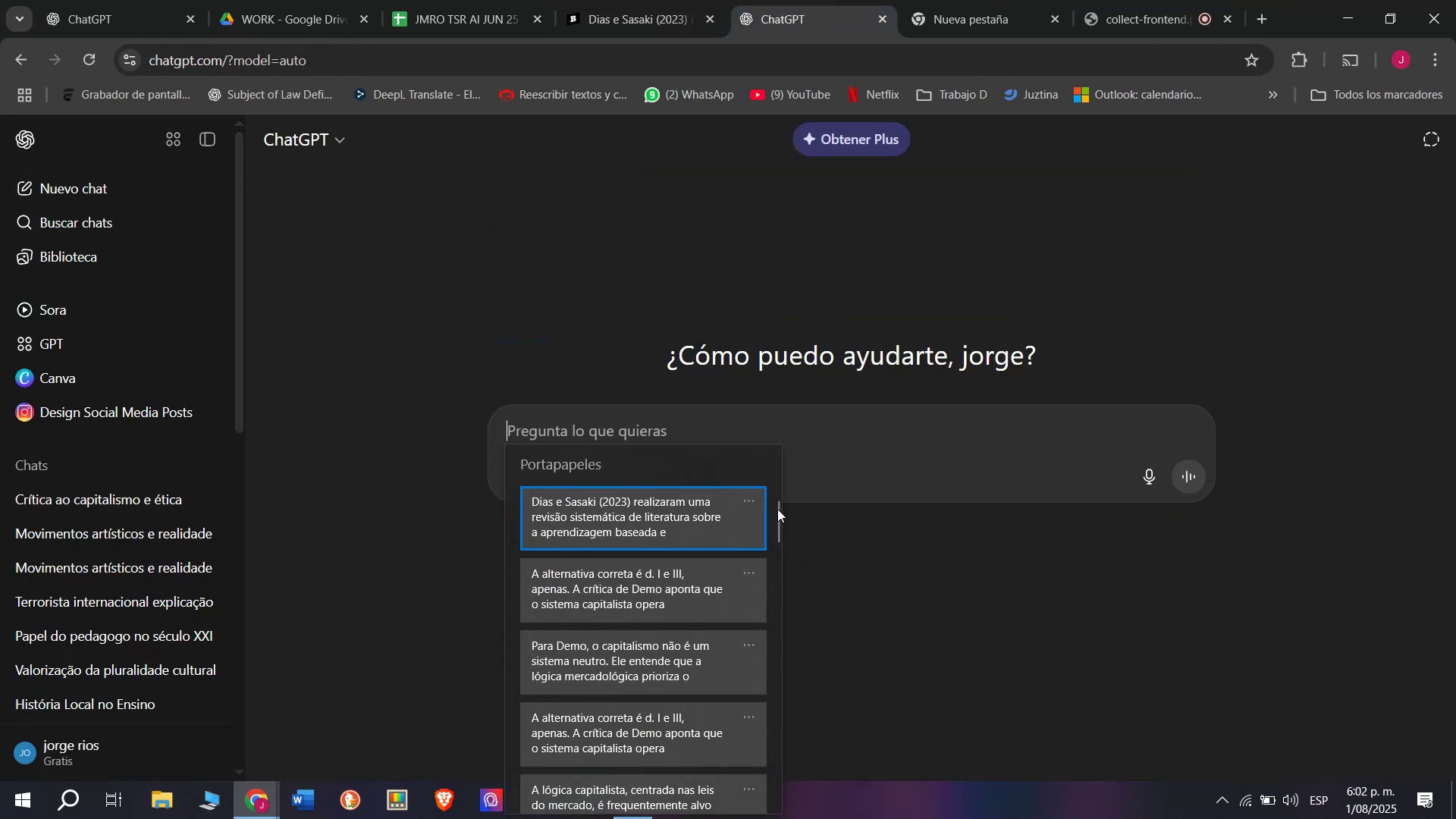 
left_click_drag(start_coordinate=[779, 511], to_coordinate=[767, 818])
 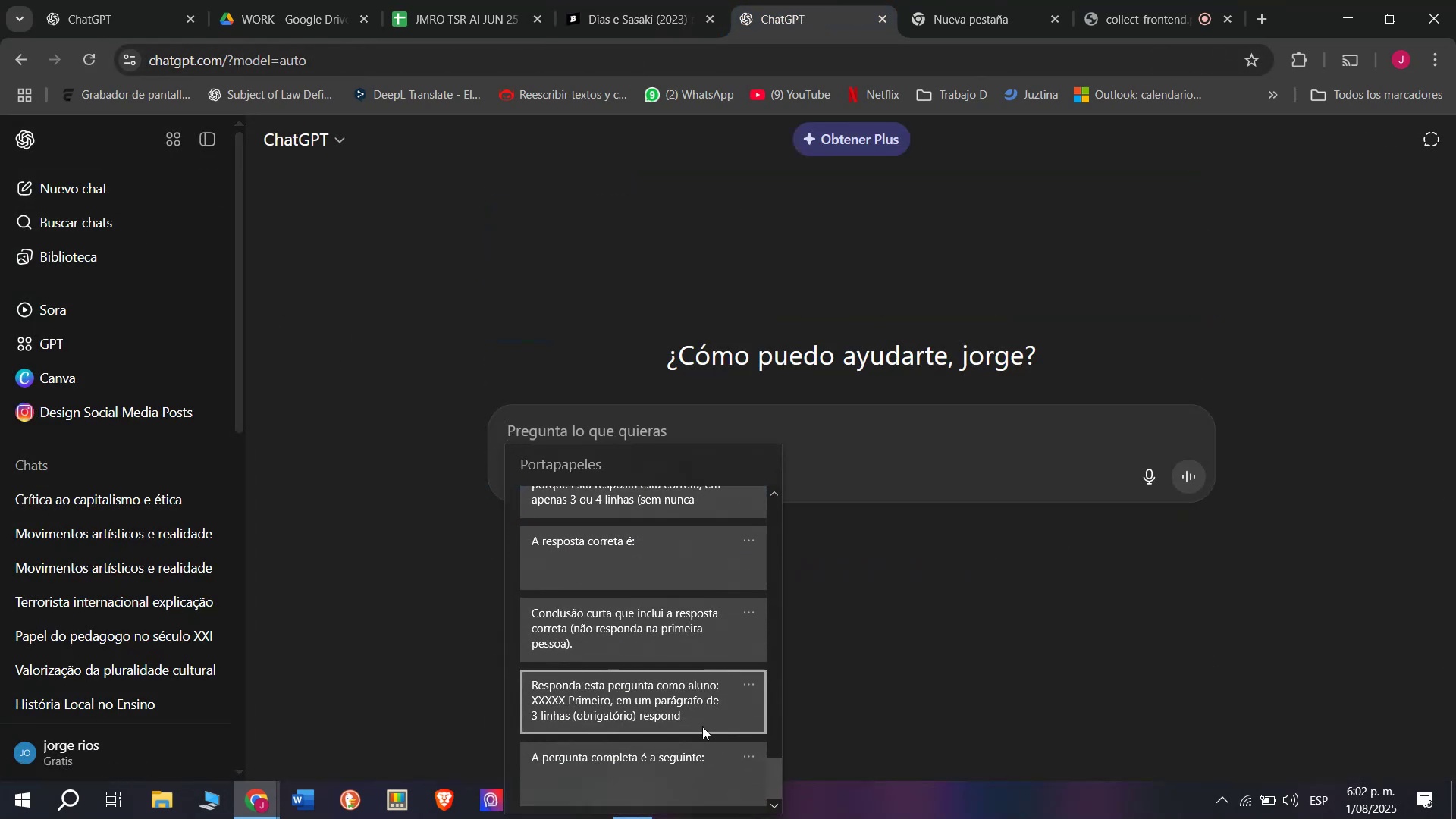 
key(Control+ControlLeft)
 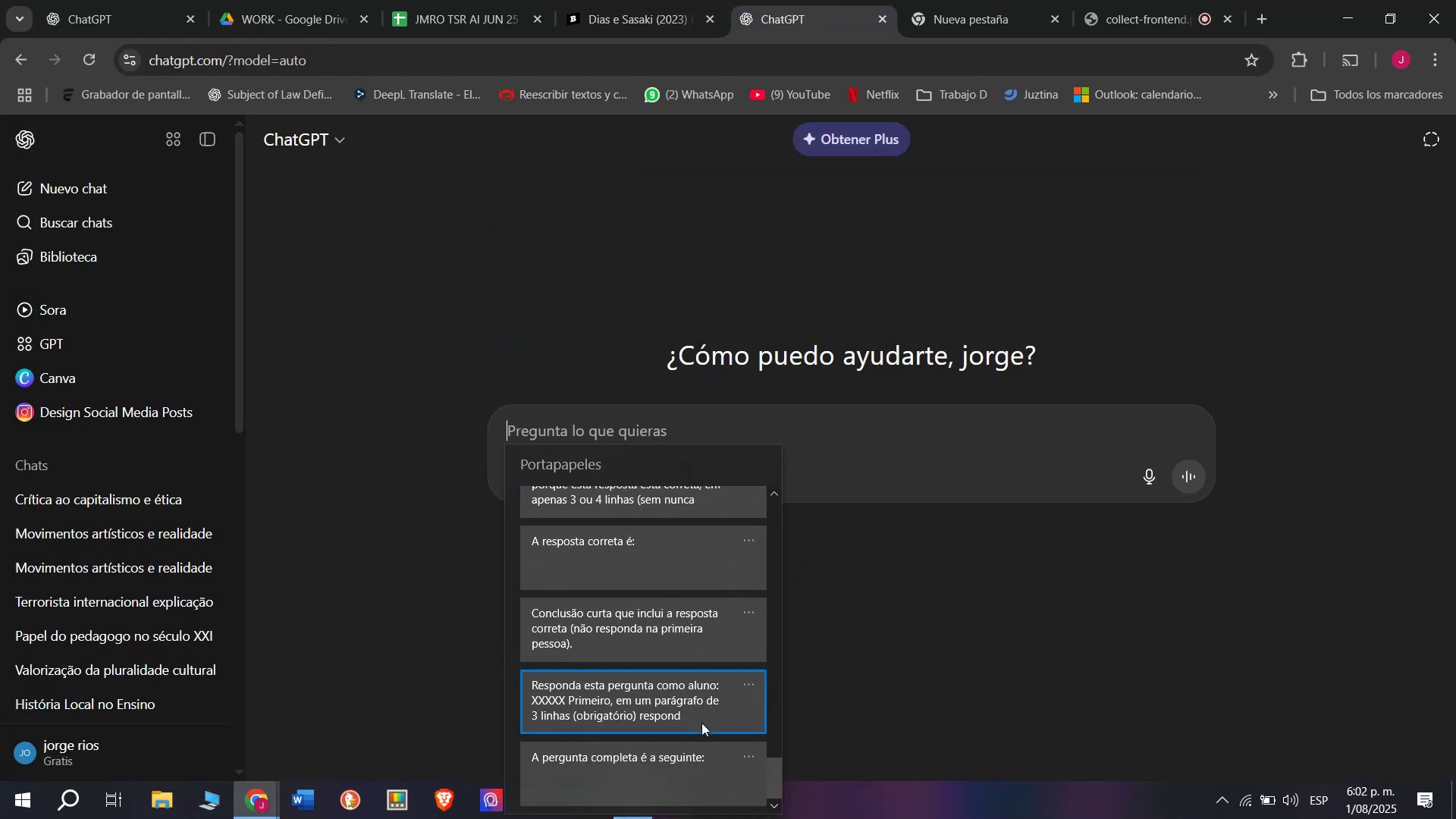 
key(Control+V)
 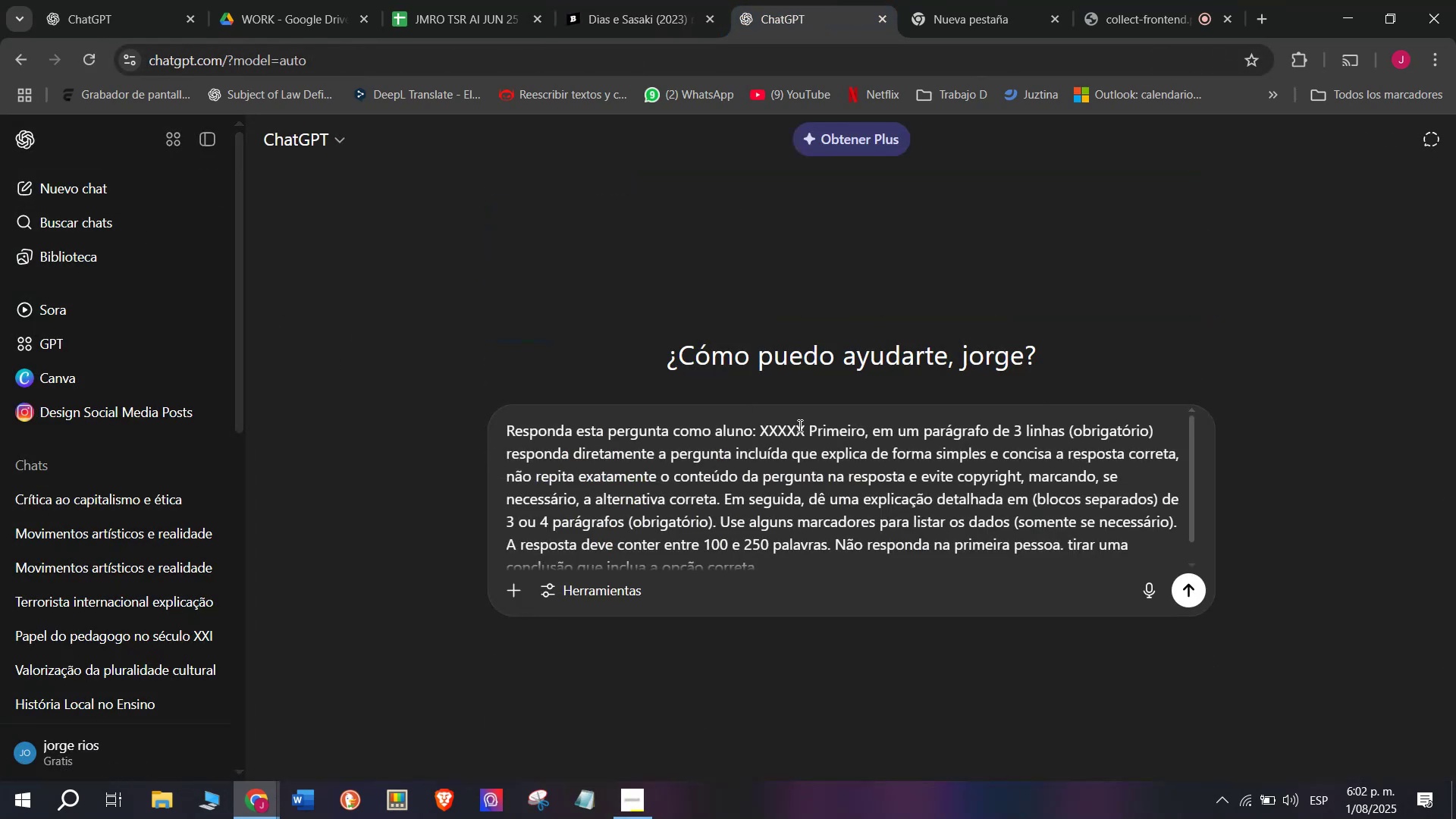 
left_click_drag(start_coordinate=[805, 425], to_coordinate=[764, 429])
 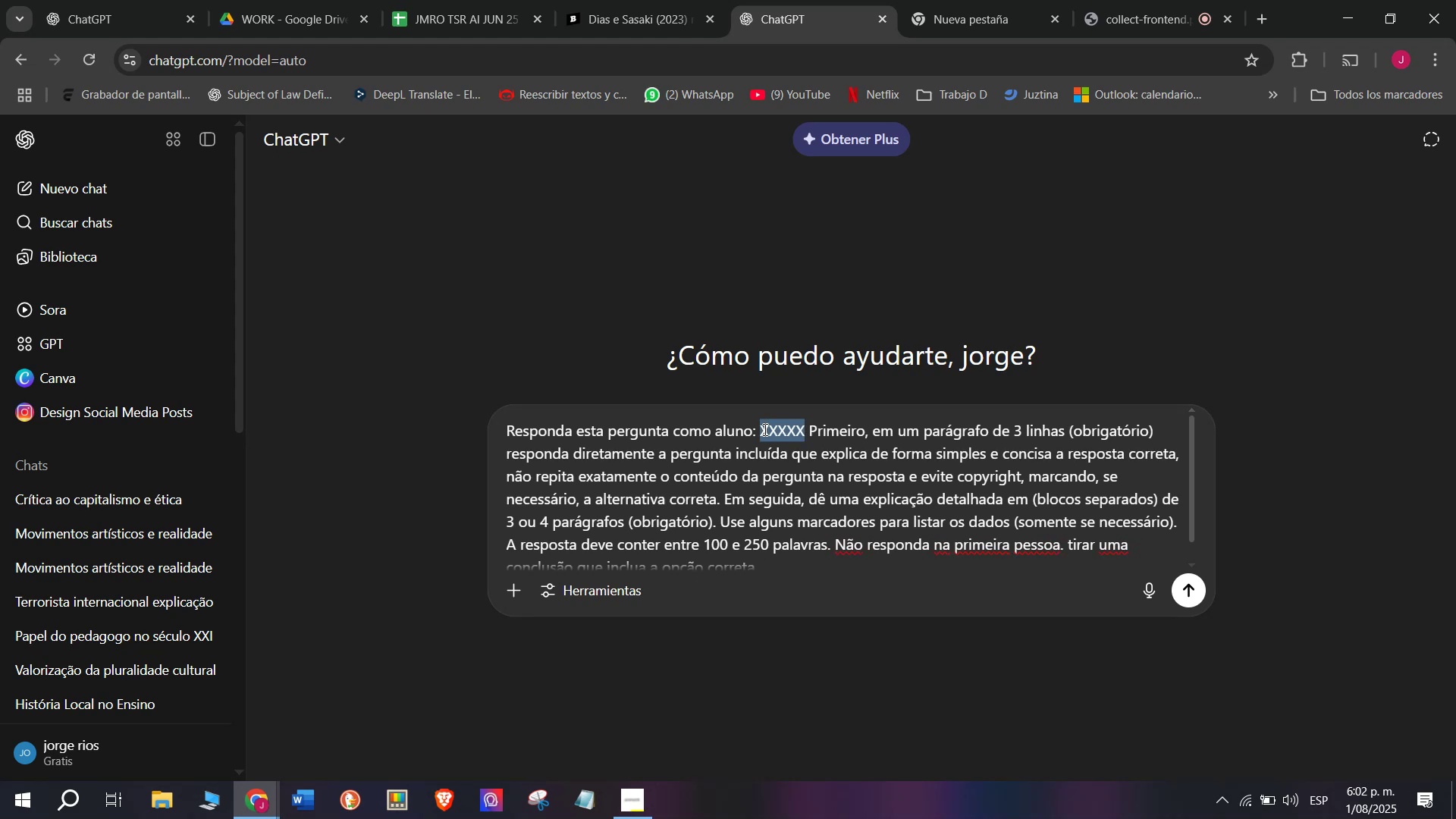 
key(Meta+V)
 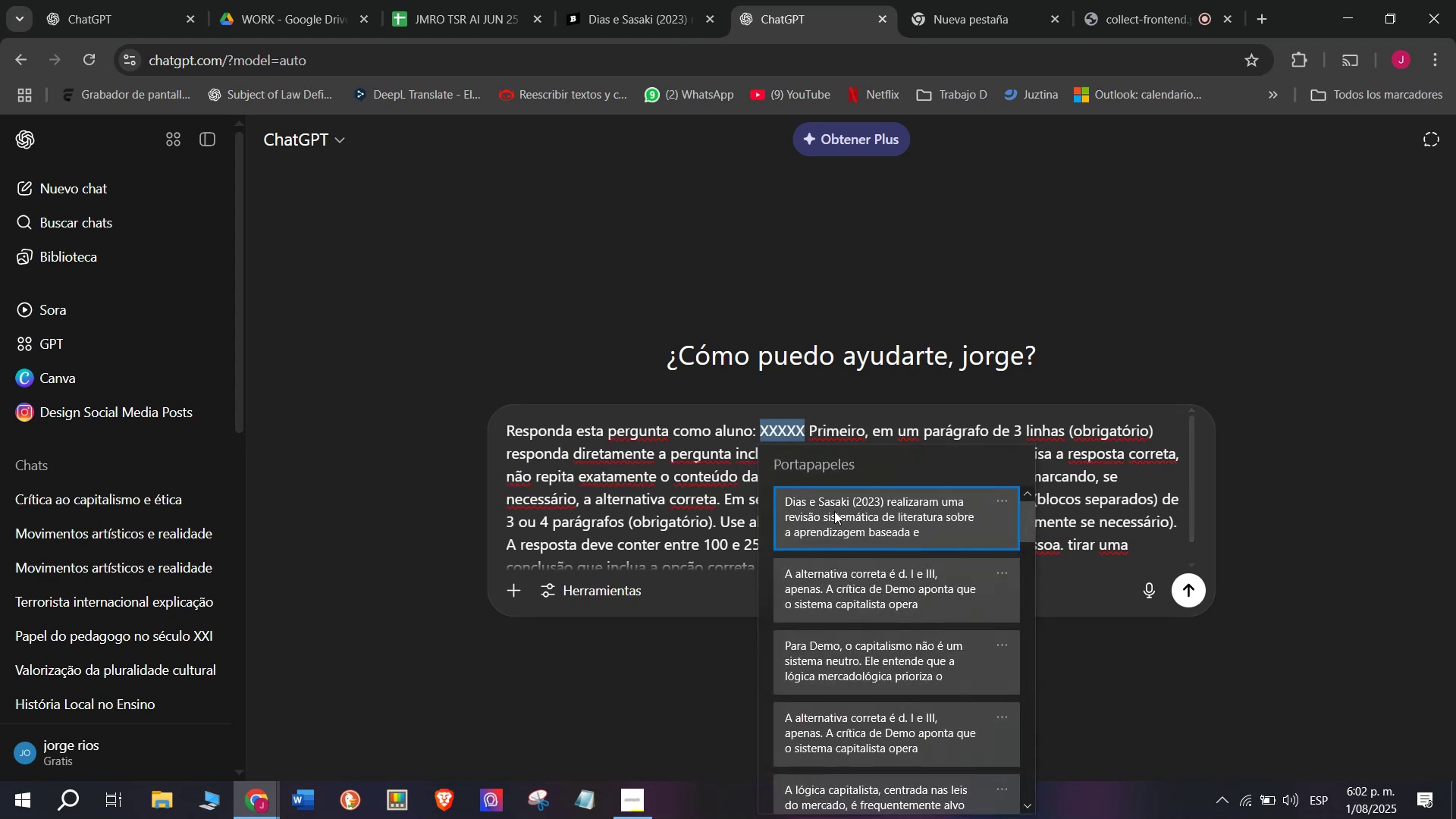 
left_click([835, 522])
 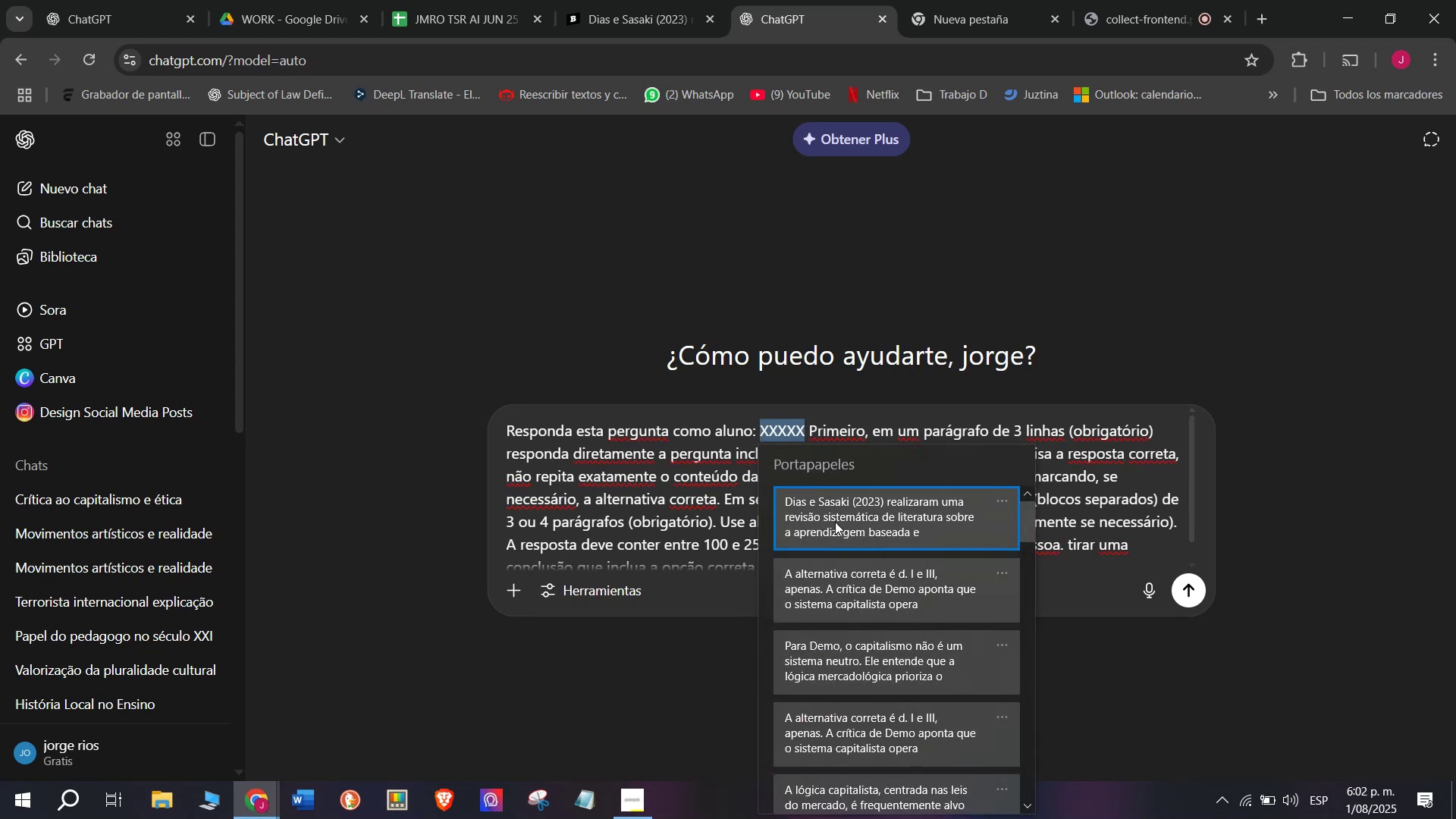 
key(Control+ControlLeft)
 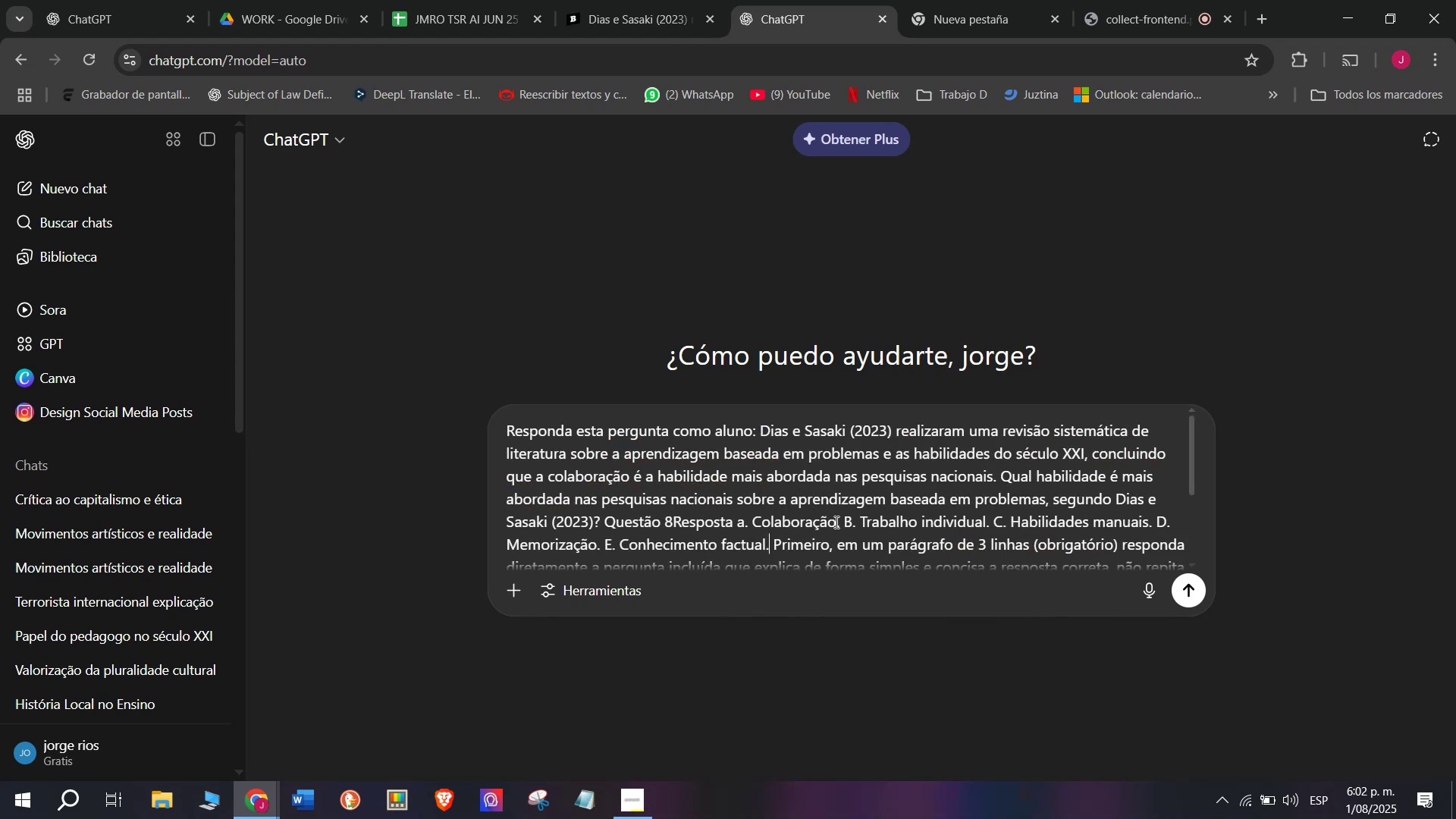 
key(Control+V)
 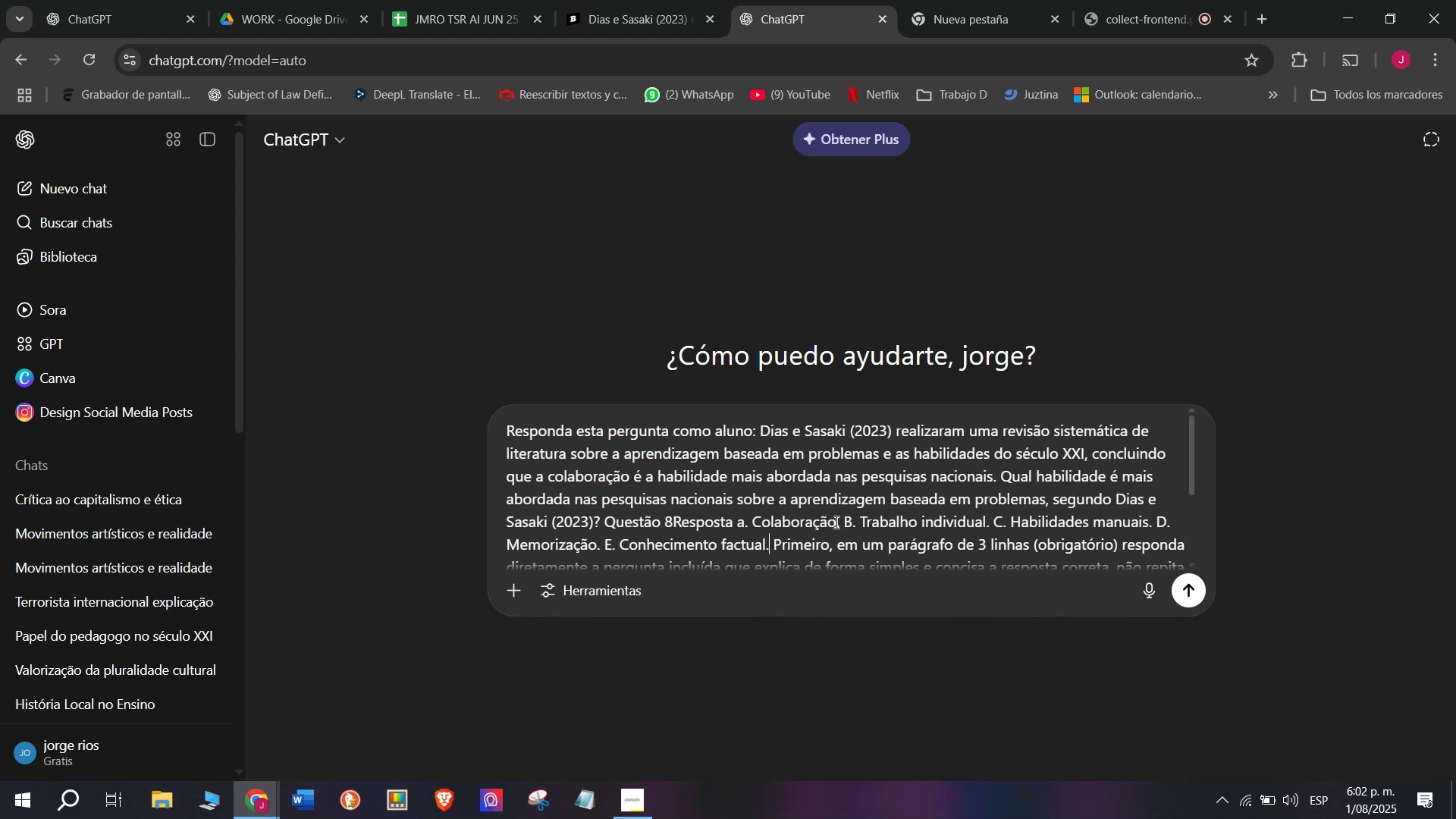 
key(Enter)
 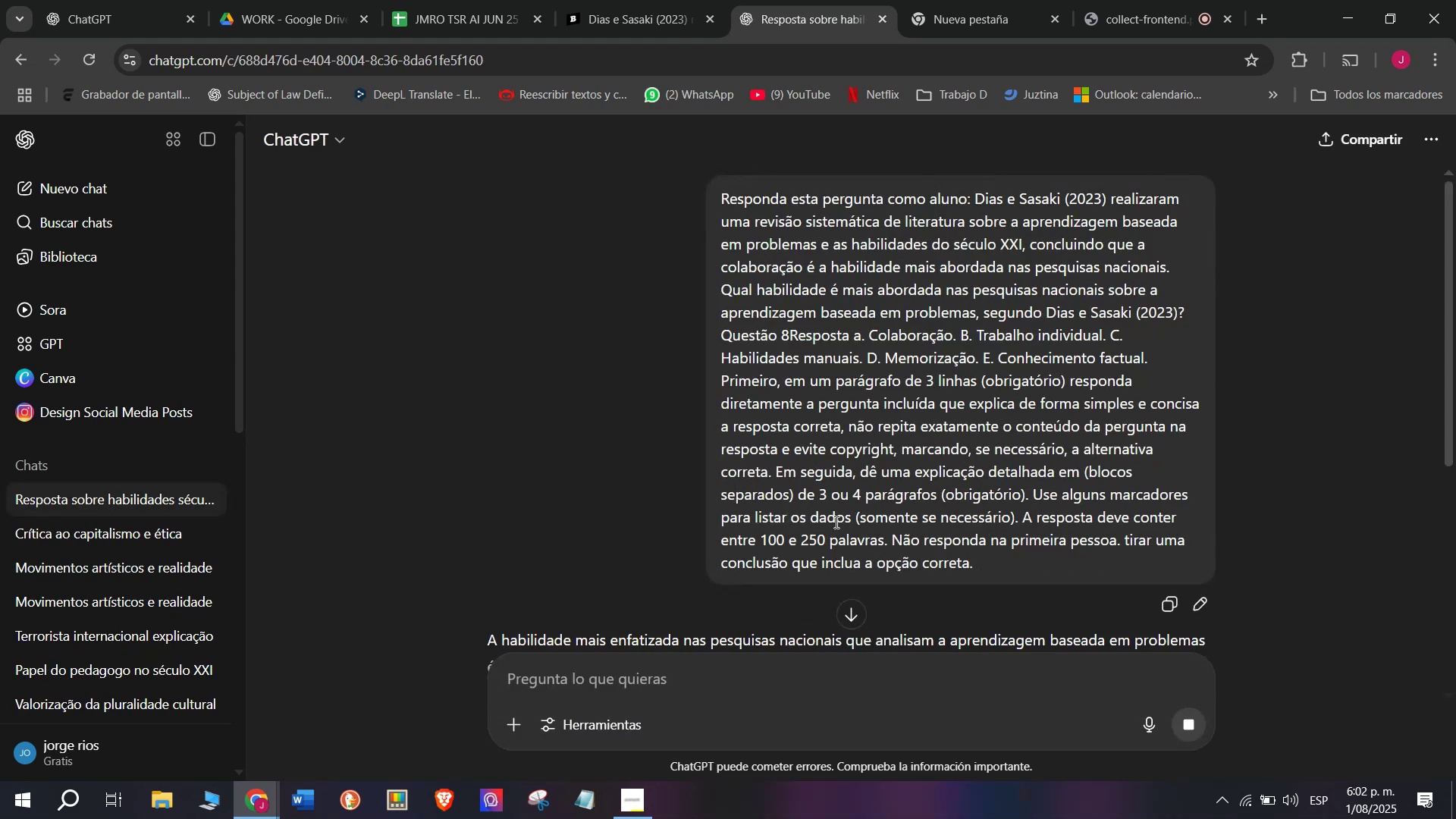 
scroll: coordinate [807, 390], scroll_direction: down, amount: 1.0
 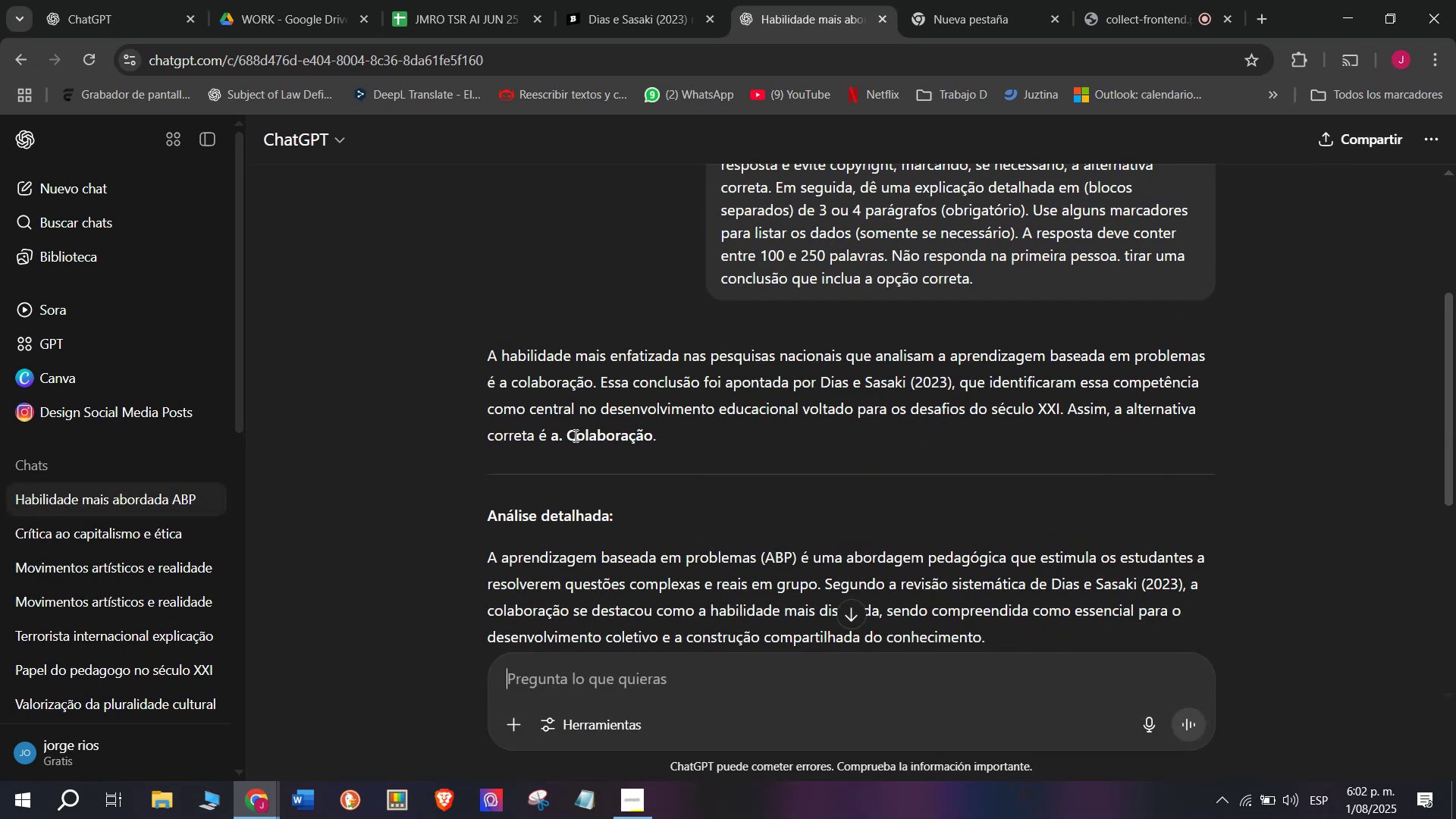 
left_click([623, 0])
 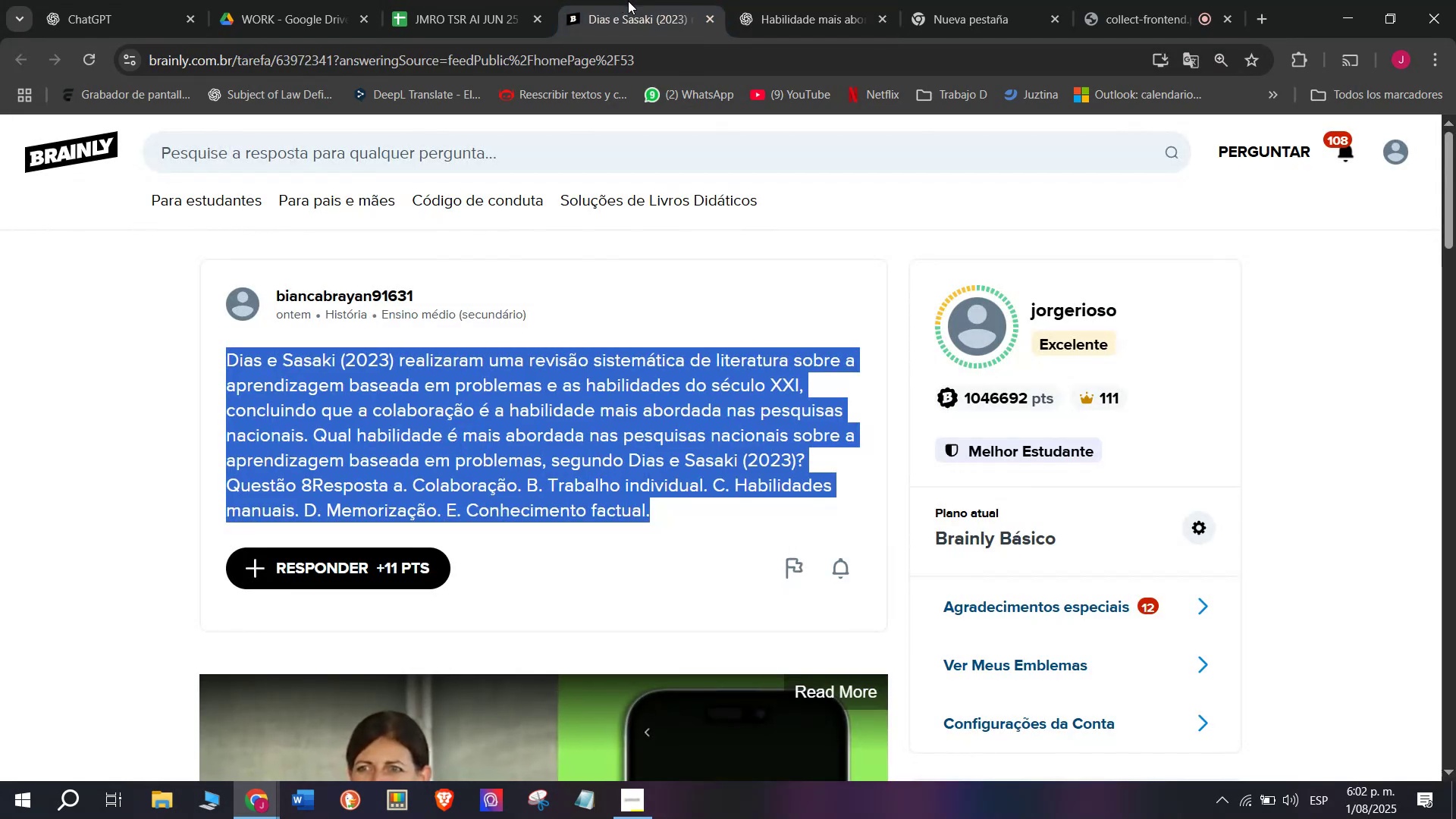 
left_click([729, 0])
 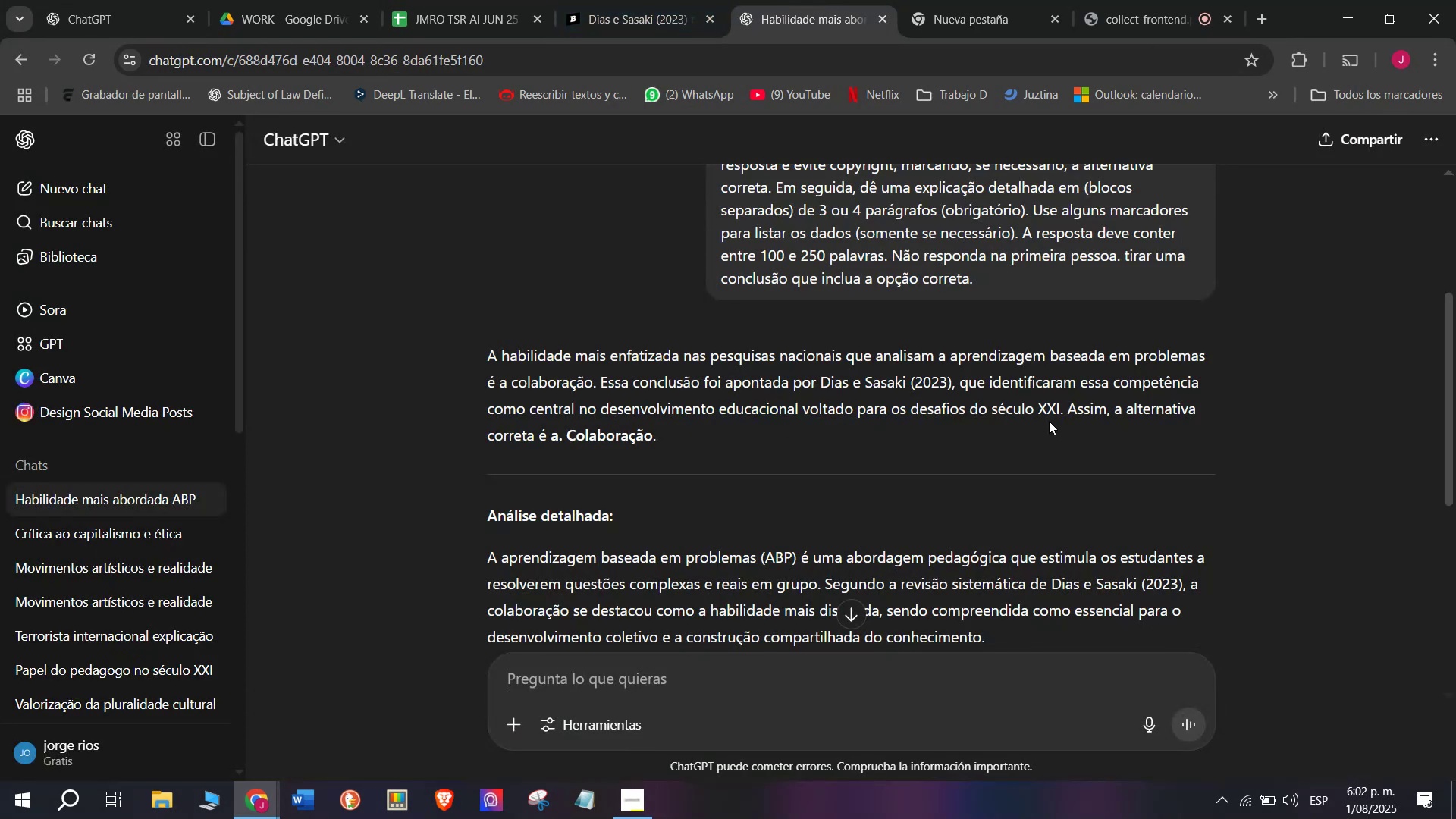 
left_click_drag(start_coordinate=[1065, 409], to_coordinate=[483, 362])
 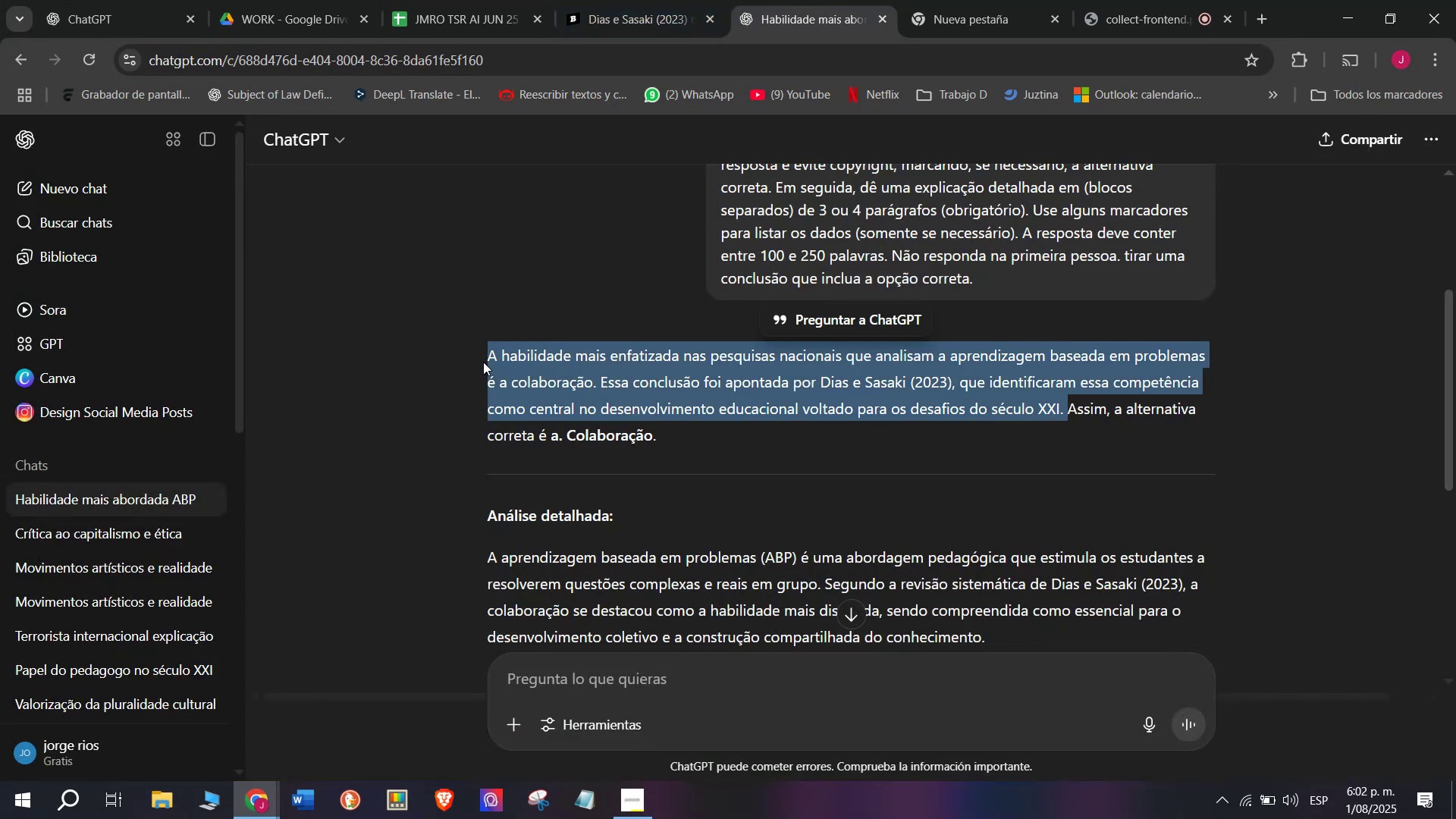 
key(Control+C)
 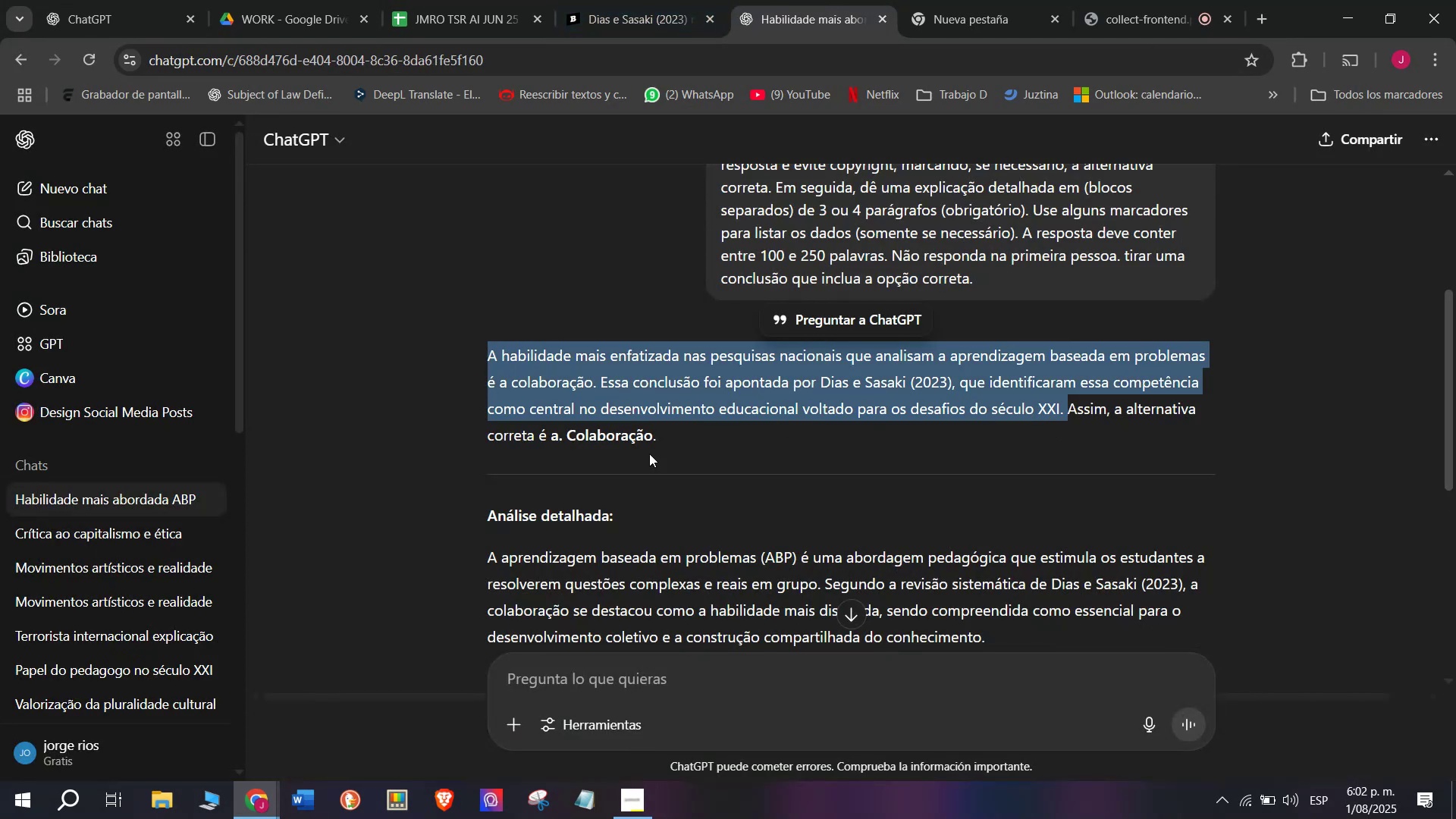 
scroll: coordinate [652, 454], scroll_direction: down, amount: 1.0
 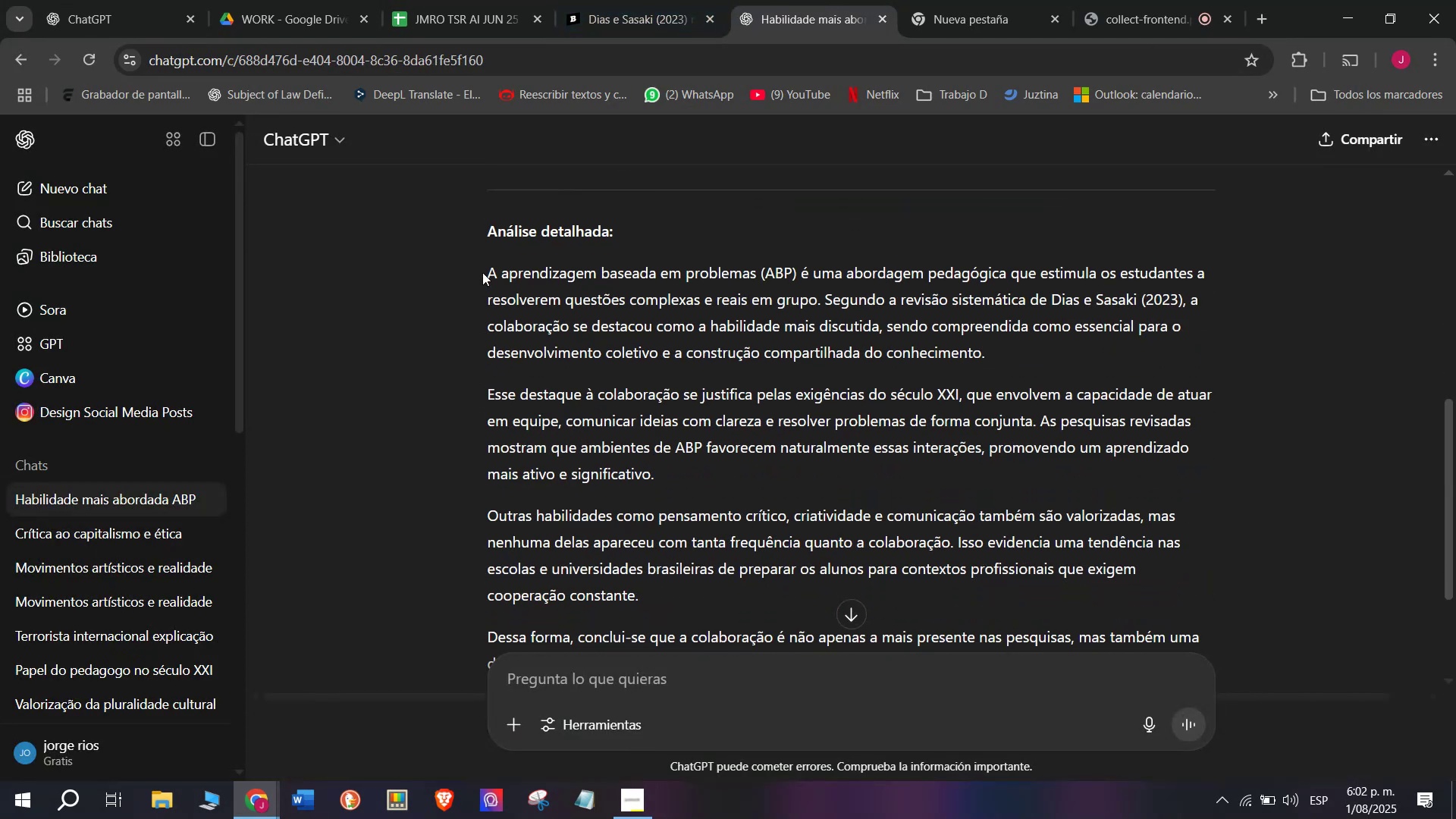 
left_click_drag(start_coordinate=[484, 257], to_coordinate=[704, 594])
 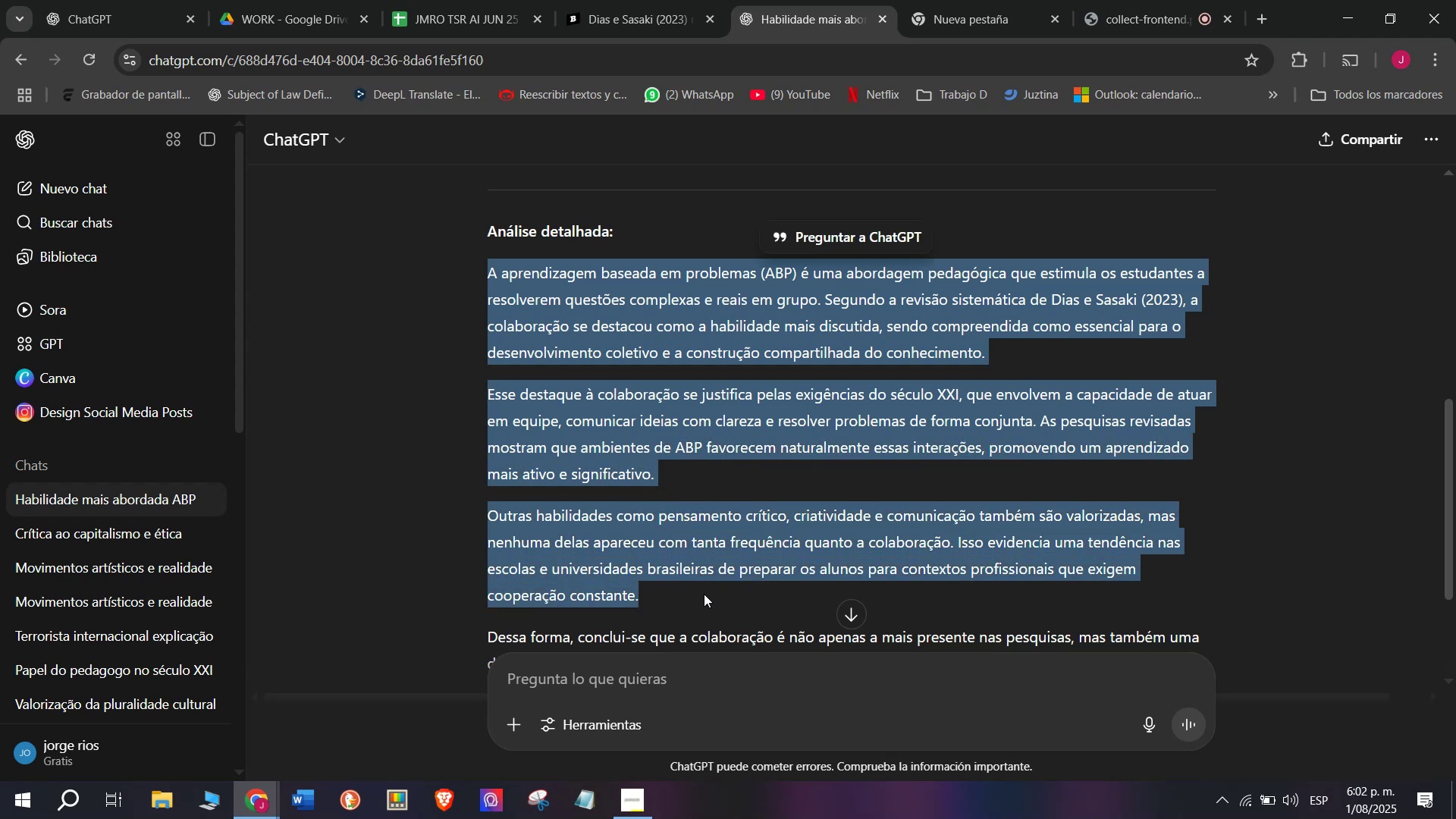 
key(Control+C)
 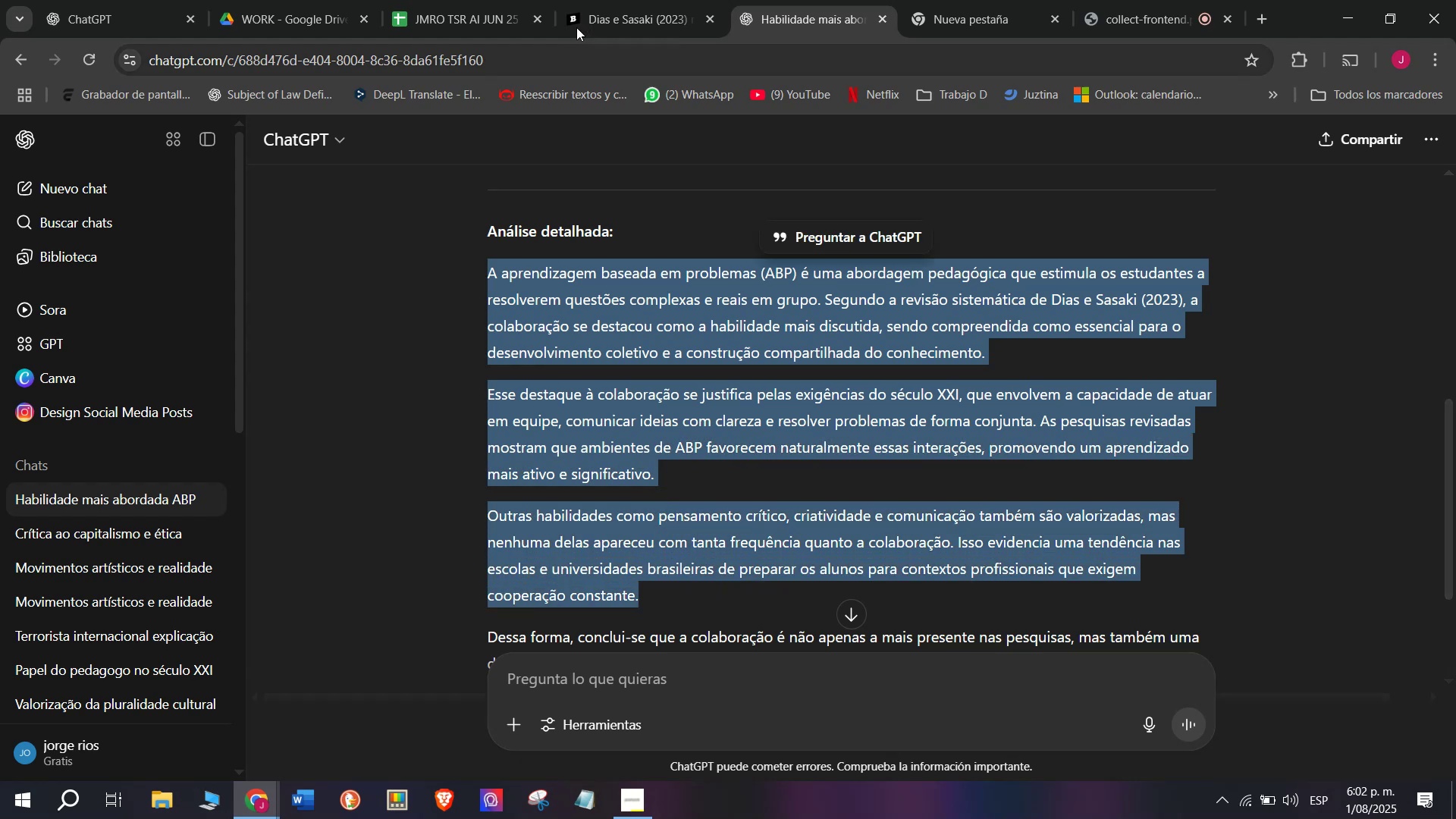 
left_click([589, 0])
 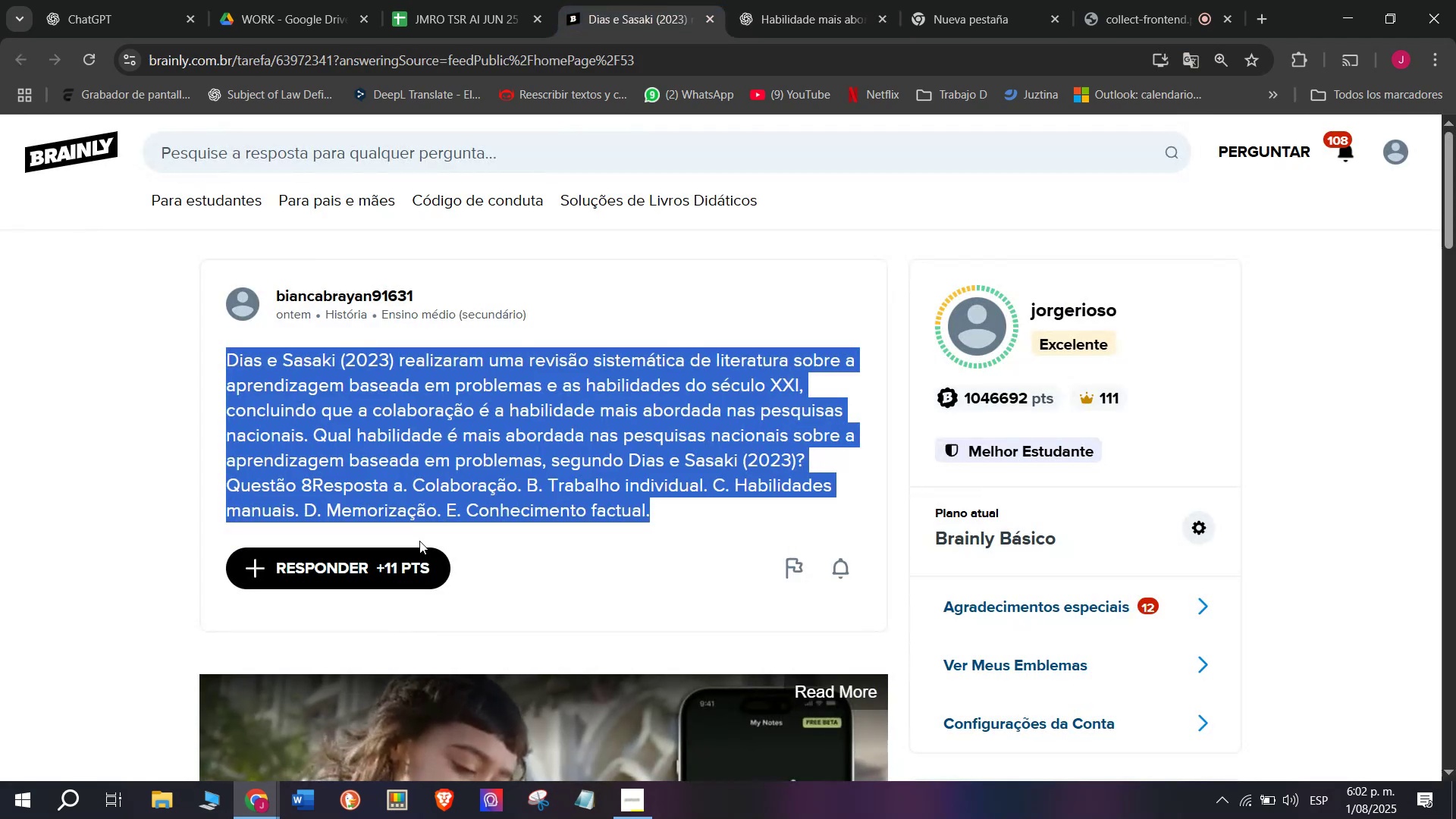 
left_click([395, 564])
 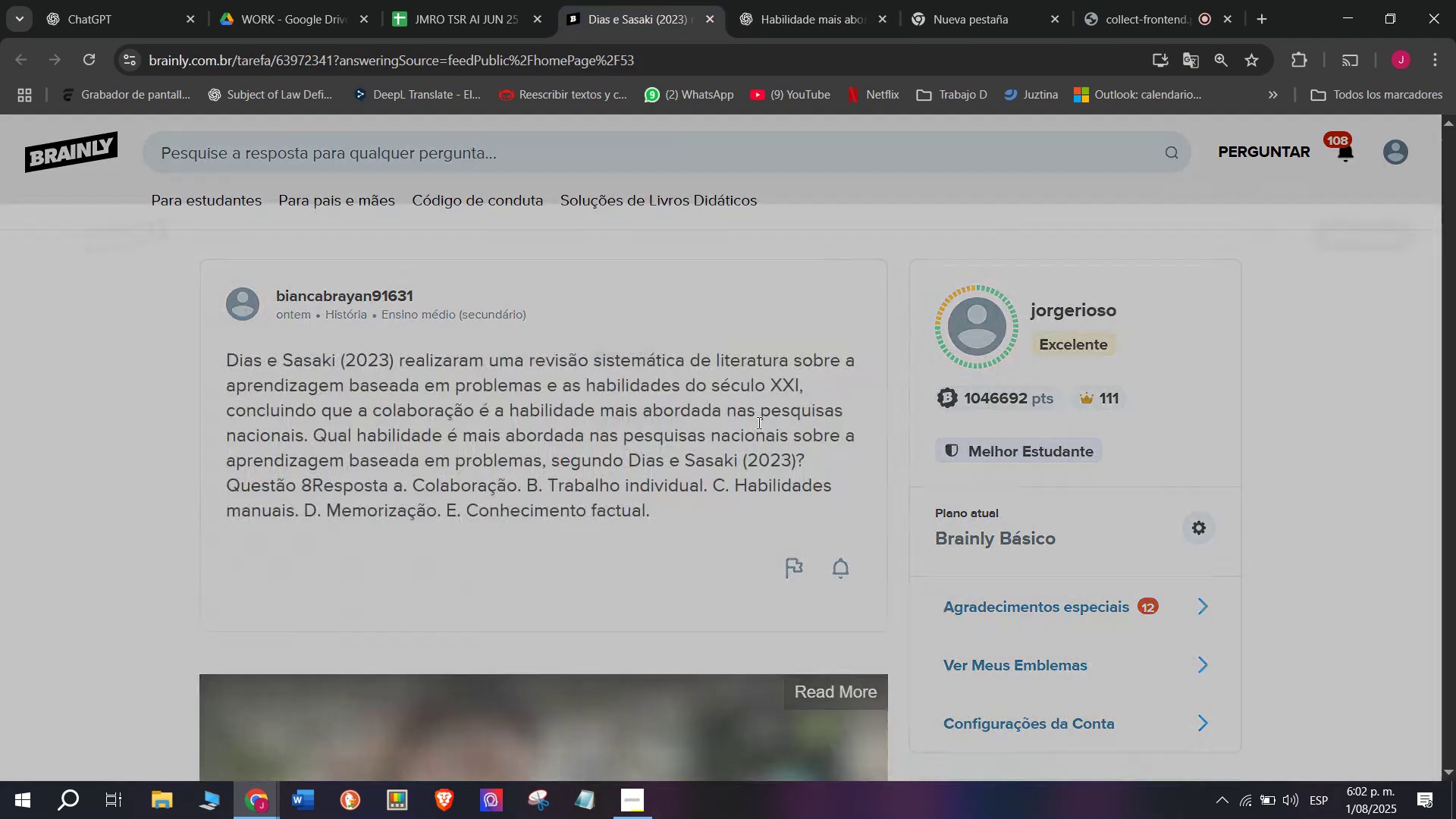 
left_click_drag(start_coordinate=[745, 406], to_coordinate=[540, 237])
 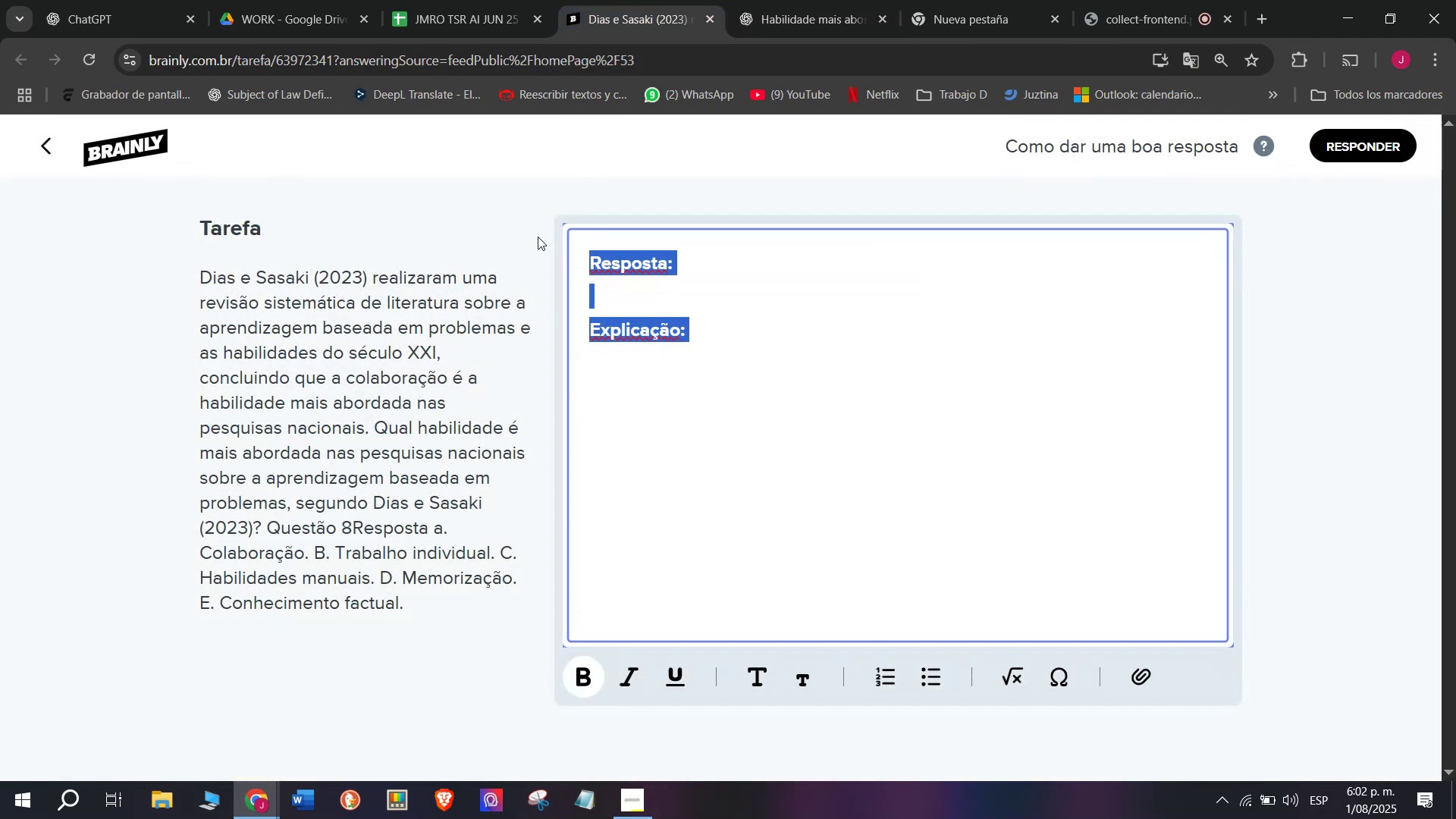 
key(Meta+MetaLeft)
 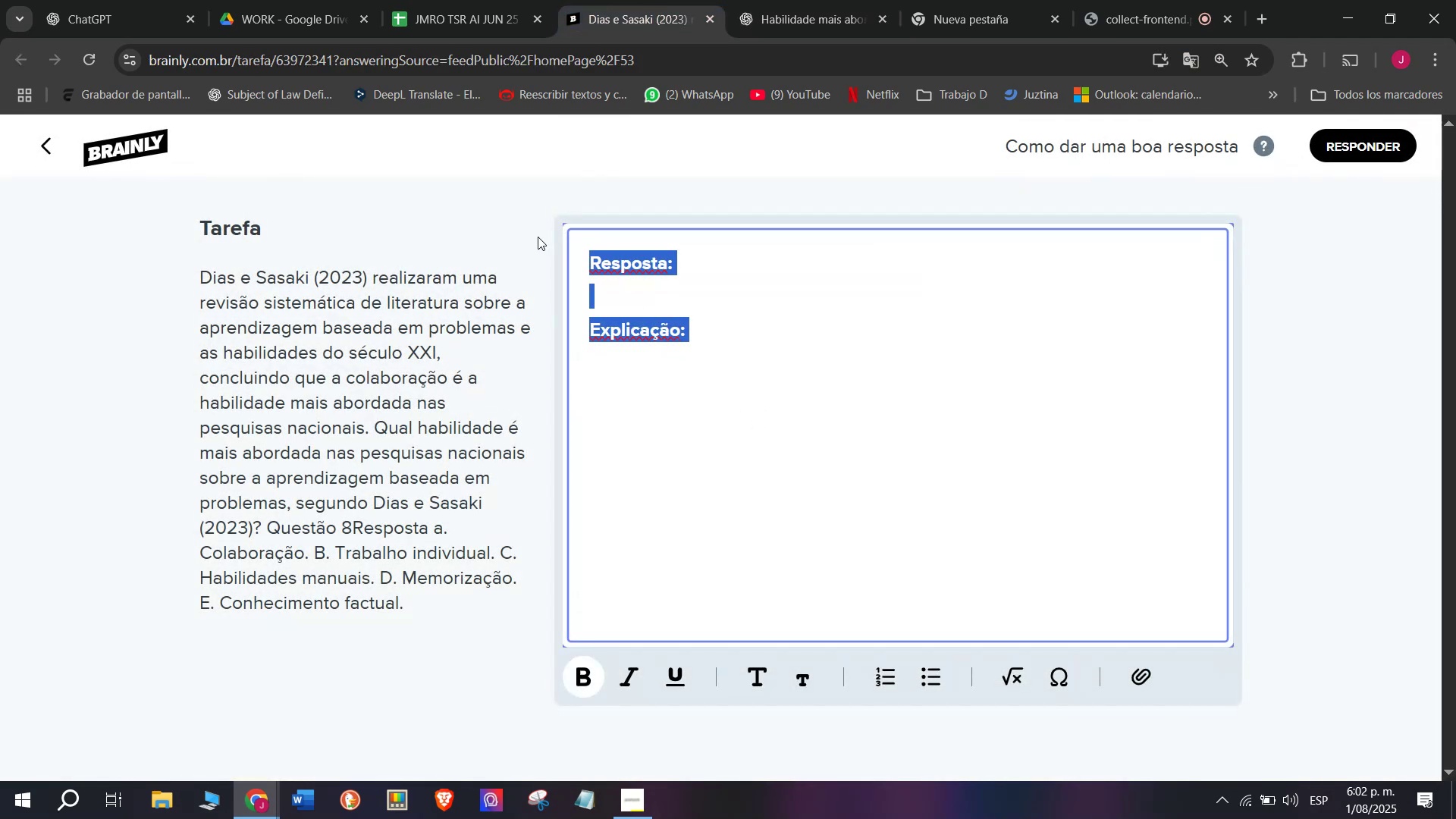 
key(Meta+V)
 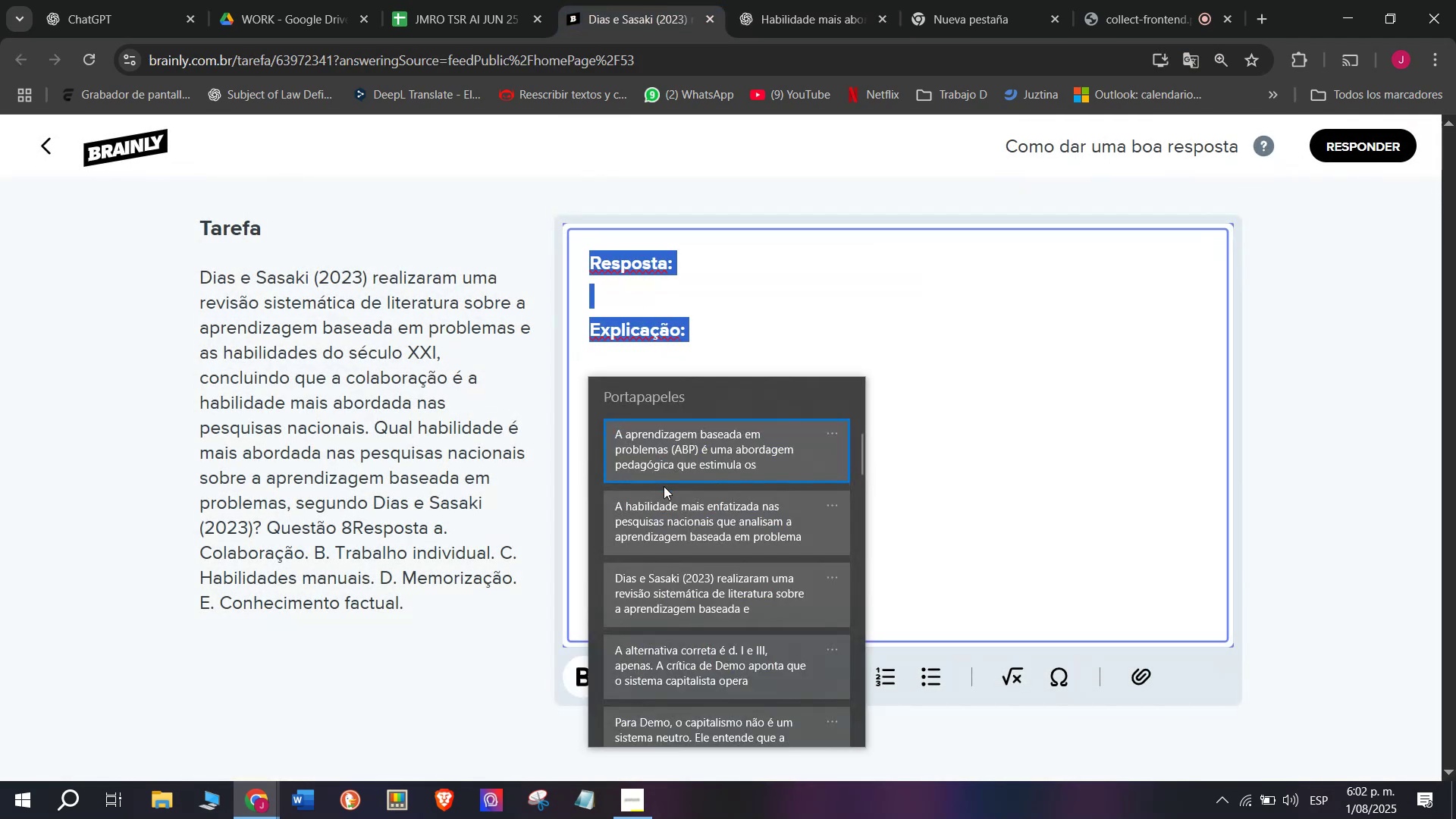 
key(Control+ControlLeft)
 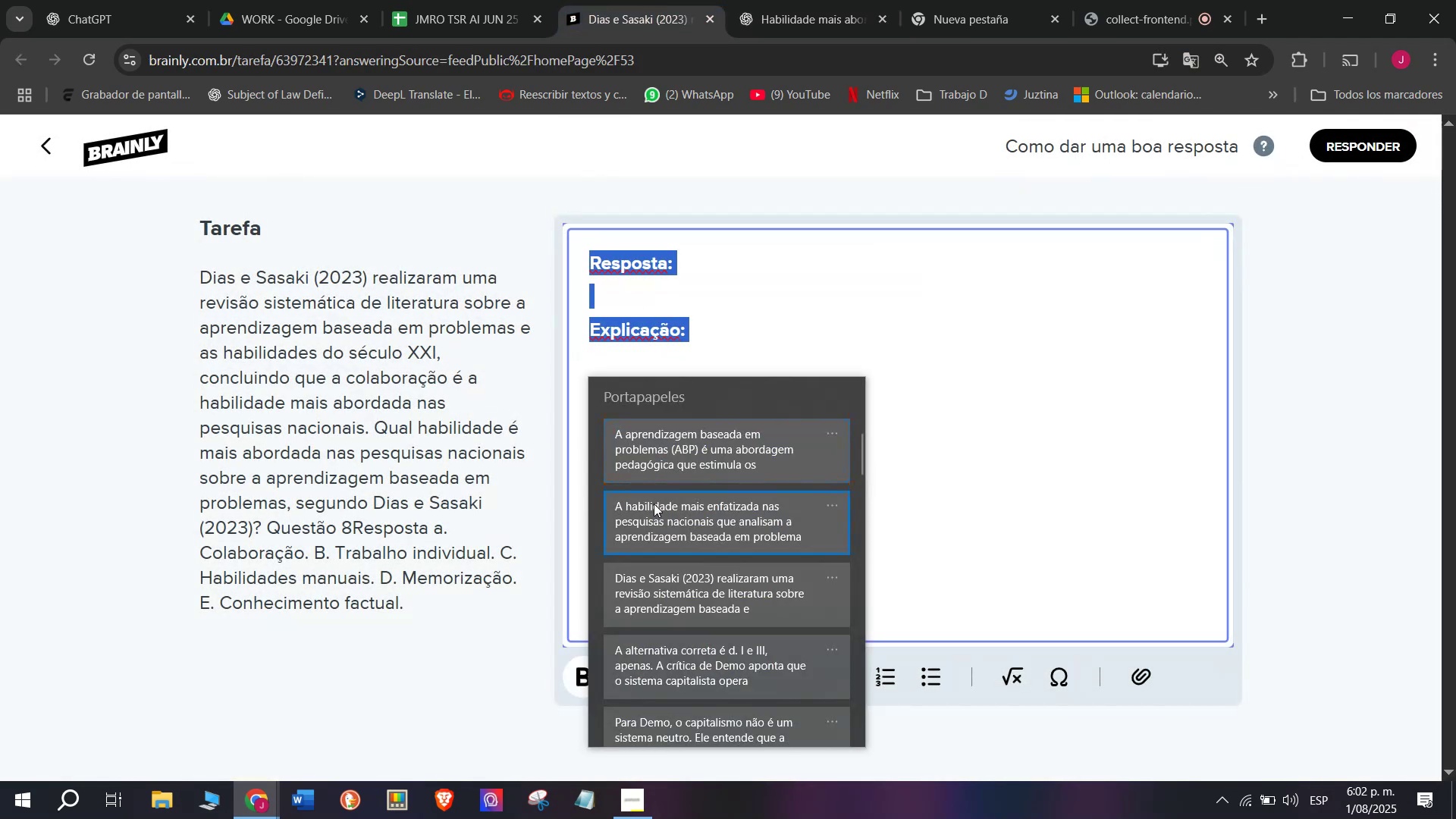 
key(Control+V)
 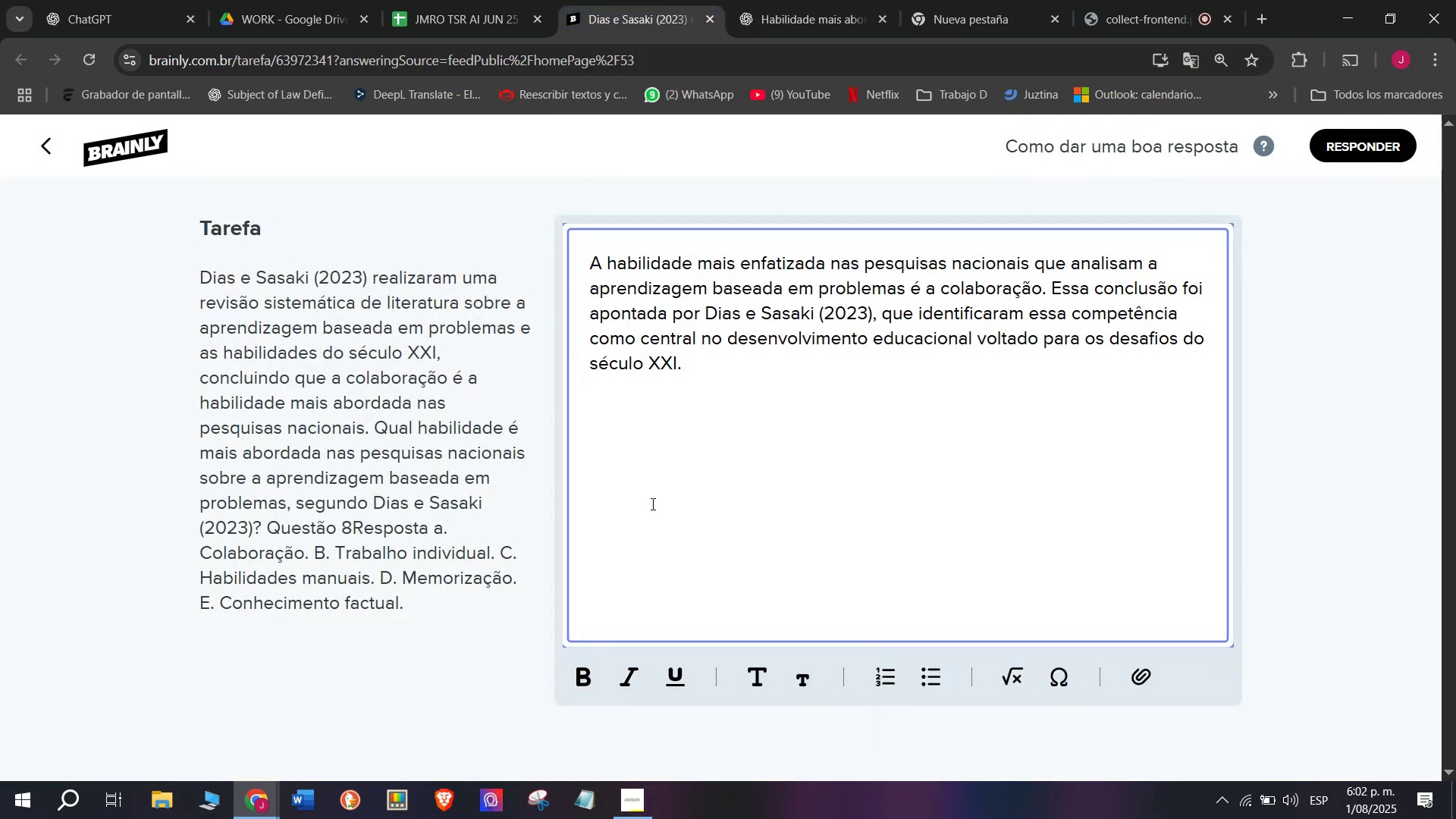 
key(Meta+MetaLeft)
 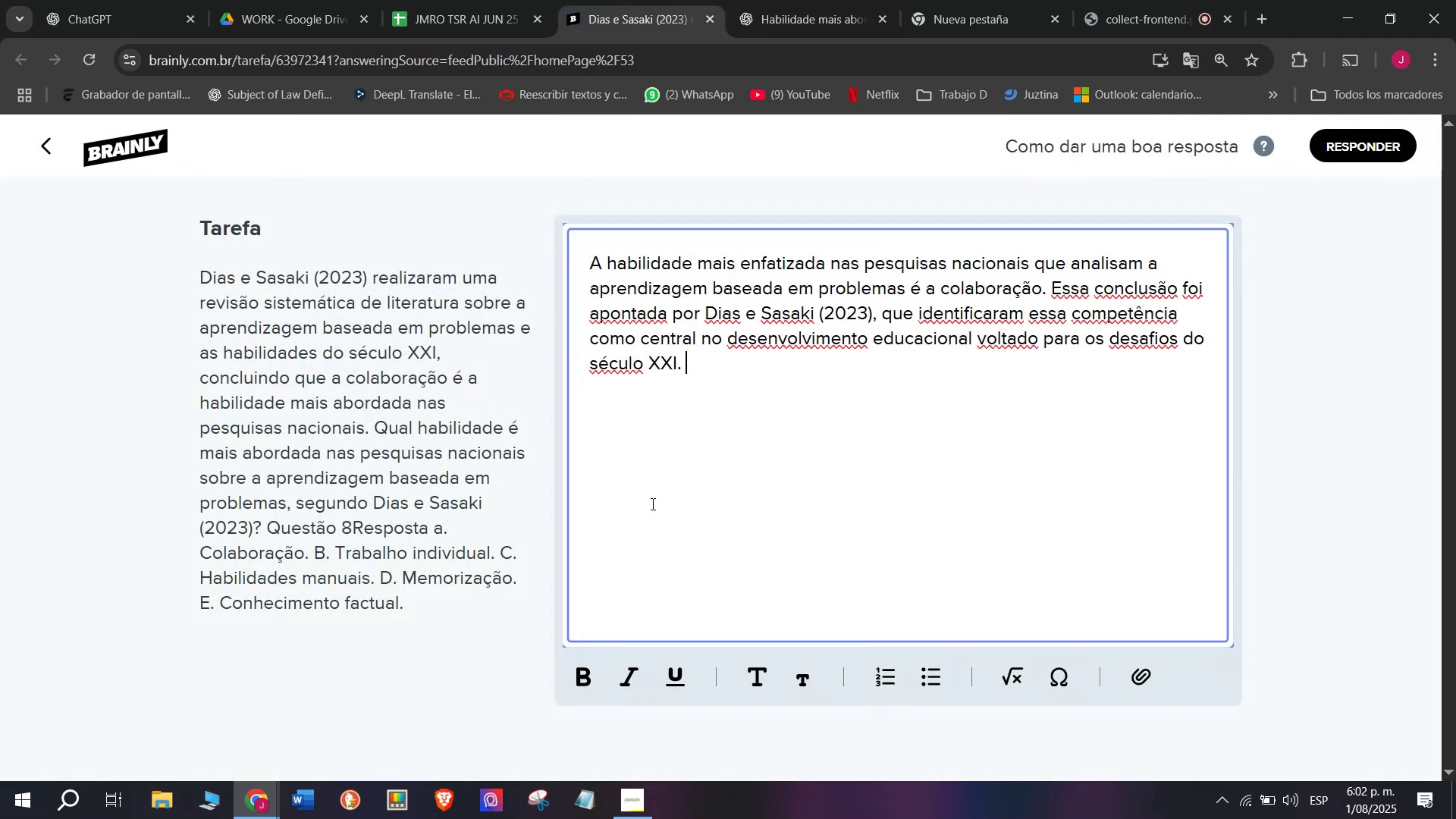 
key(Meta+V)
 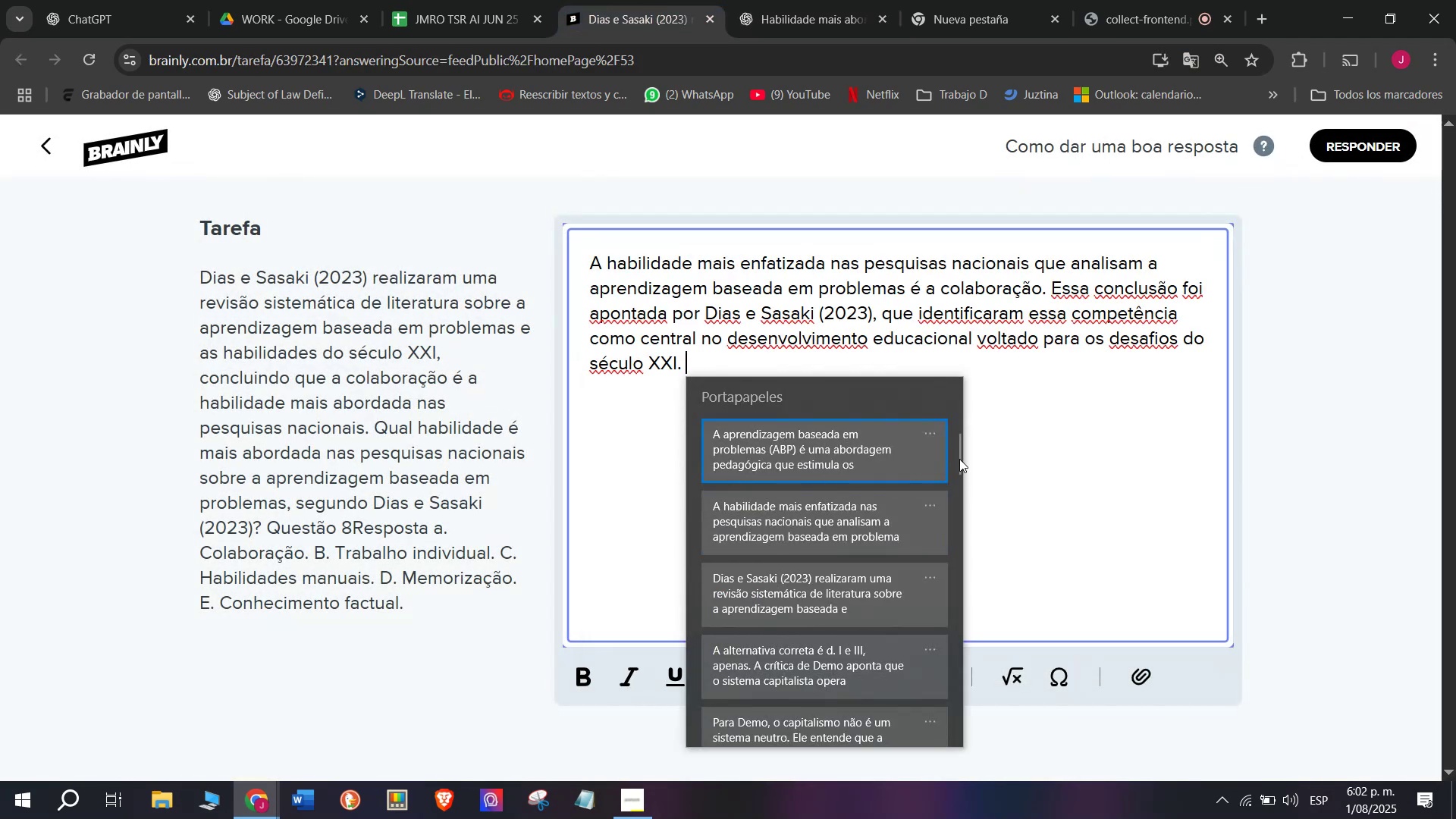 
left_click_drag(start_coordinate=[959, 459], to_coordinate=[891, 778])
 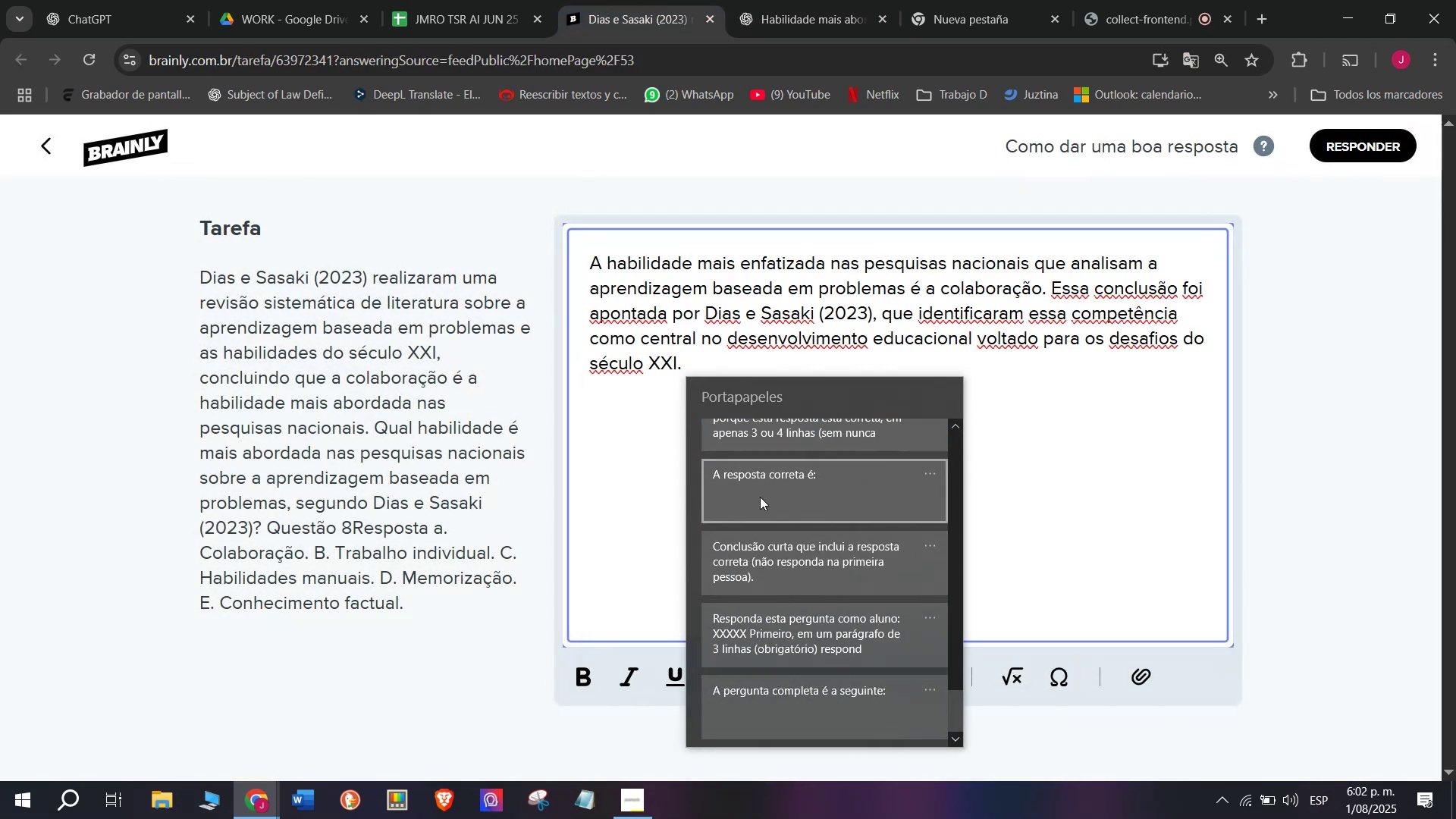 
left_click([764, 479])
 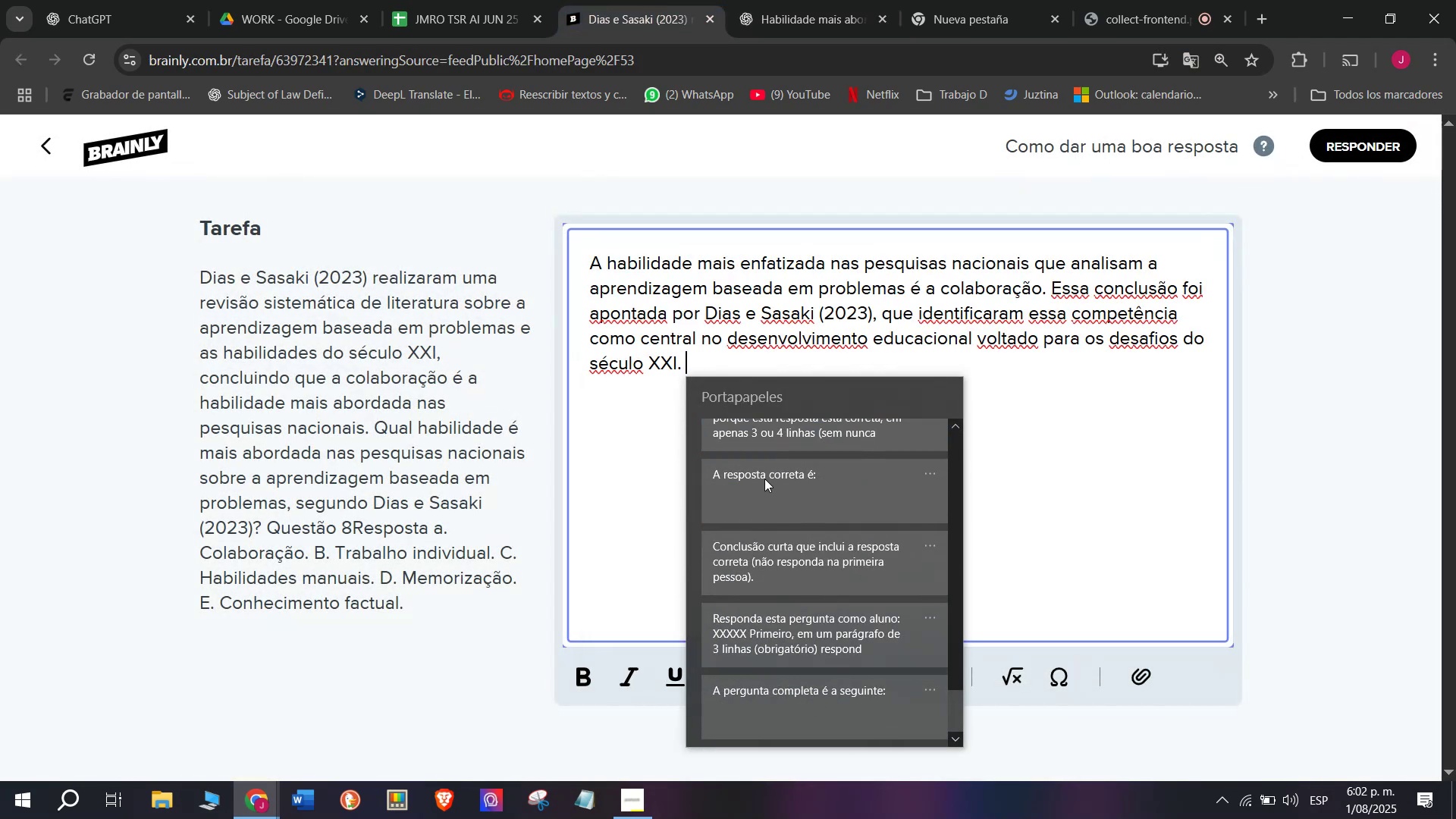 
key(Control+ControlLeft)
 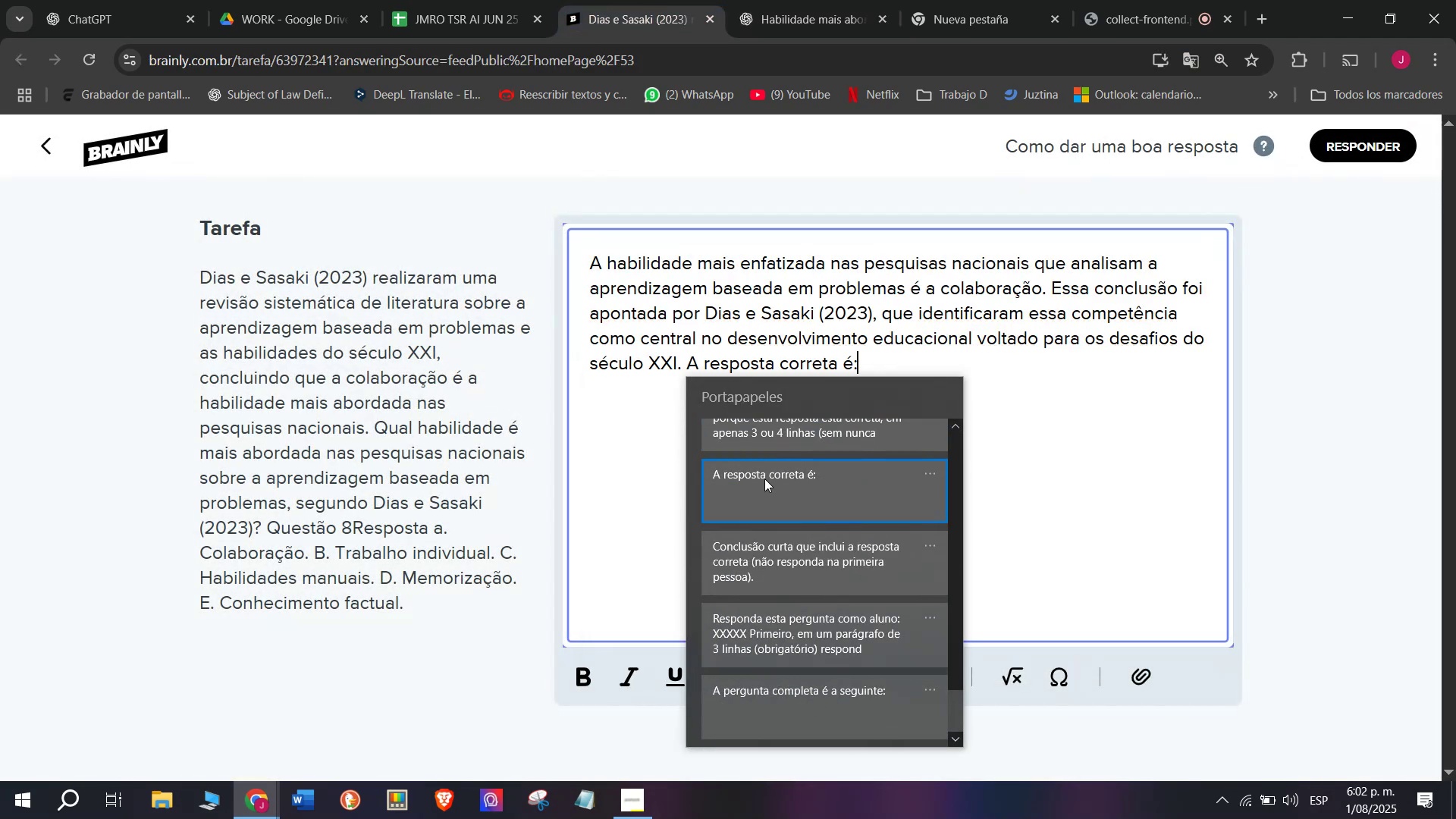 
key(Control+V)
 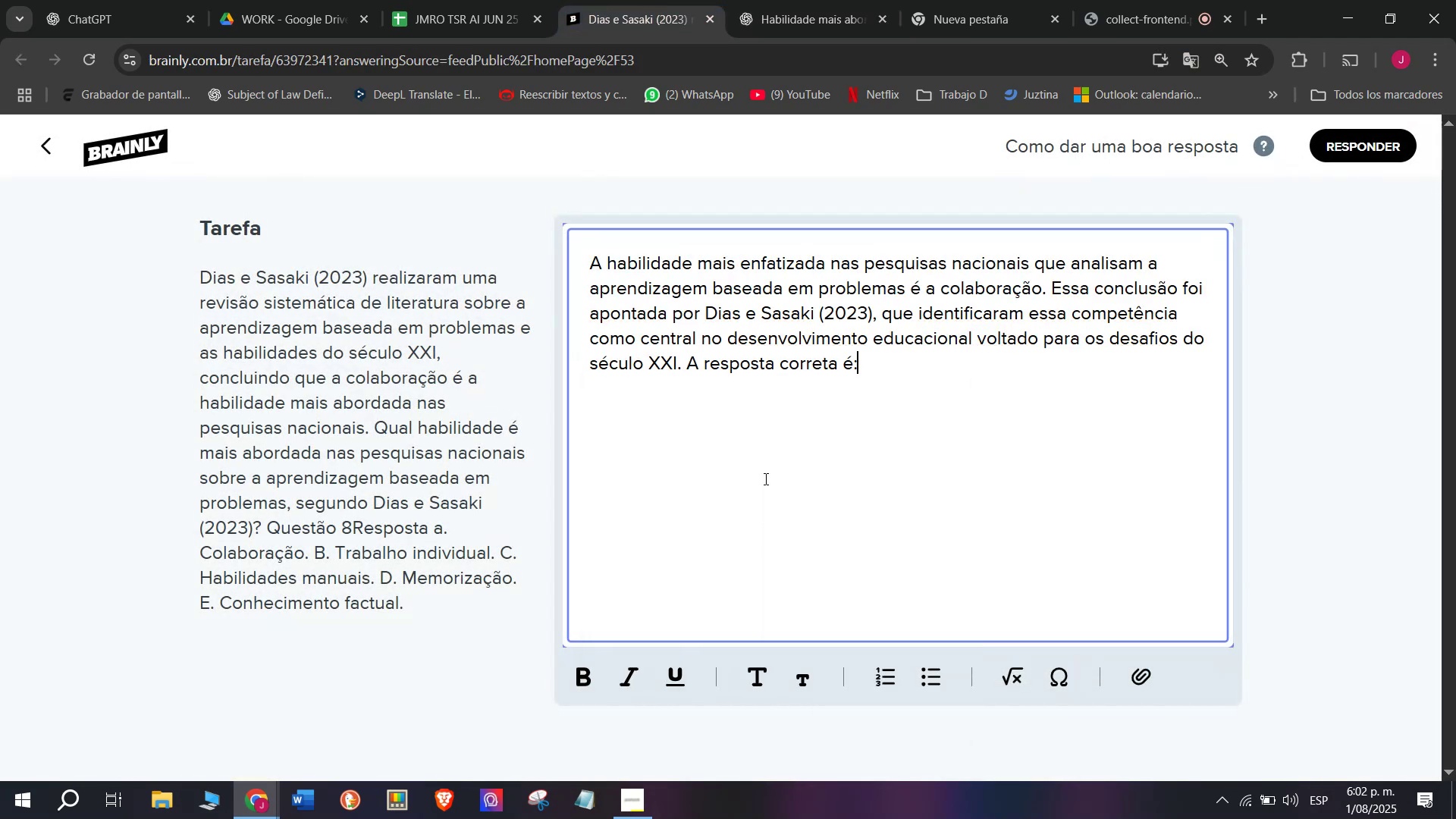 
key(Space)
 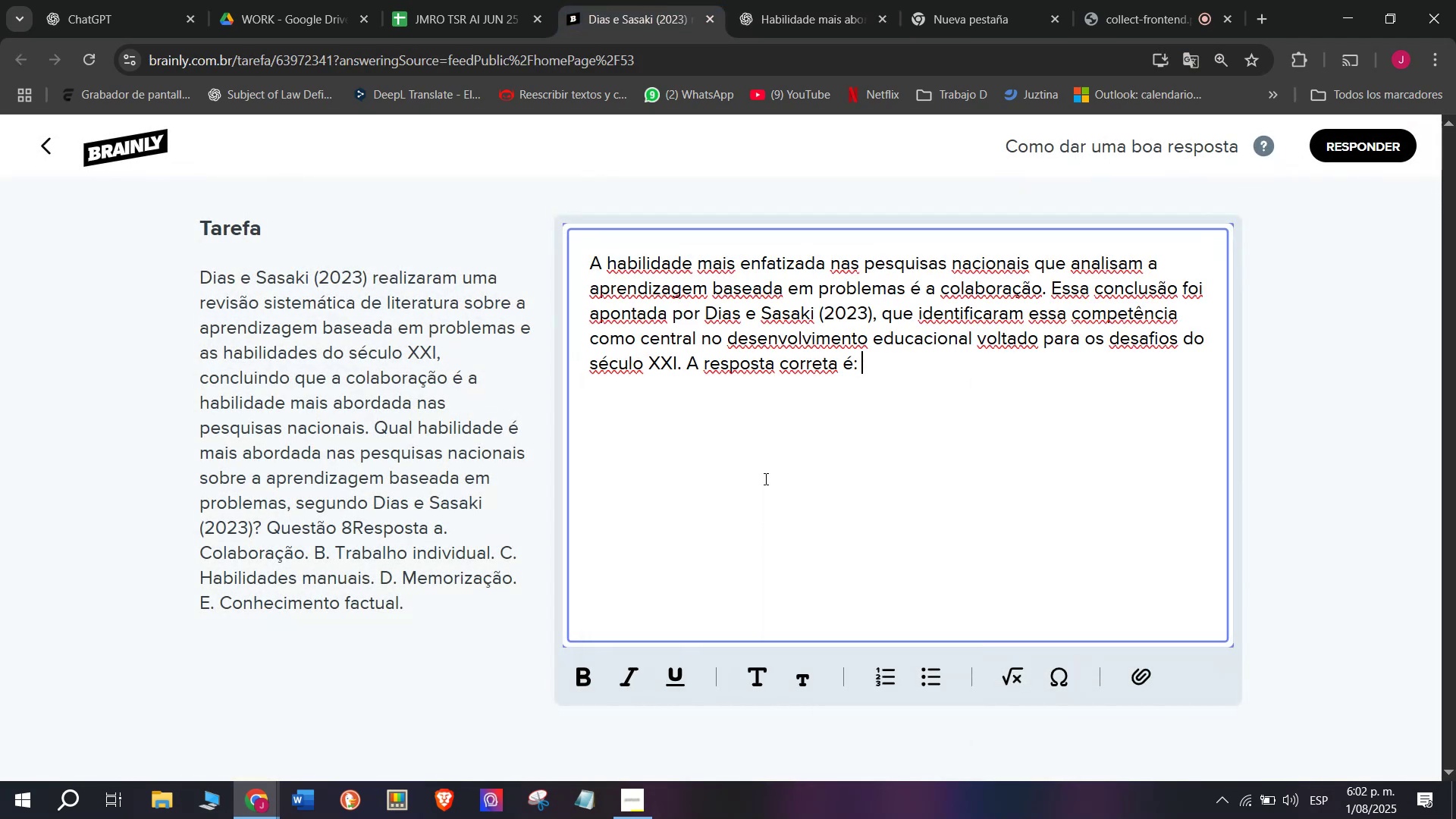 
key(Shift+A)
 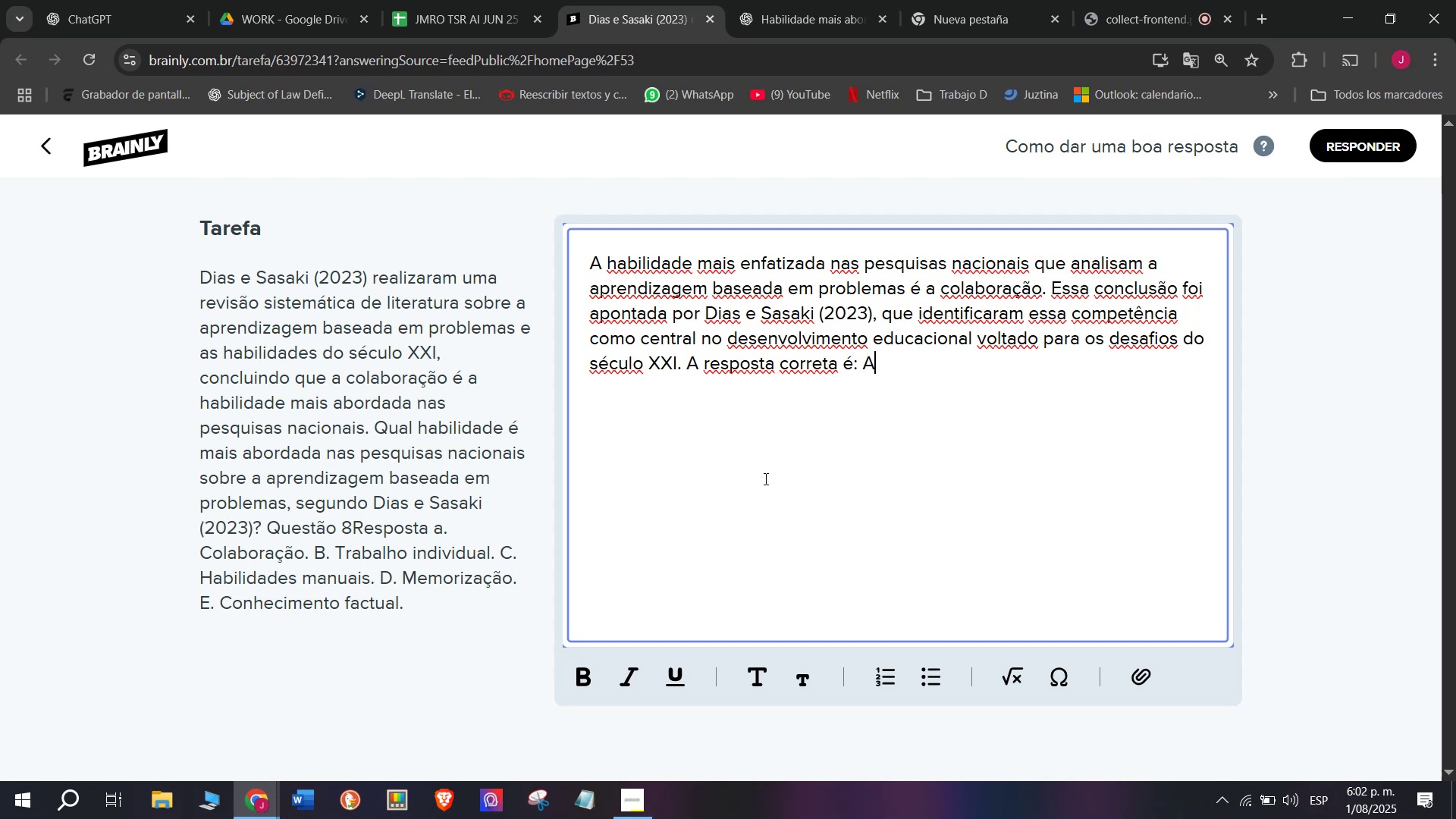 
key(Period)
 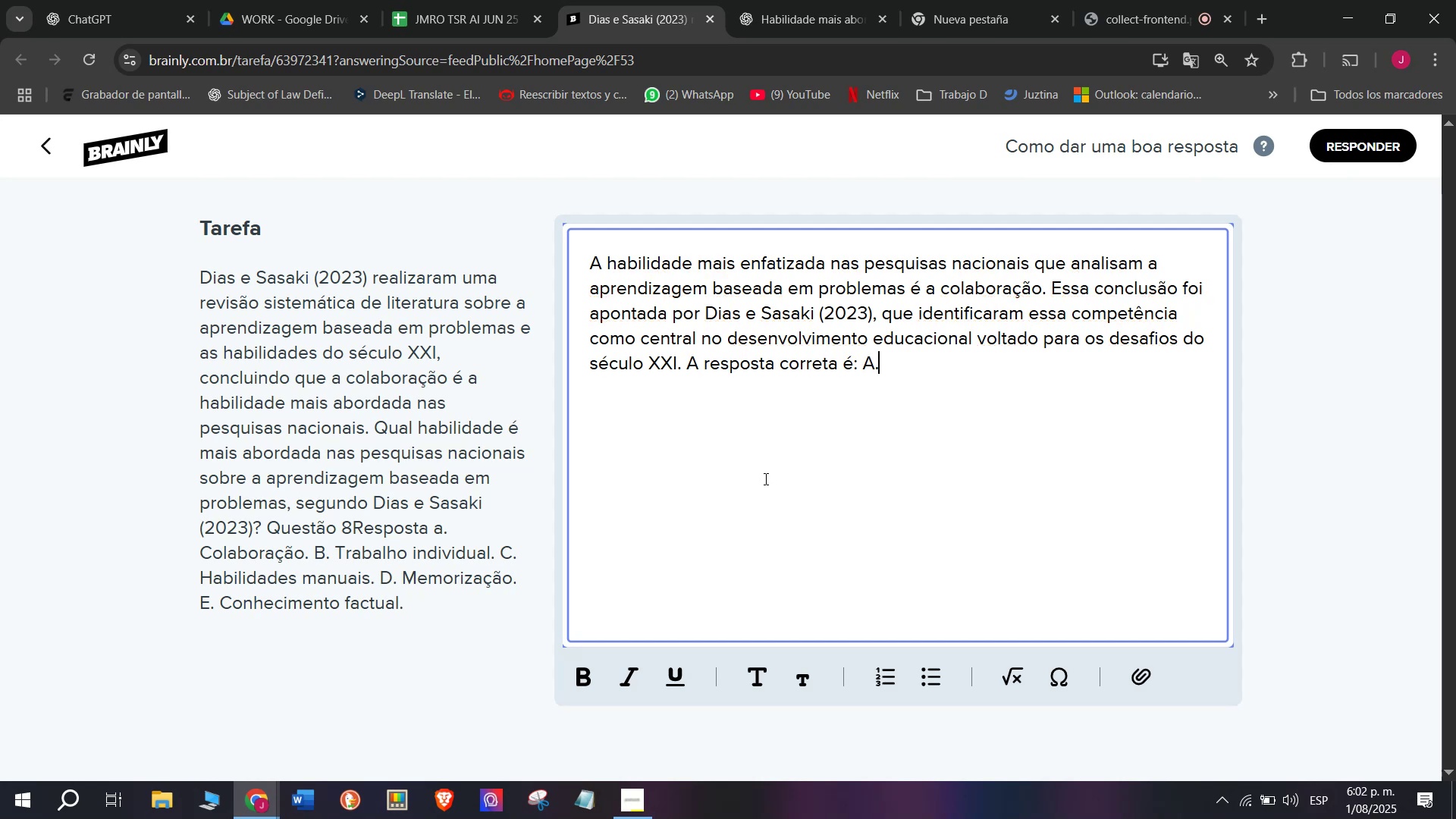 
key(Enter)
 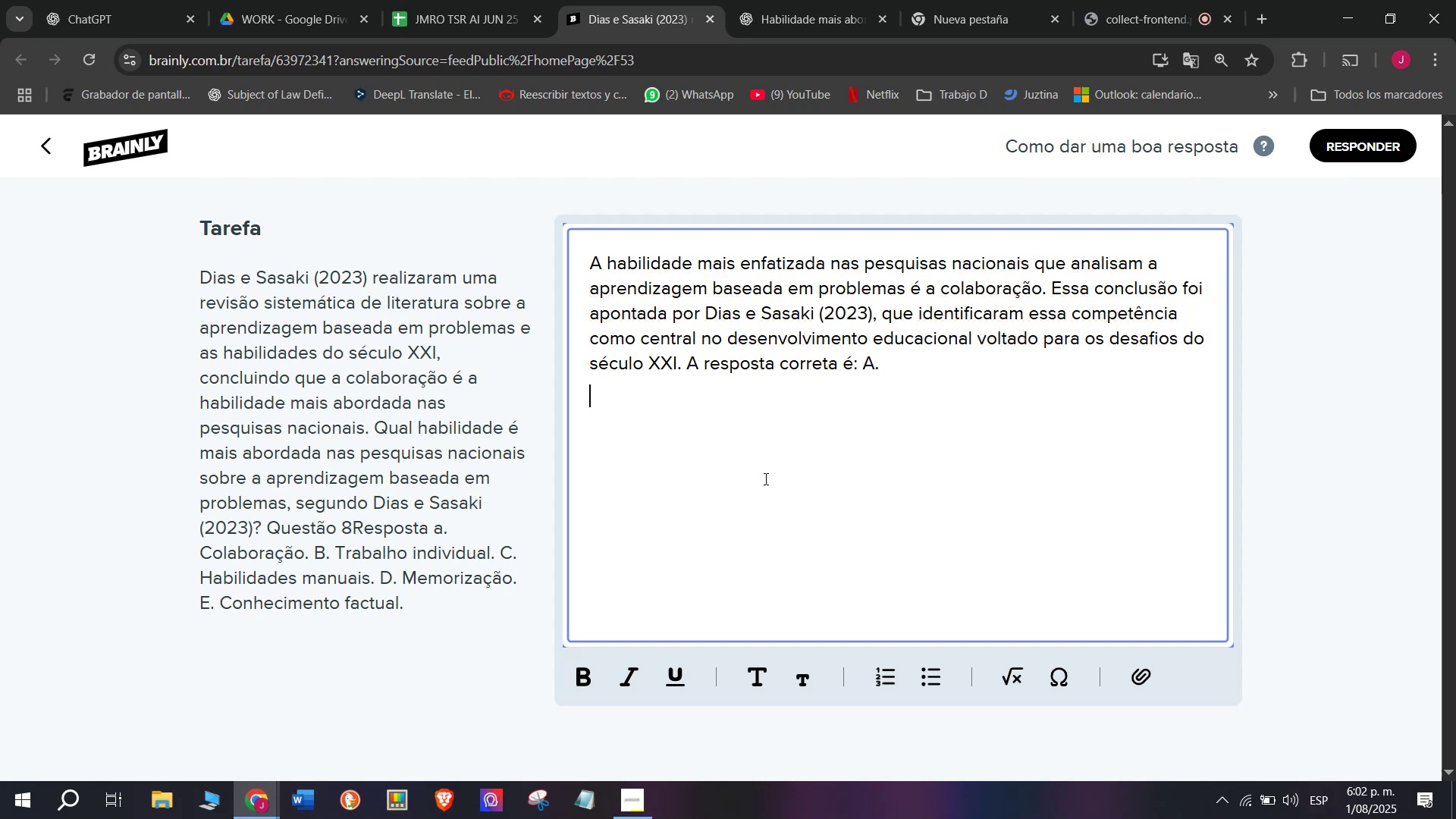 
key(Enter)
 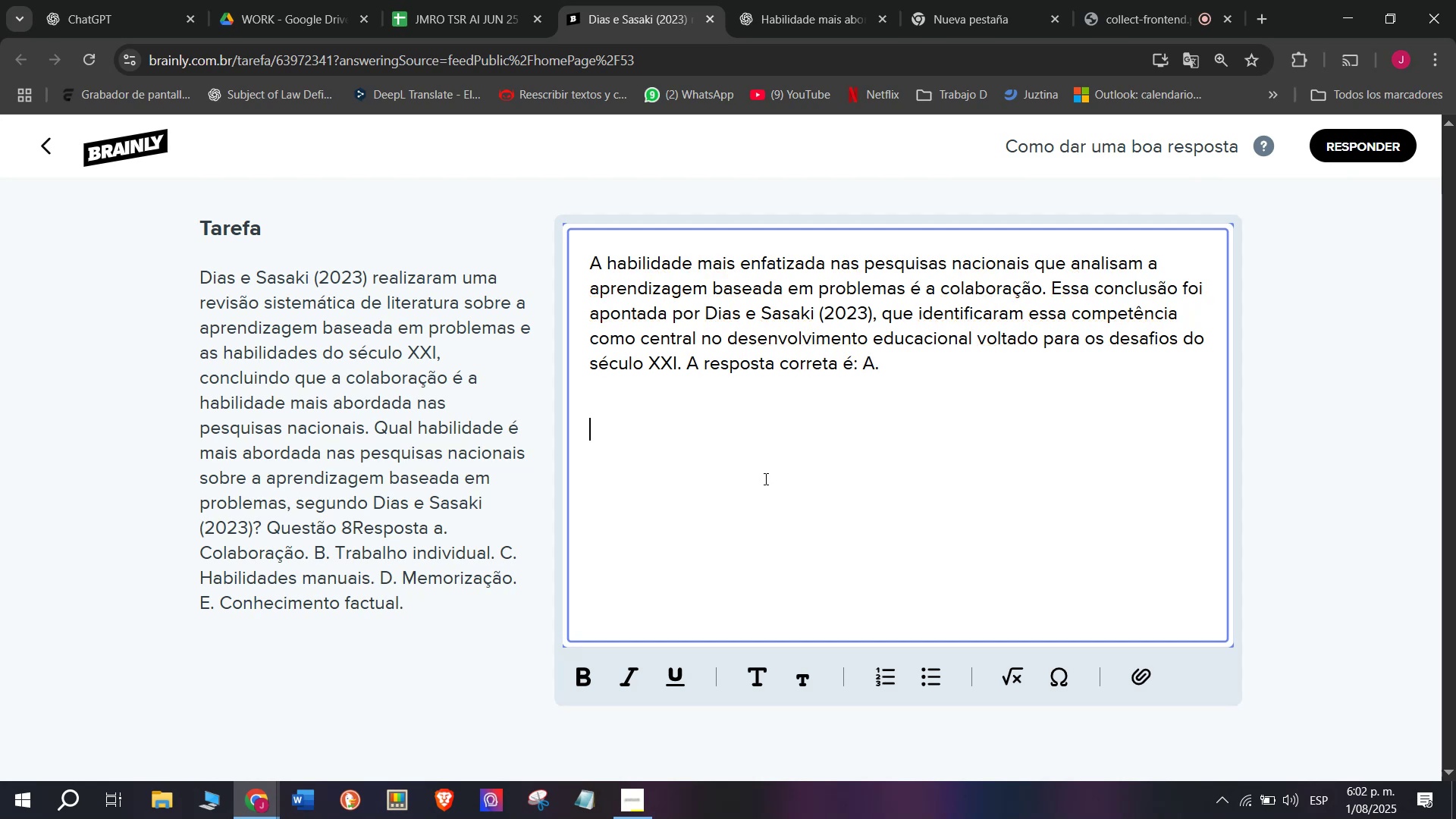 
key(Meta+MetaLeft)
 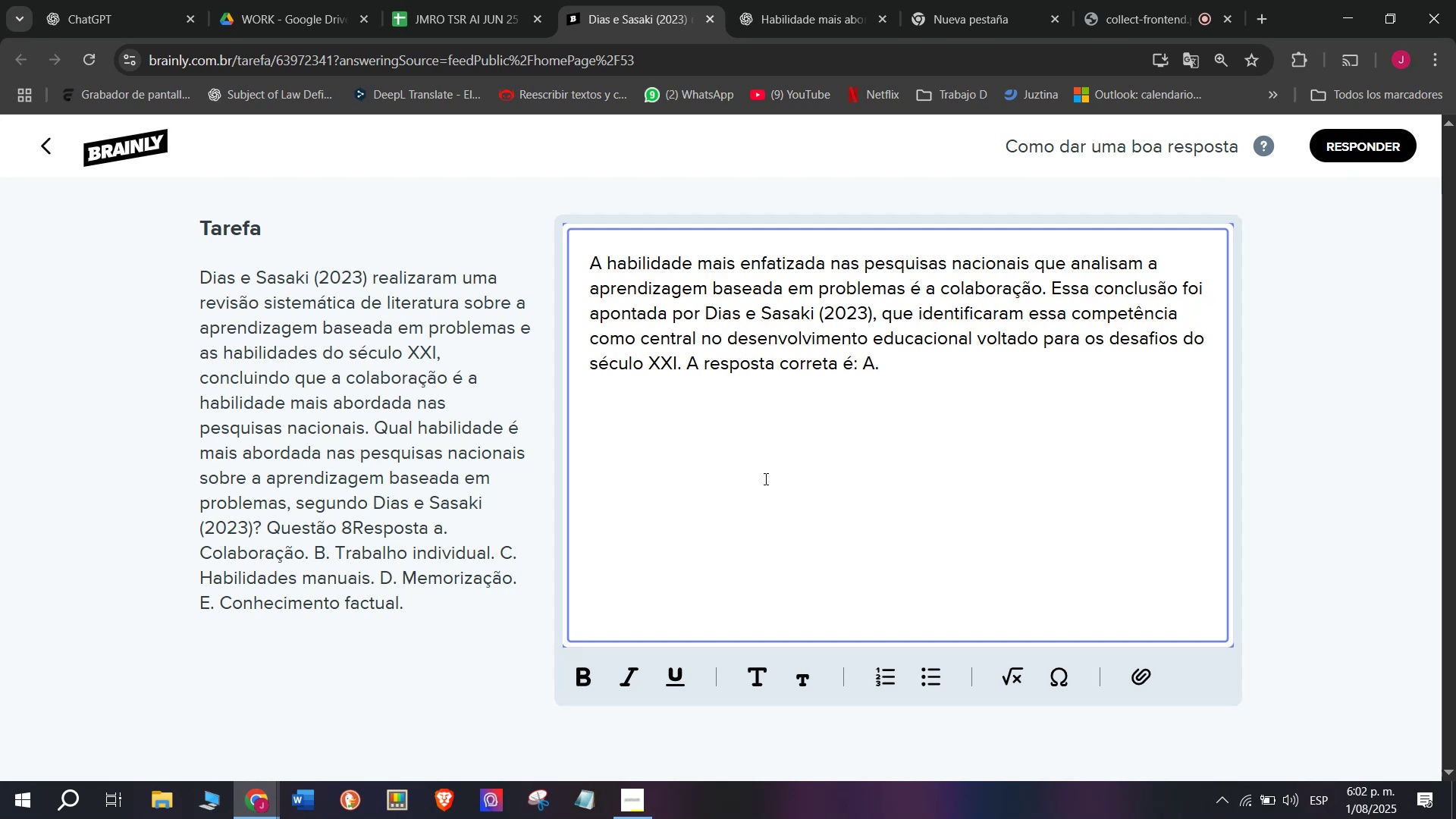 
key(Meta+V)
 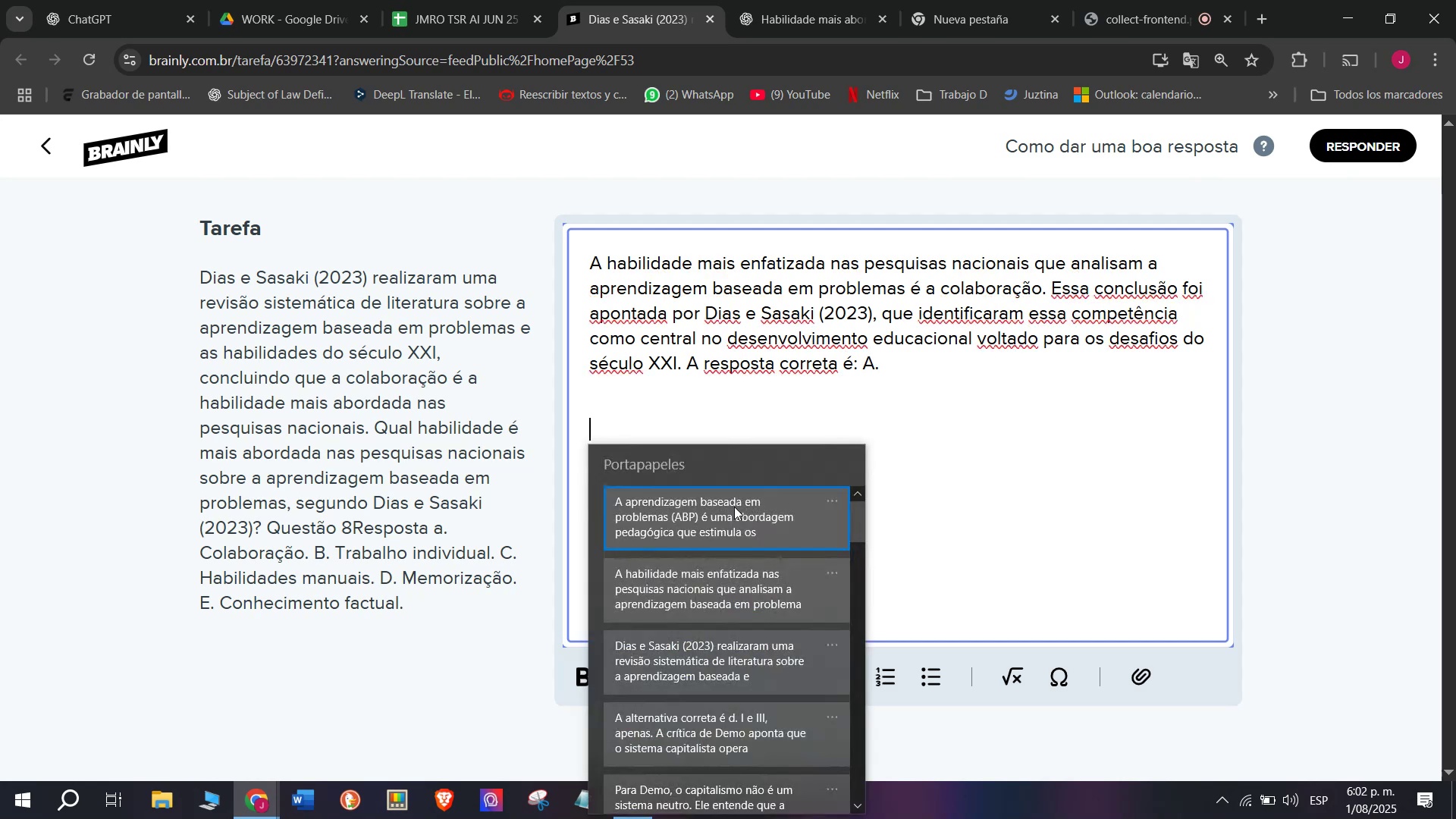 
key(Control+ControlLeft)
 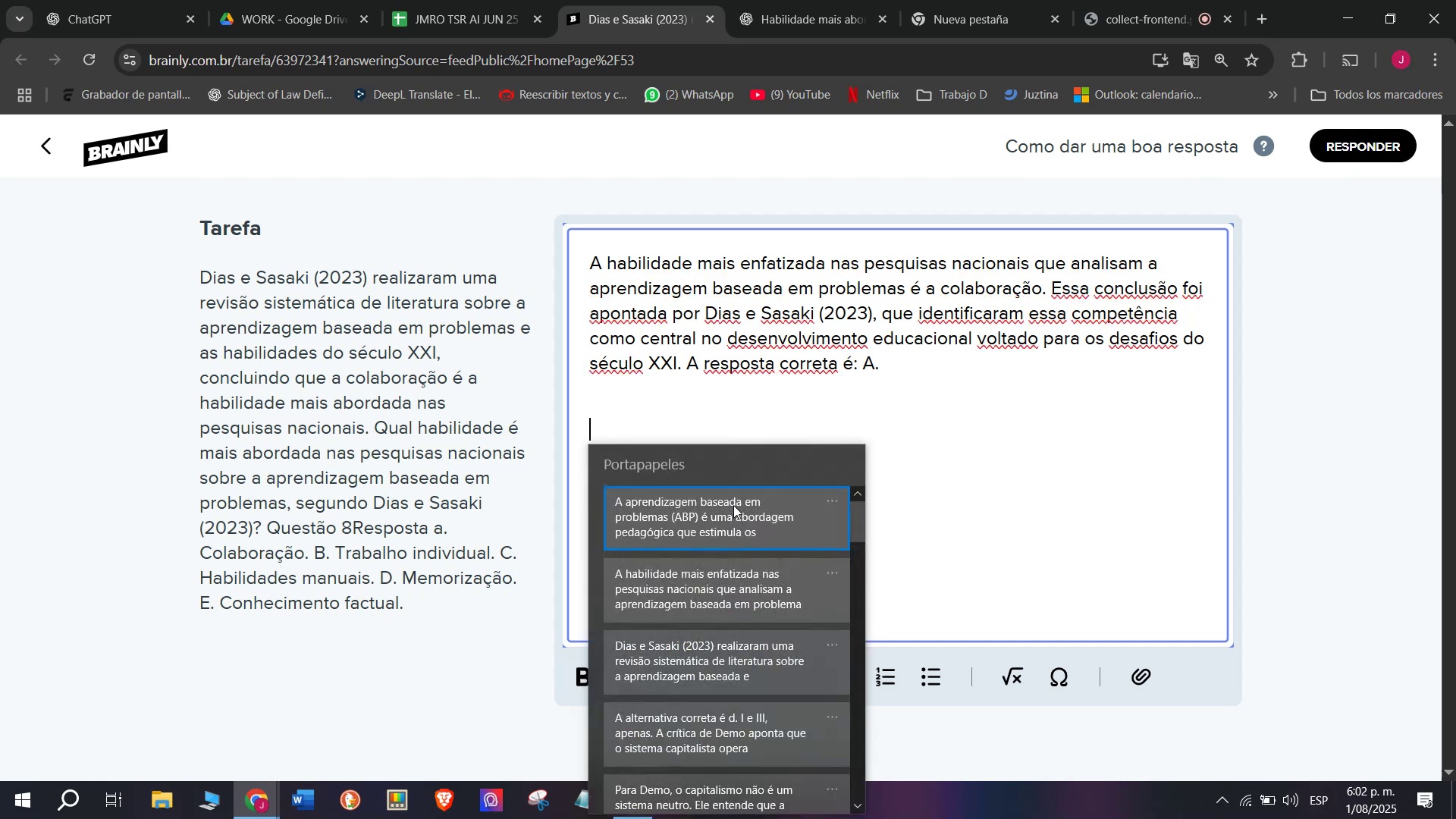 
key(Control+V)
 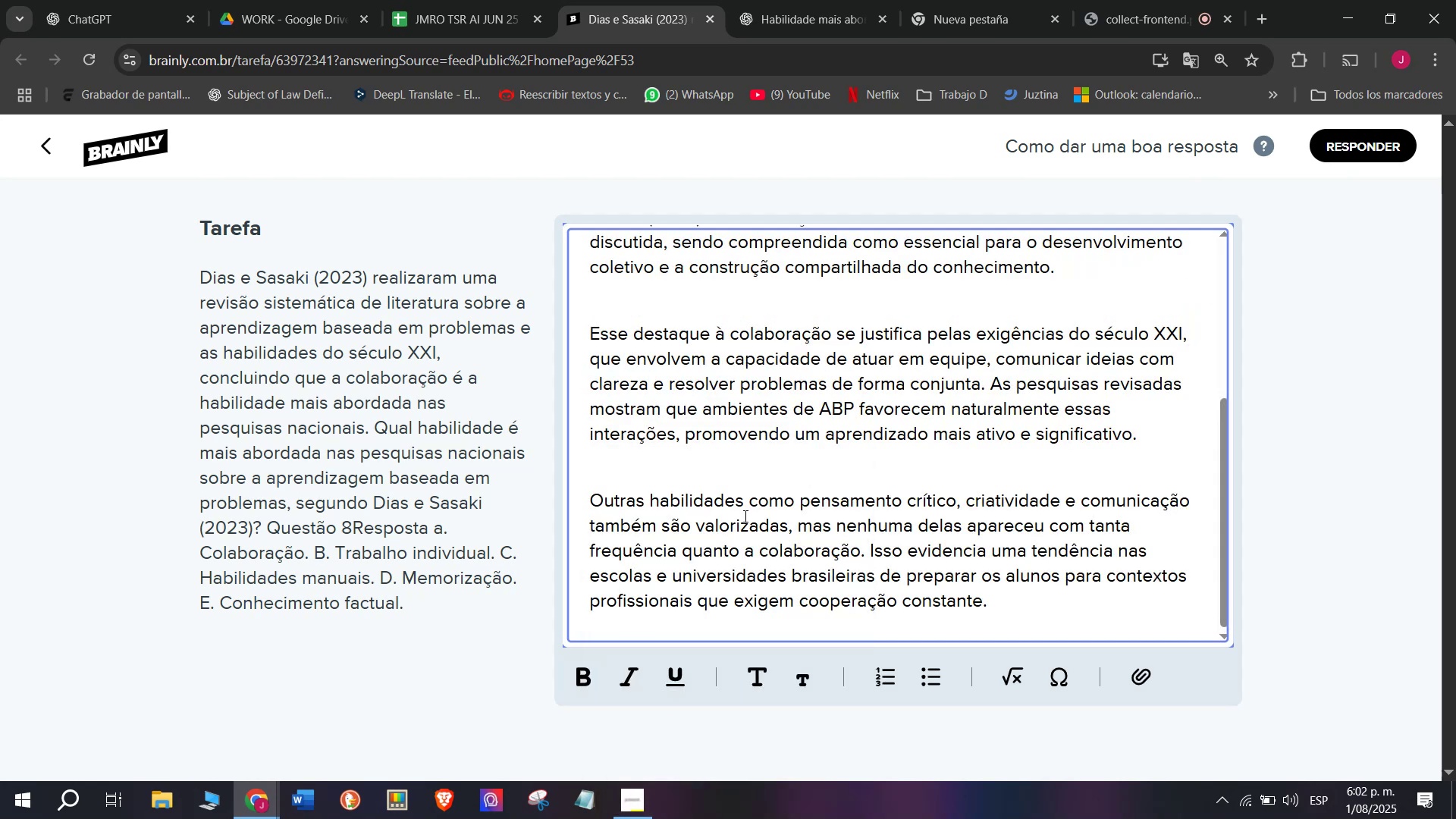 
scroll: coordinate [758, 529], scroll_direction: up, amount: 4.0
 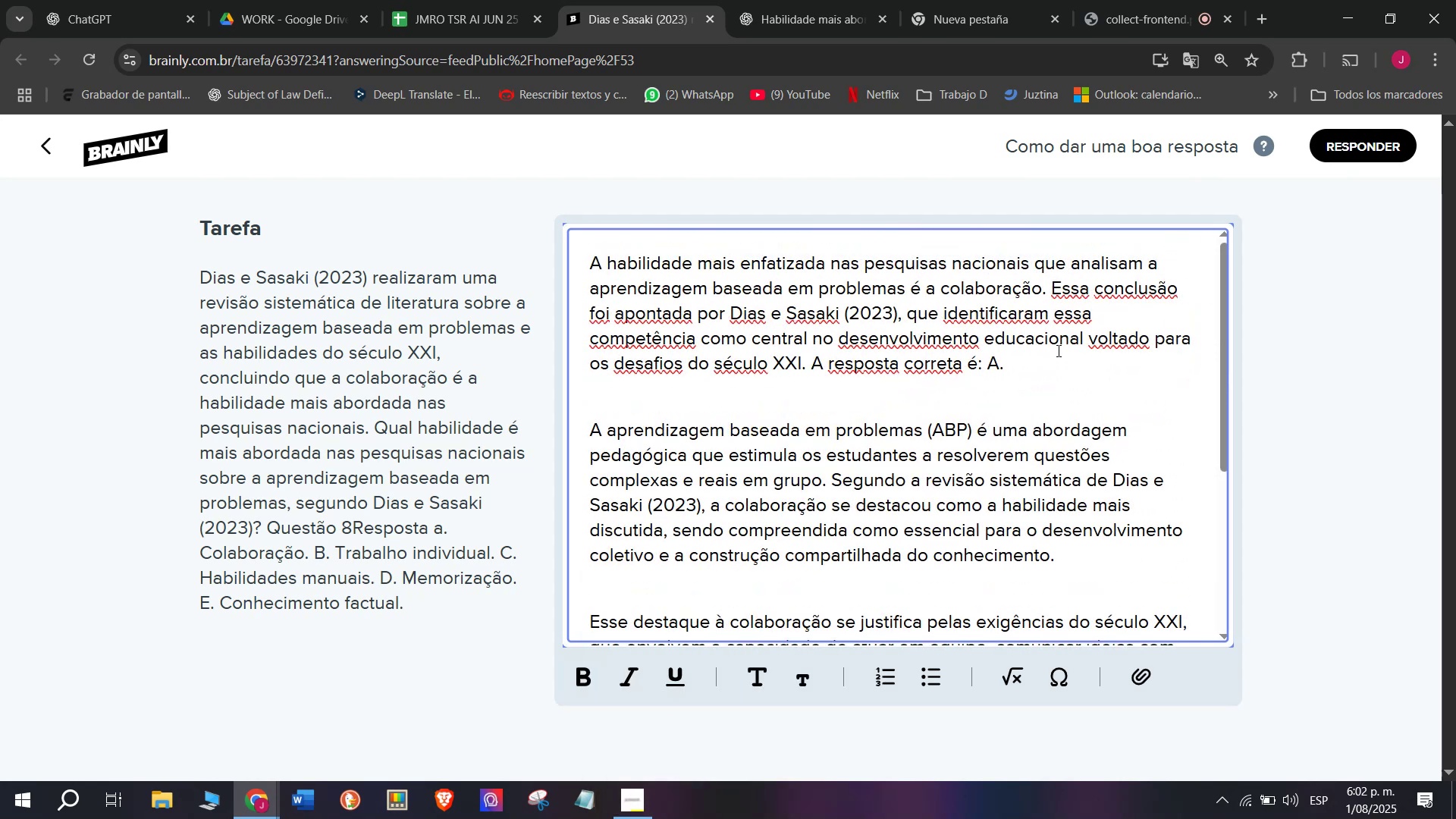 
left_click_drag(start_coordinate=[1039, 362], to_coordinate=[812, 366])
 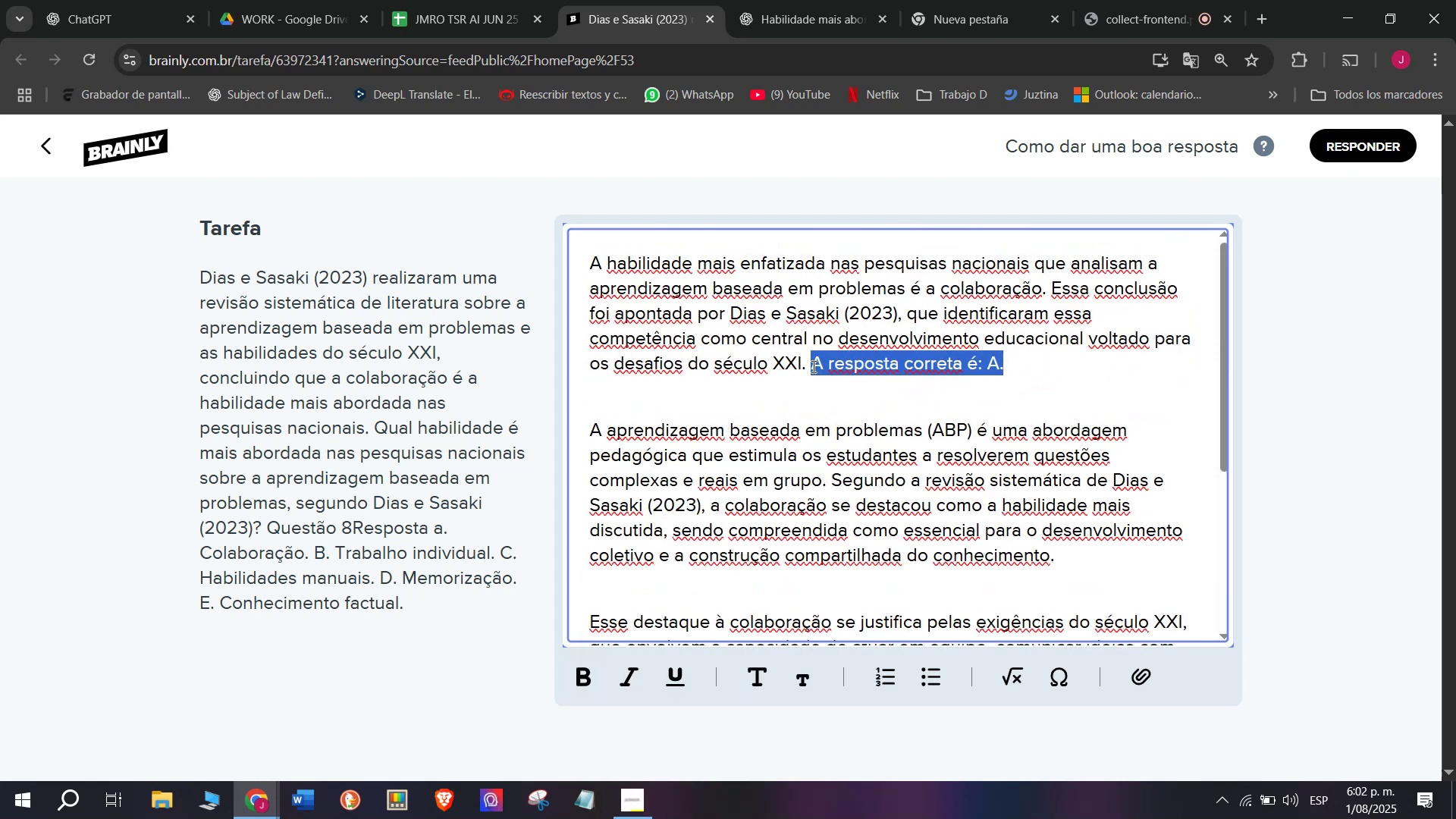 
key(Control+B)
 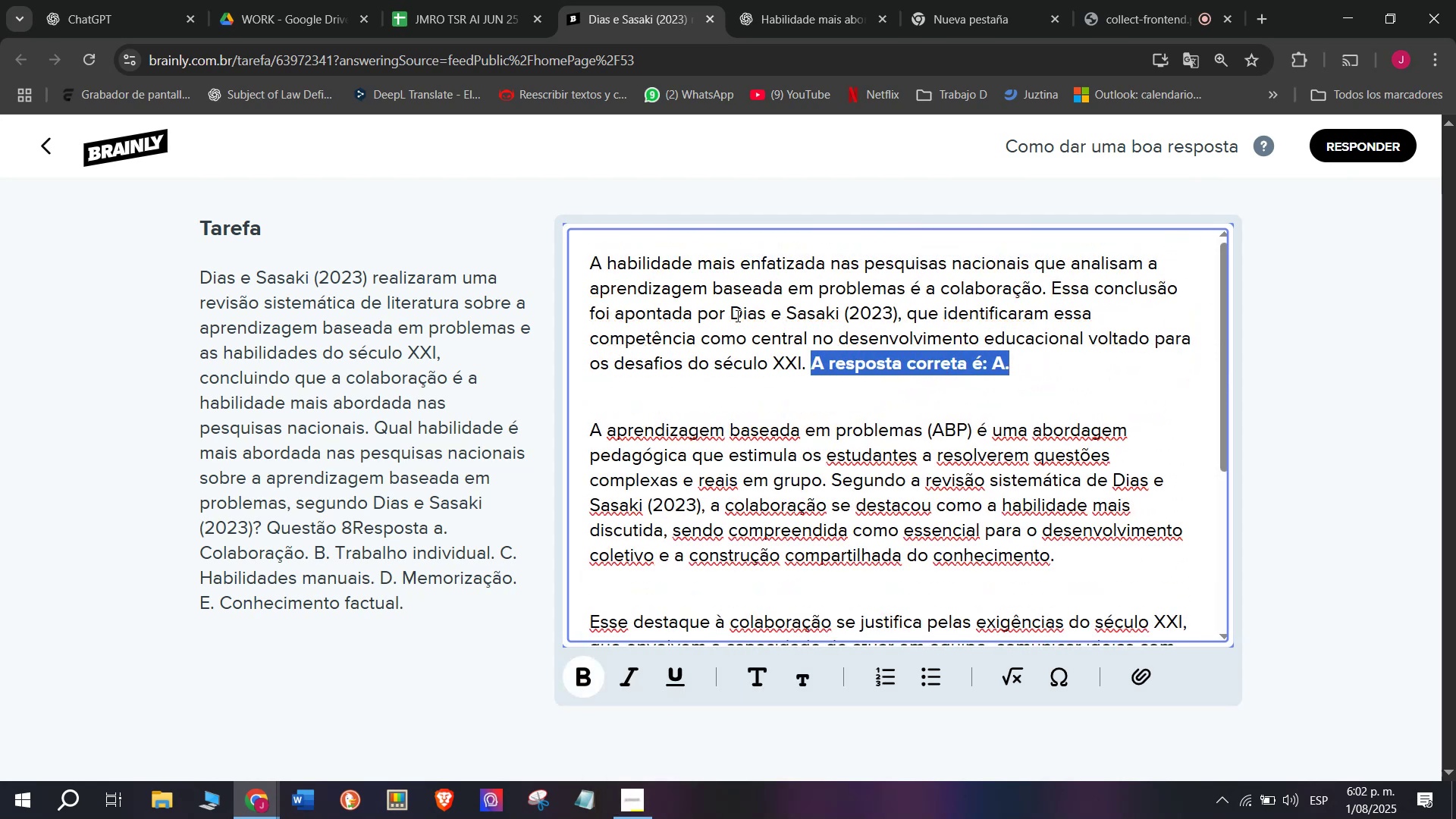 
left_click([736, 312])
 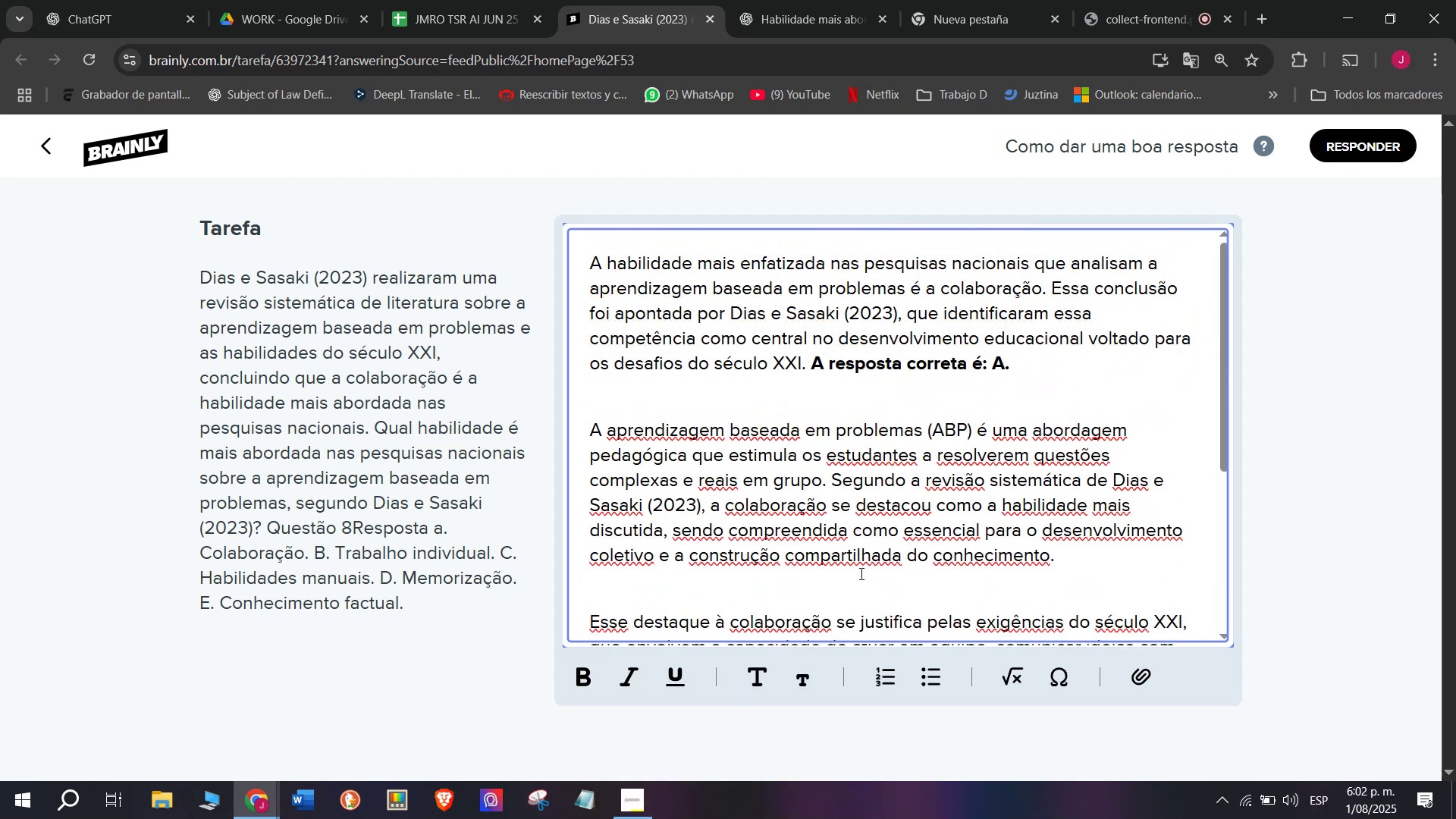 
scroll: coordinate [855, 571], scroll_direction: down, amount: 4.0
 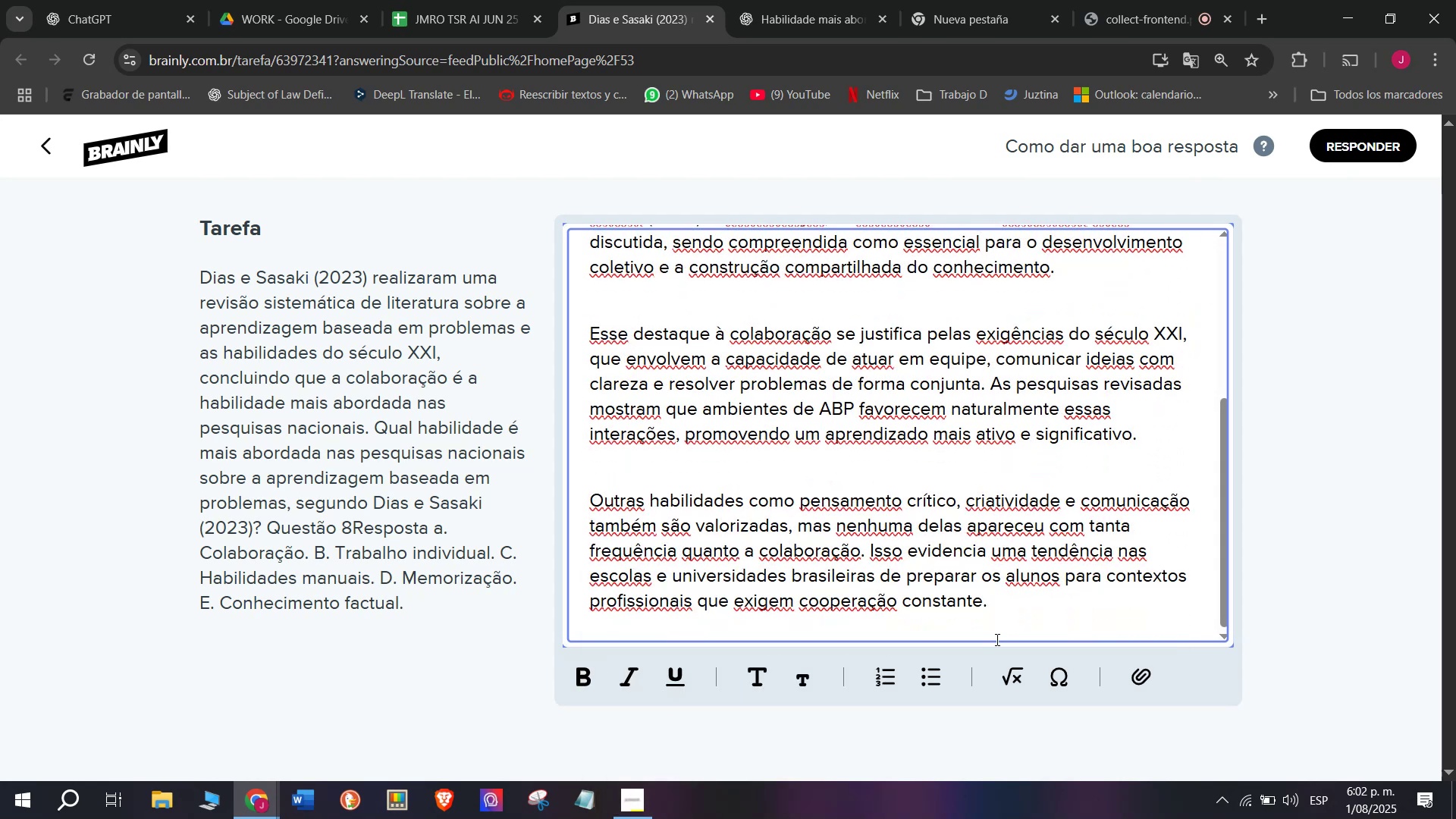 
left_click_drag(start_coordinate=[1001, 592], to_coordinate=[485, 155])
 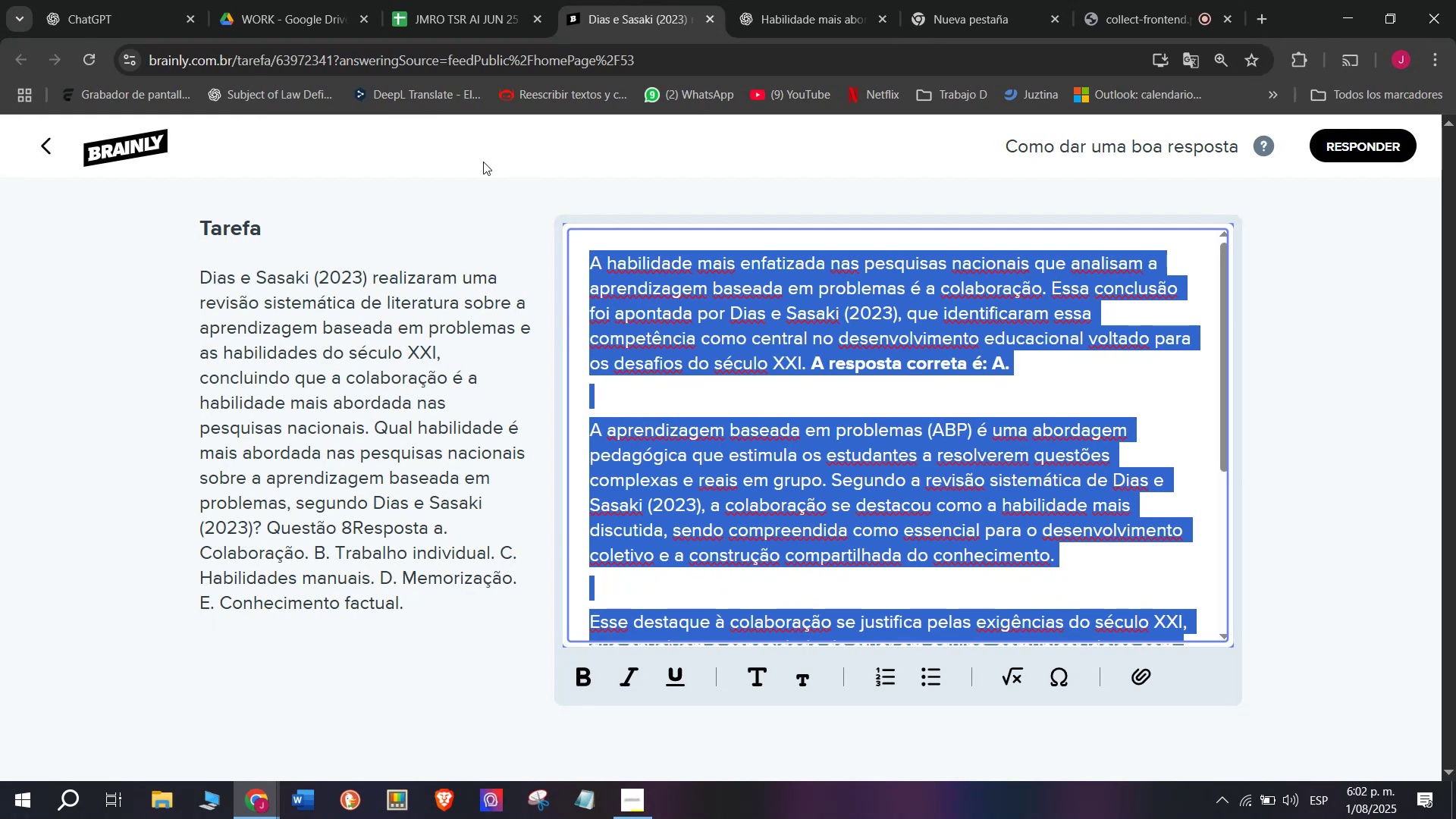 
key(Control+C)
 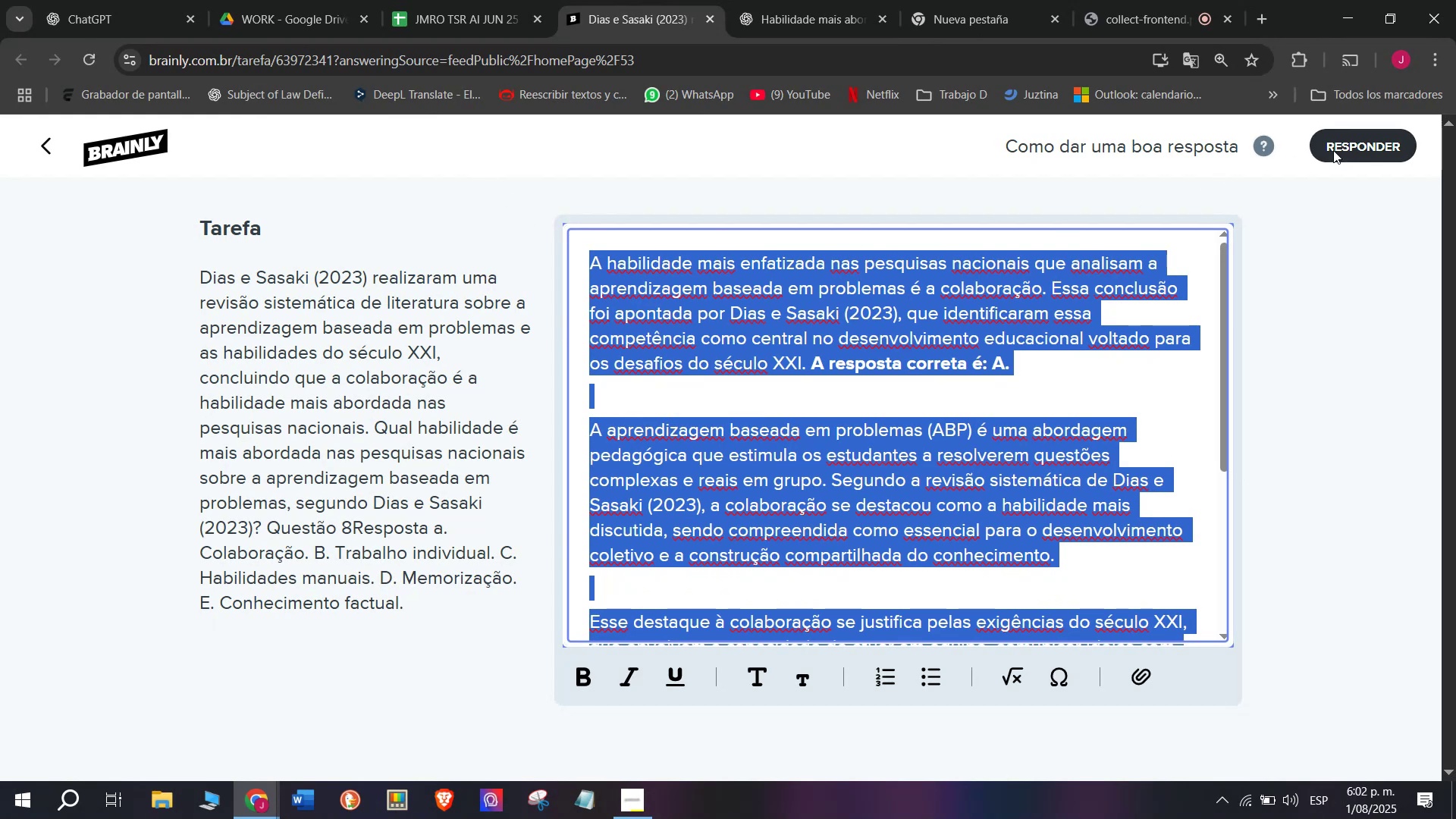 
left_click([1370, 128])
 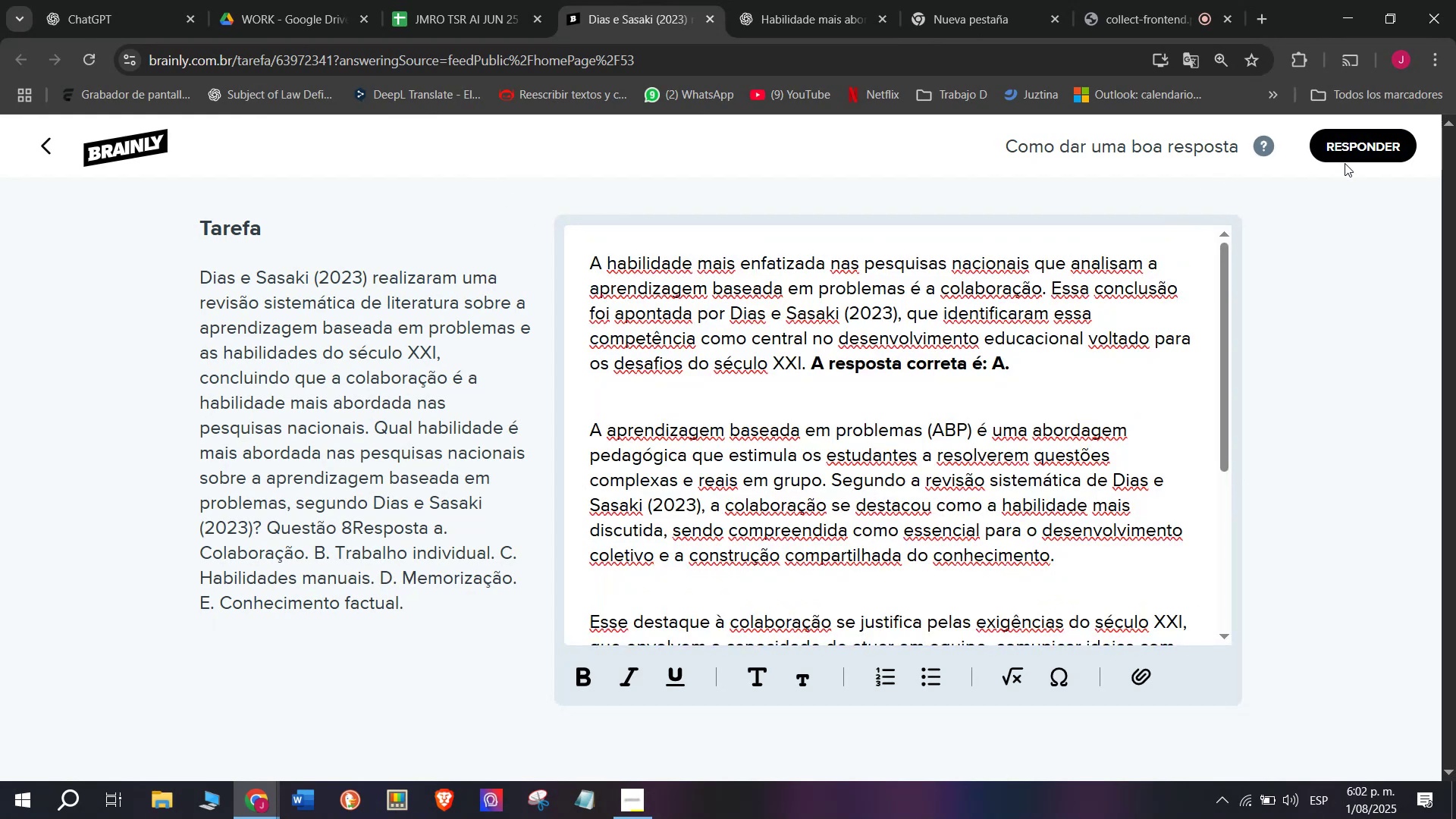 
left_click([1345, 163])
 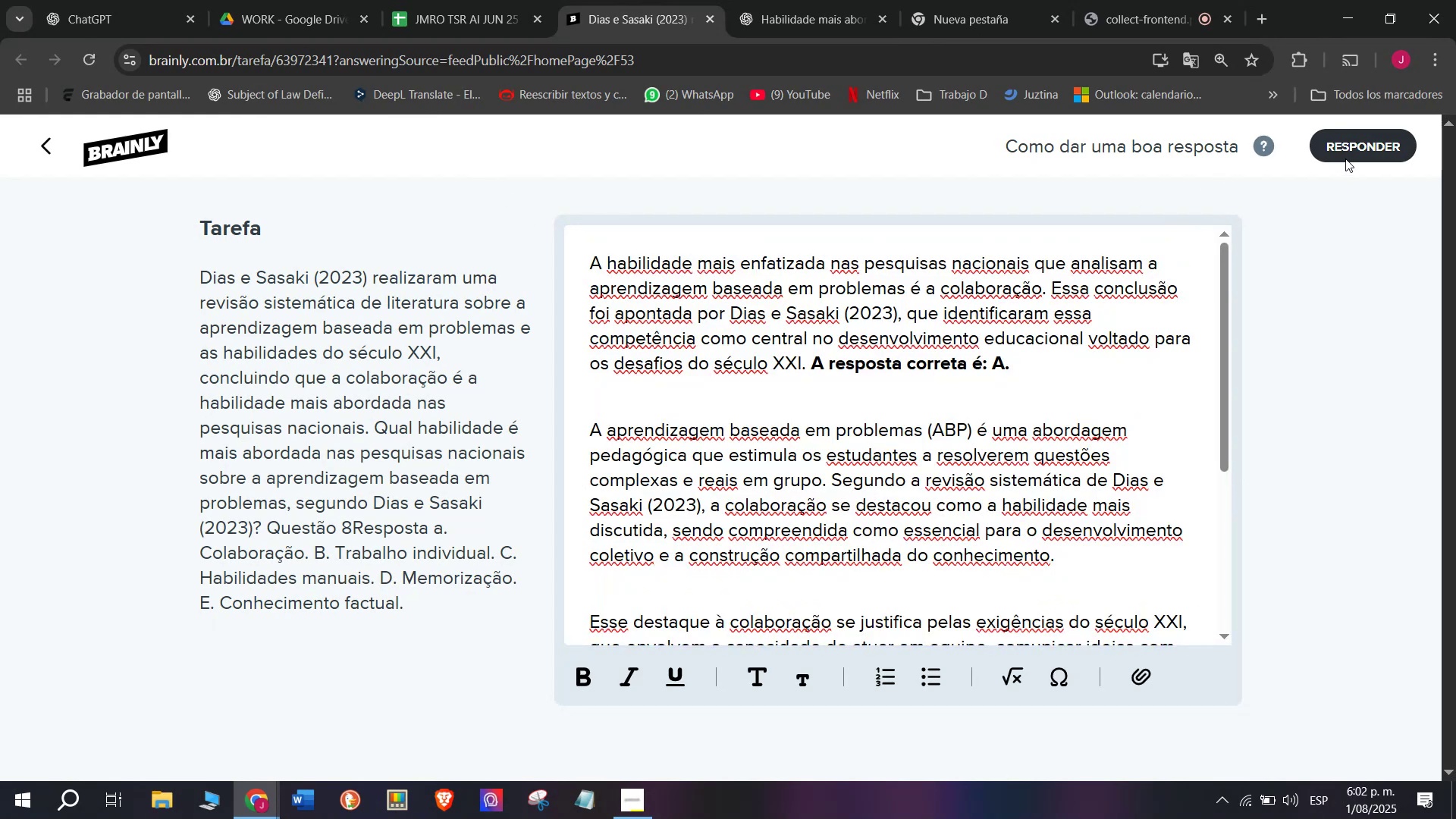 
left_click([1345, 158])
 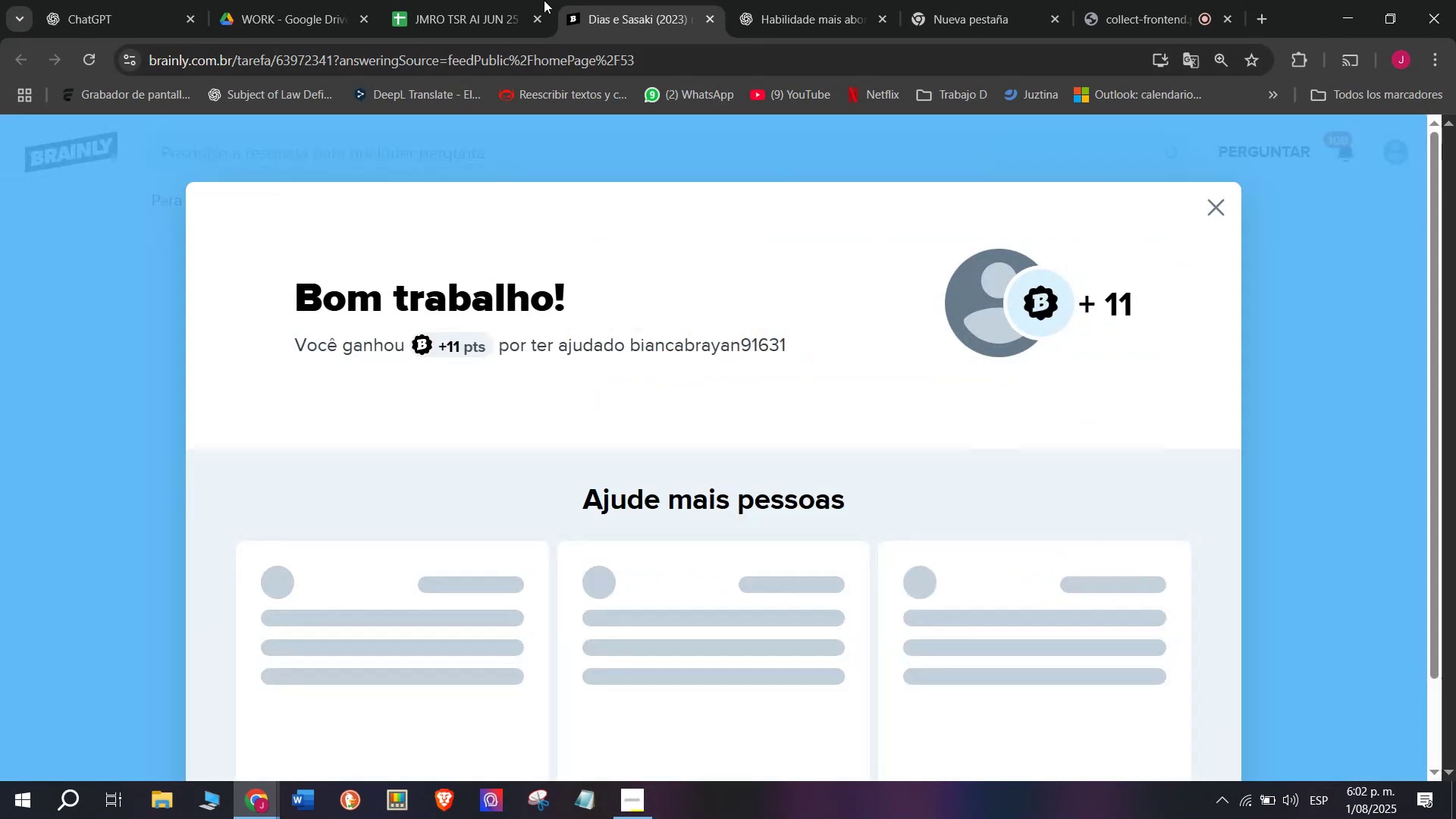 
left_click([477, 0])
 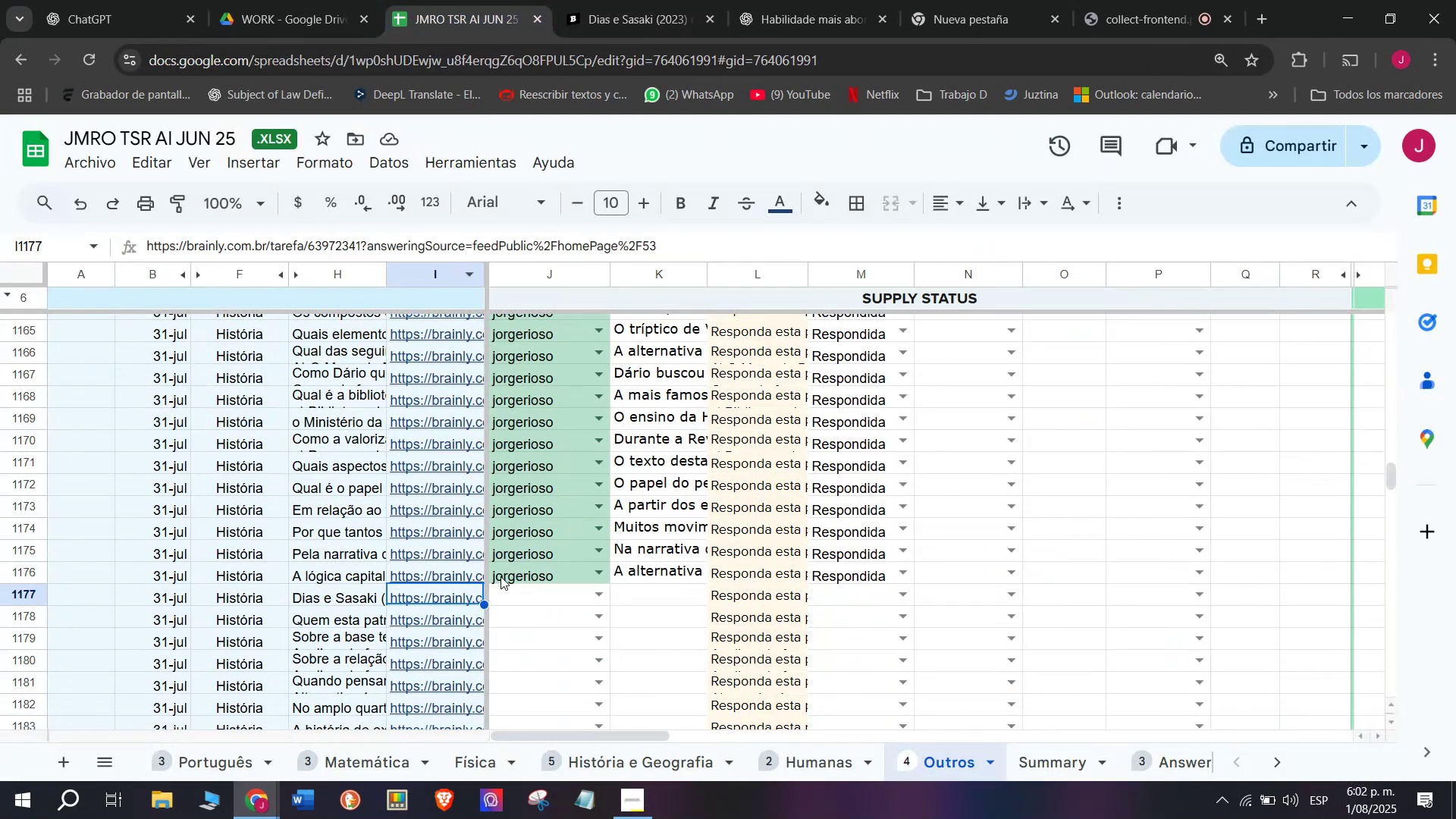 
left_click([506, 594])
 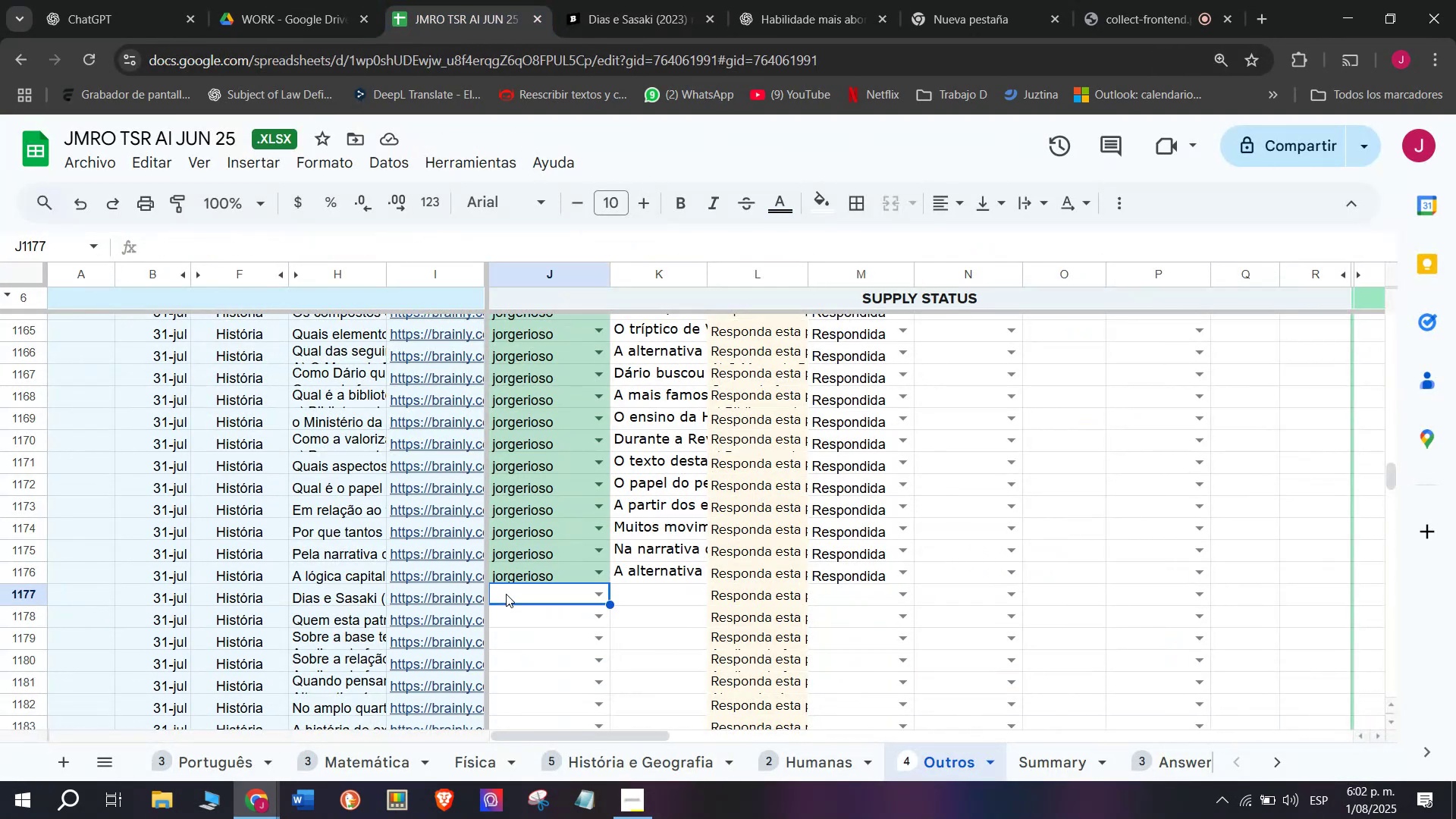 
key(J)
 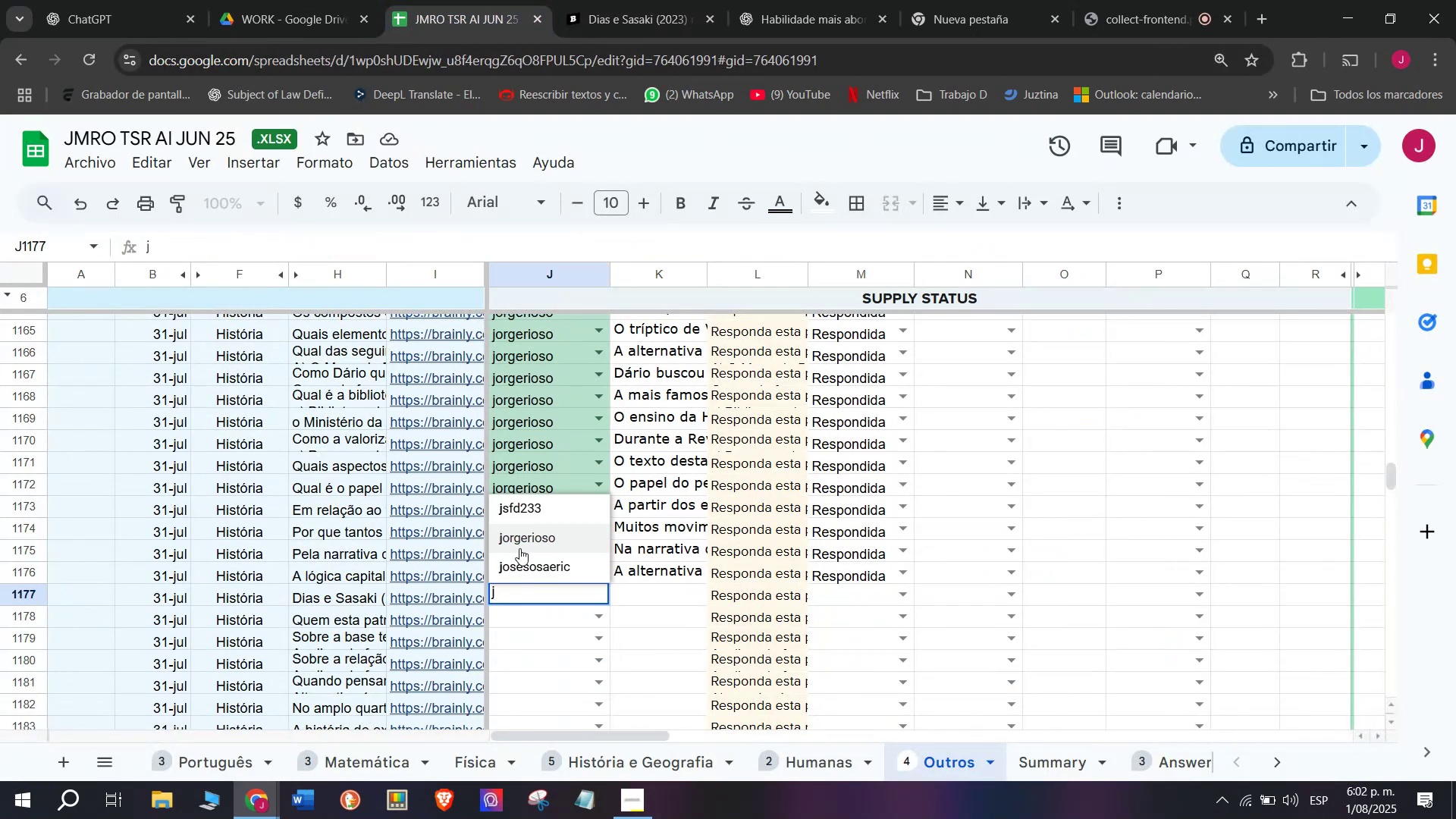 
left_click([522, 541])
 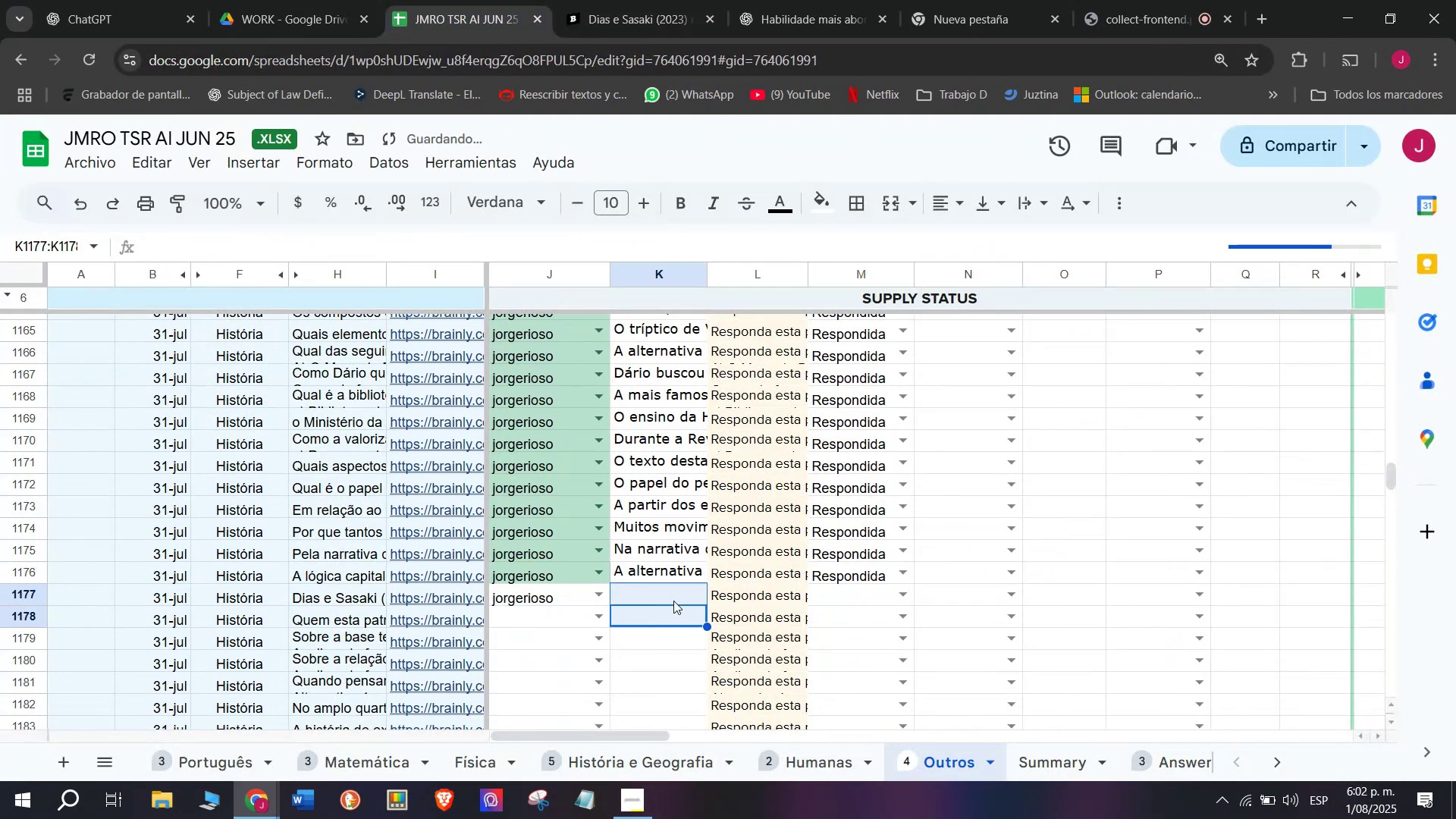 
left_click([678, 594])
 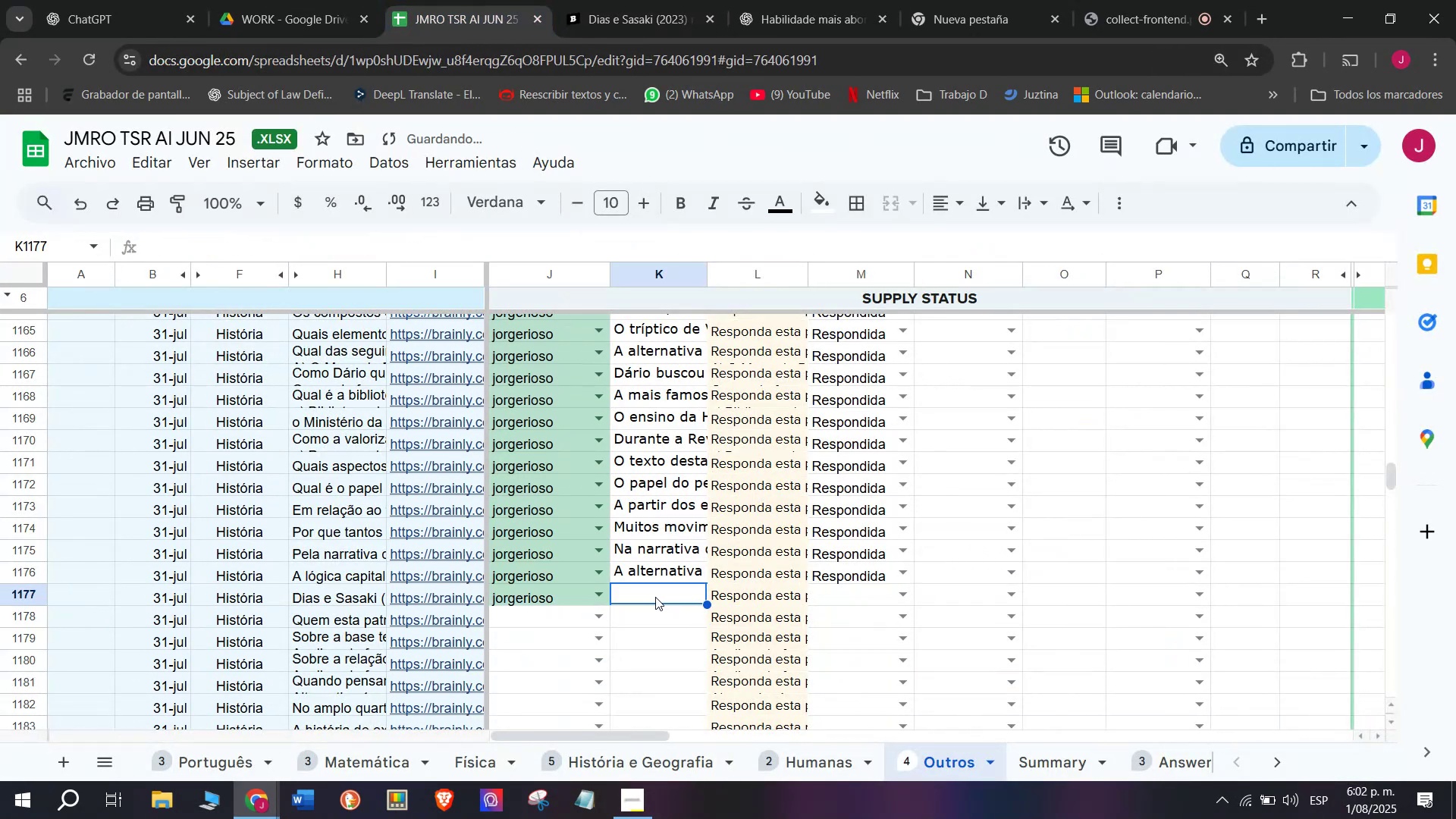 
double_click([655, 597])
 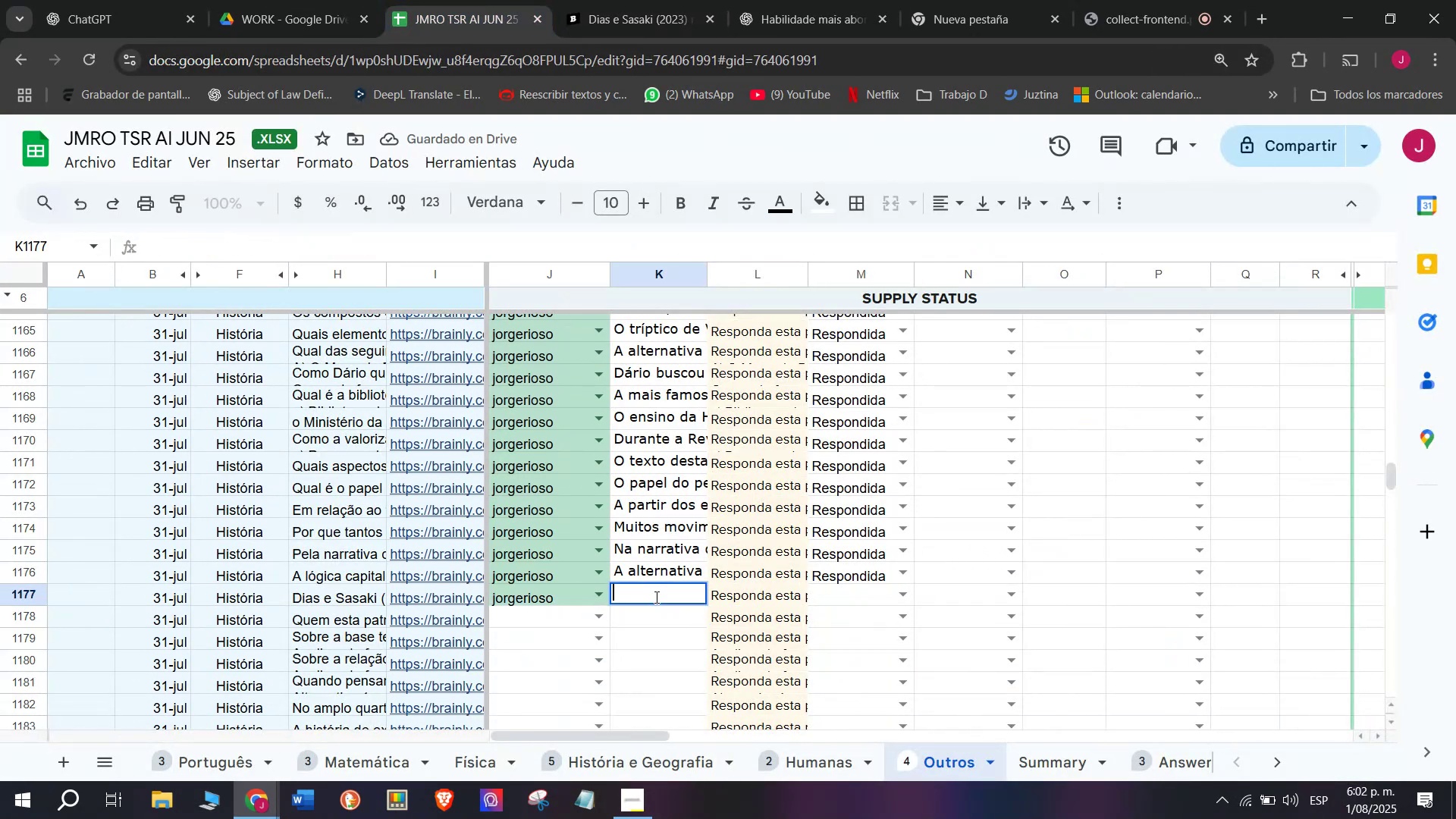 
key(Control+V)
 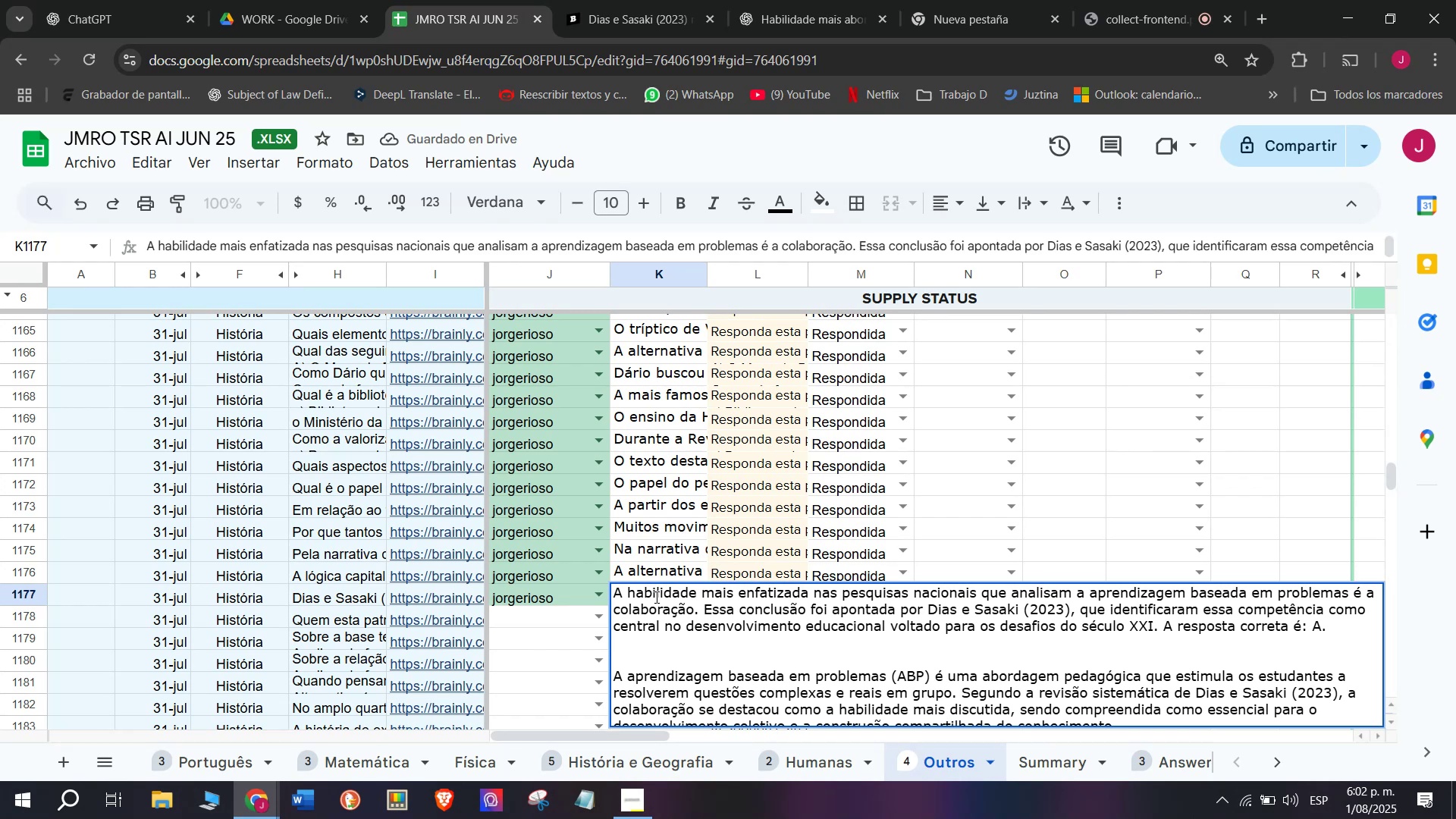 
key(Enter)
 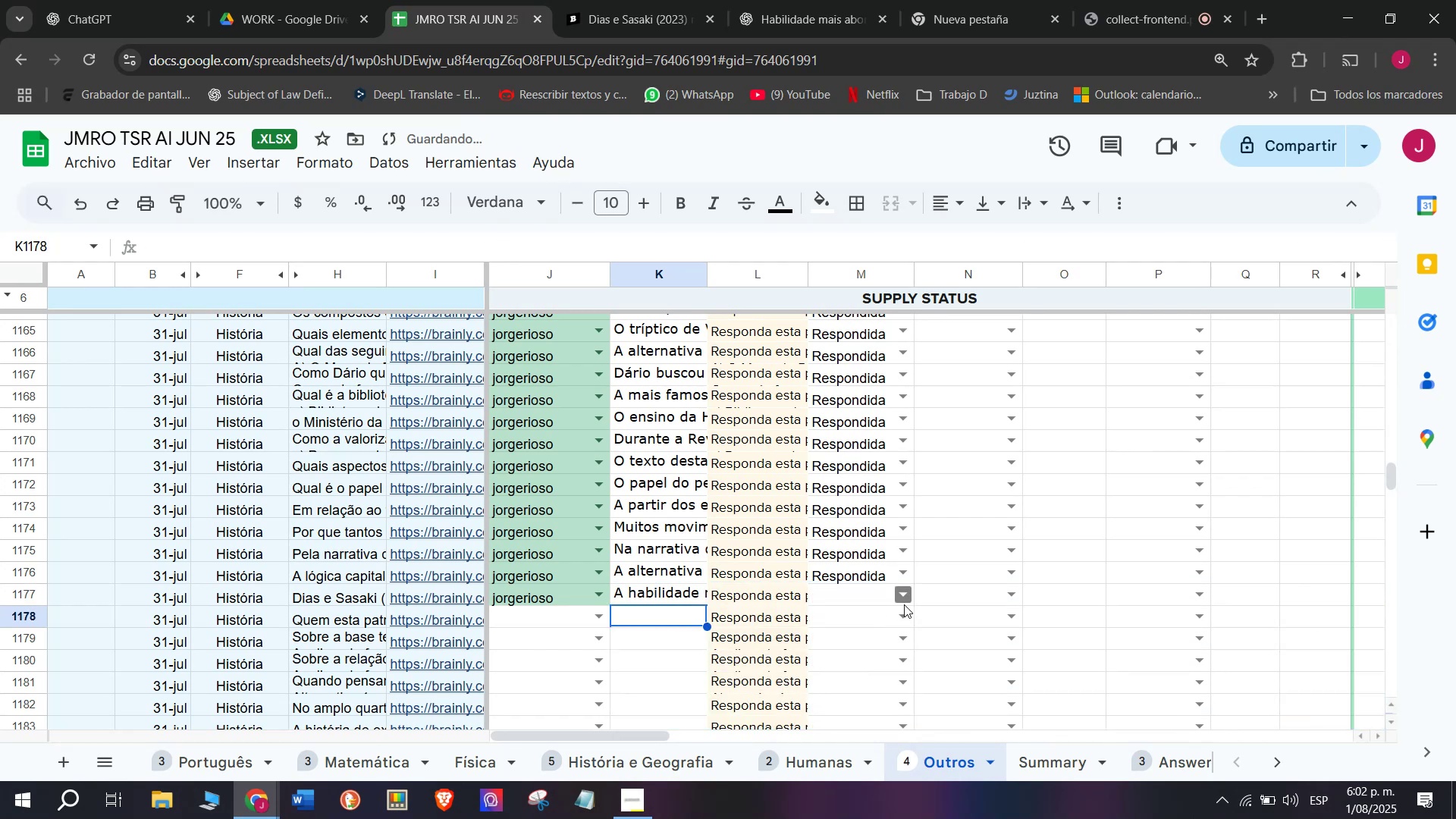 
left_click([904, 601])
 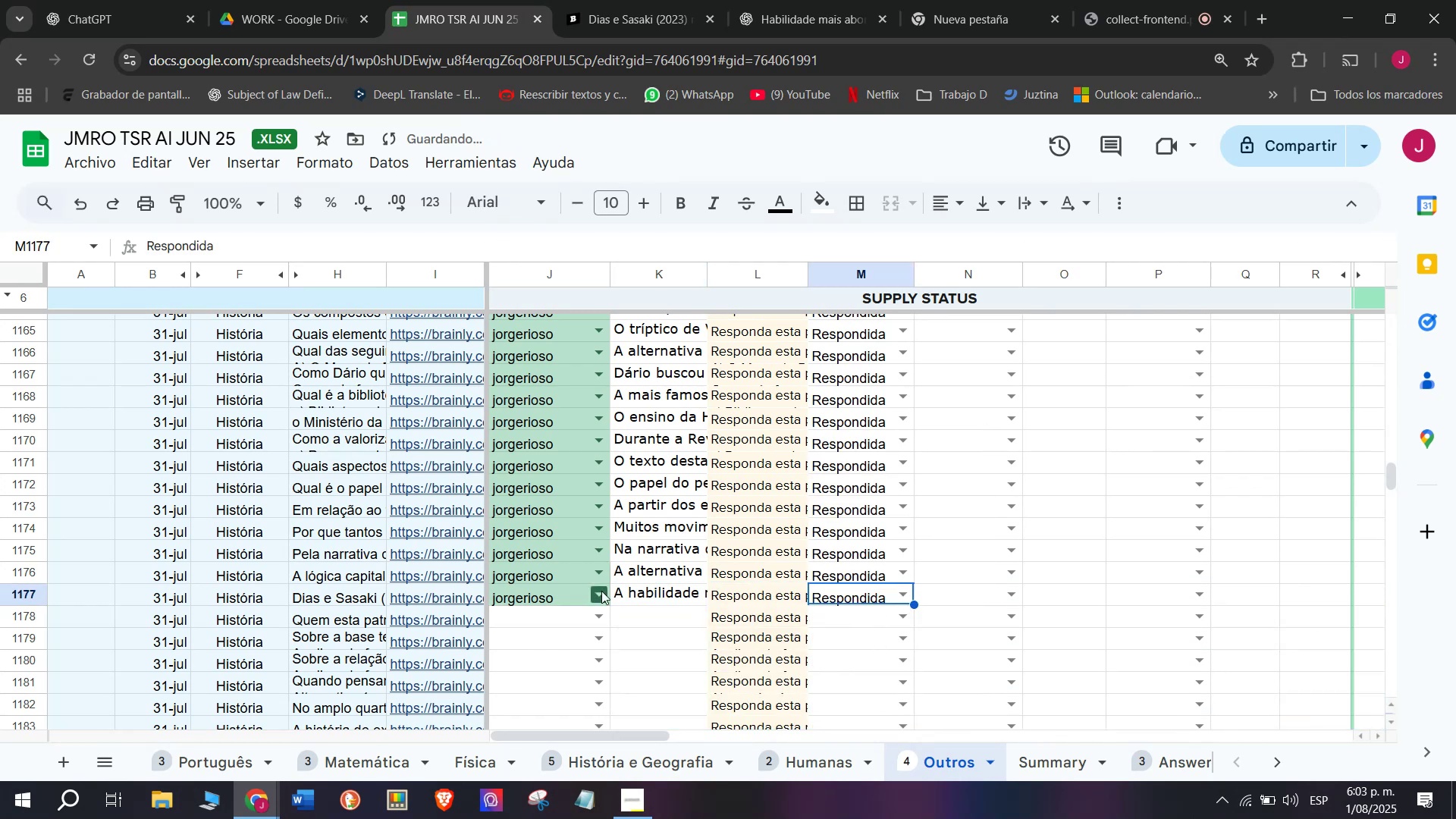 
left_click([460, 620])
 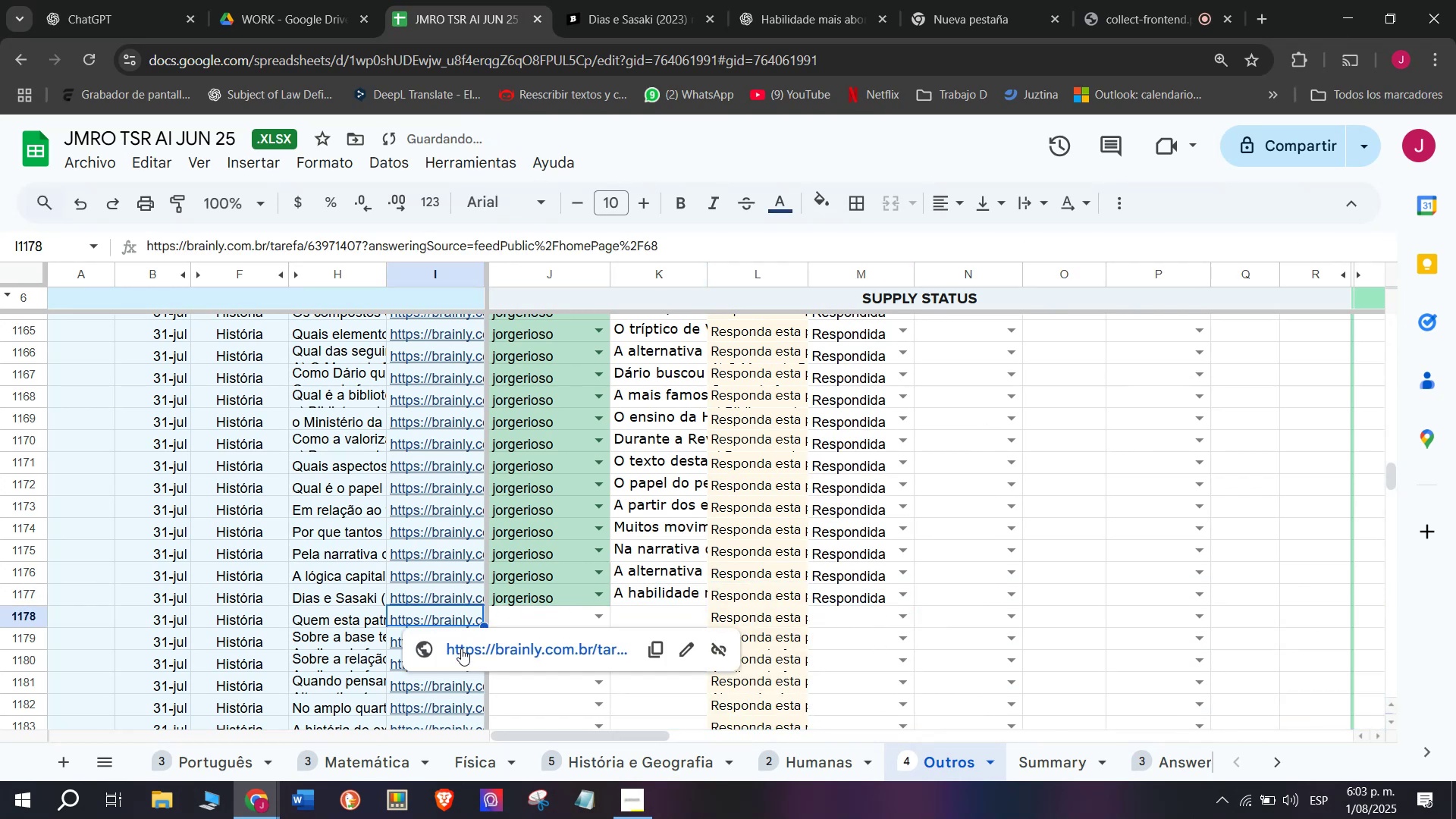 
left_click([461, 648])
 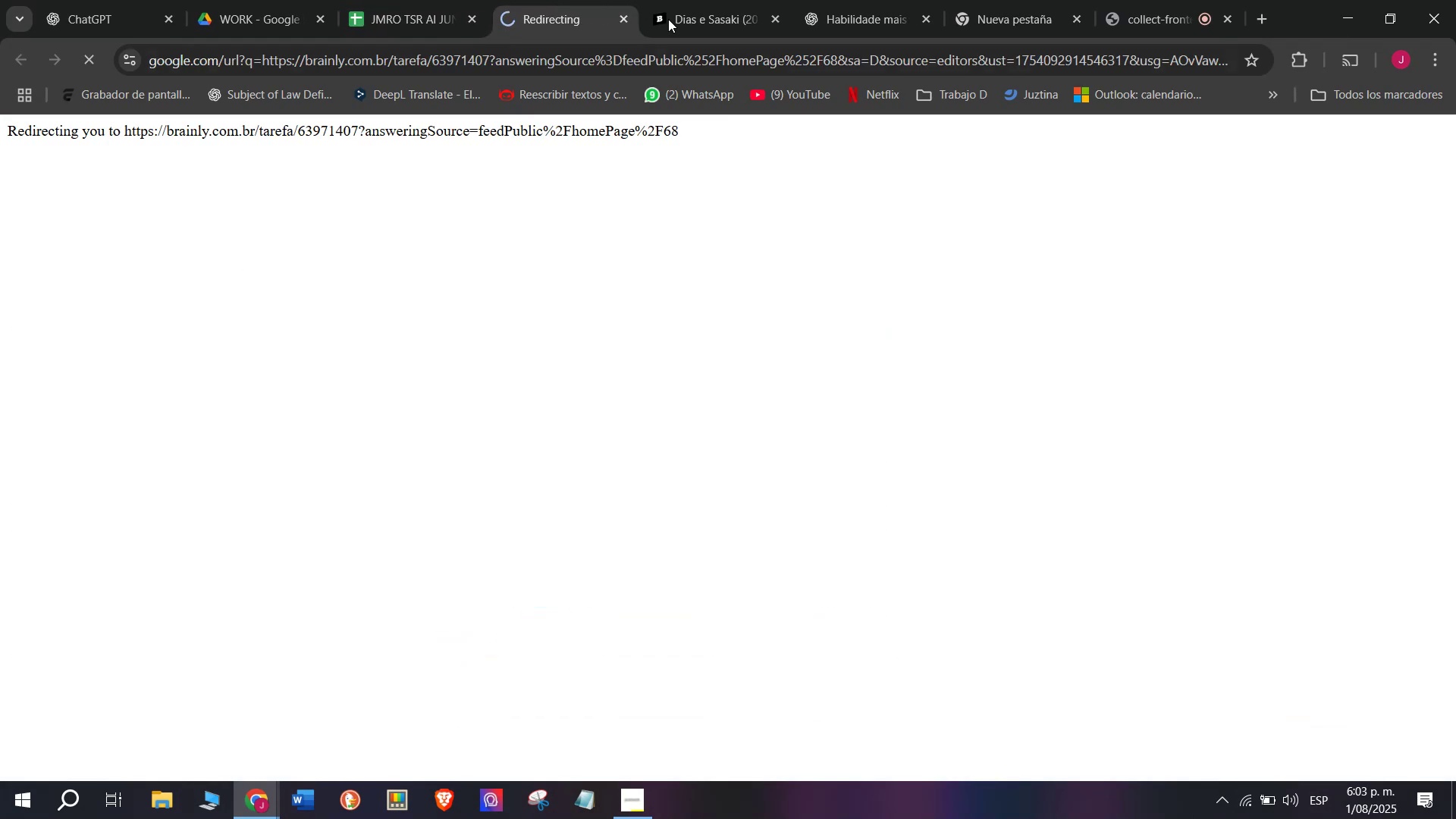 
left_click([686, 0])
 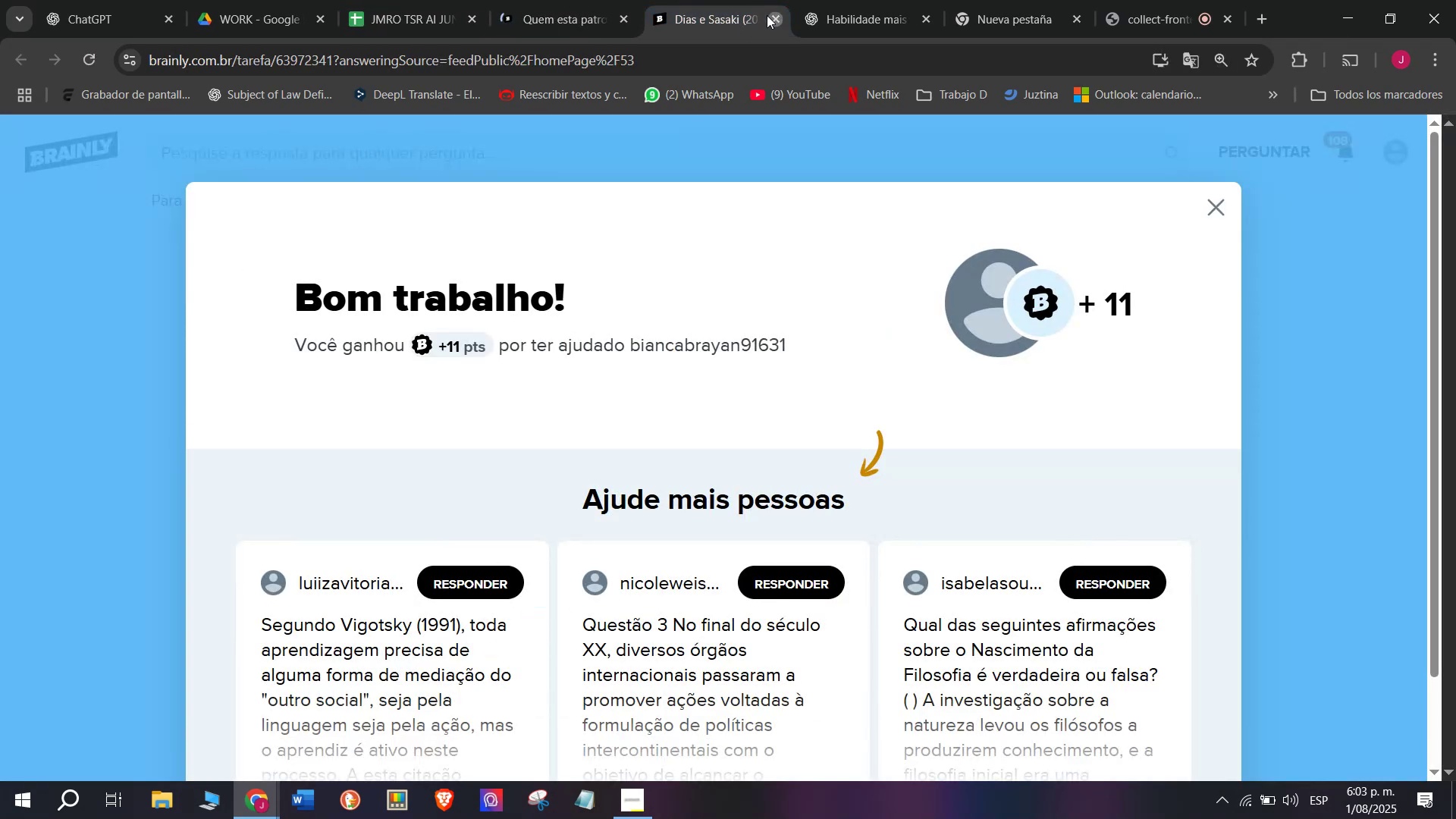 
double_click([598, 0])
 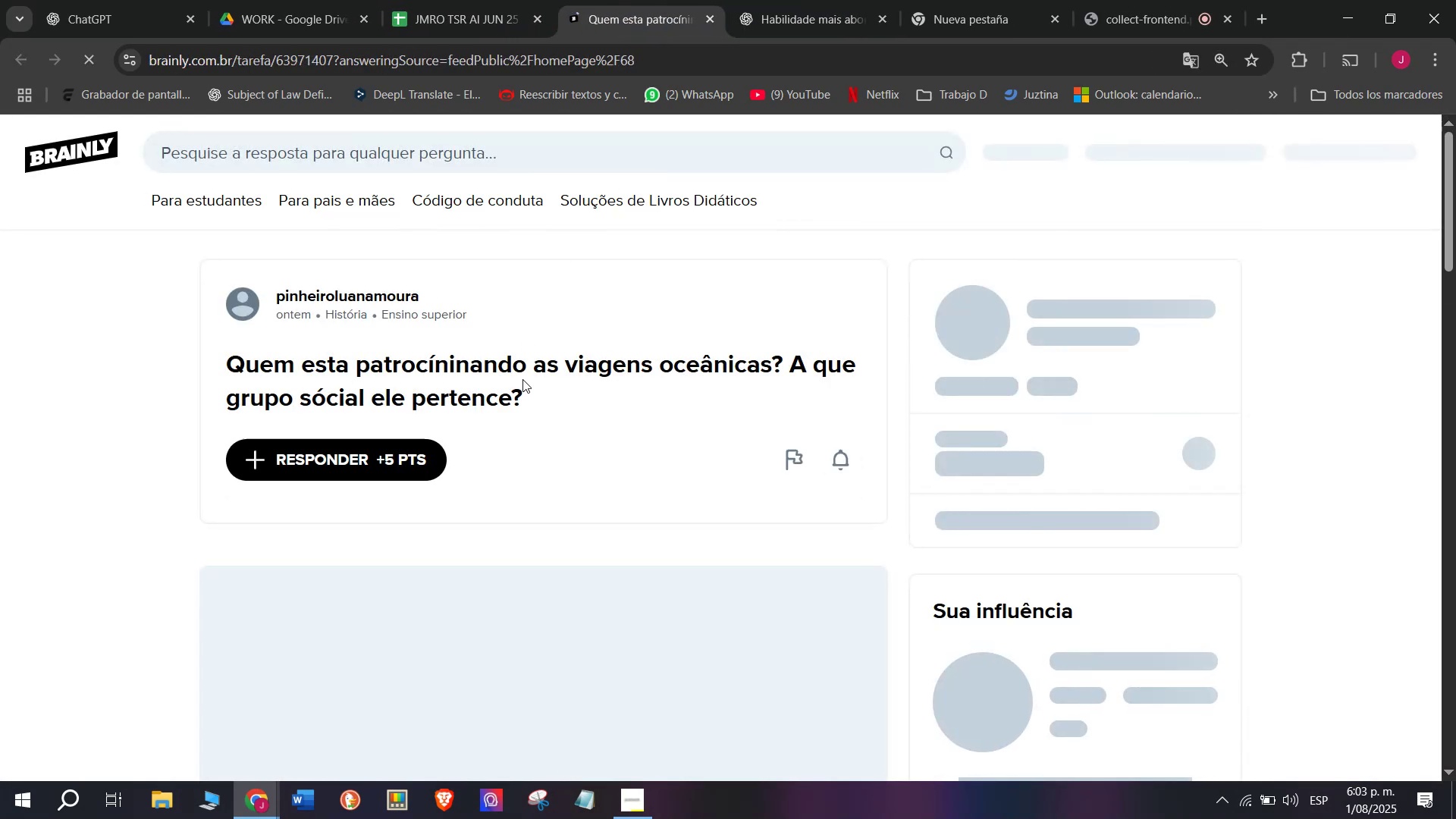 
left_click_drag(start_coordinate=[529, 402], to_coordinate=[226, 372])
 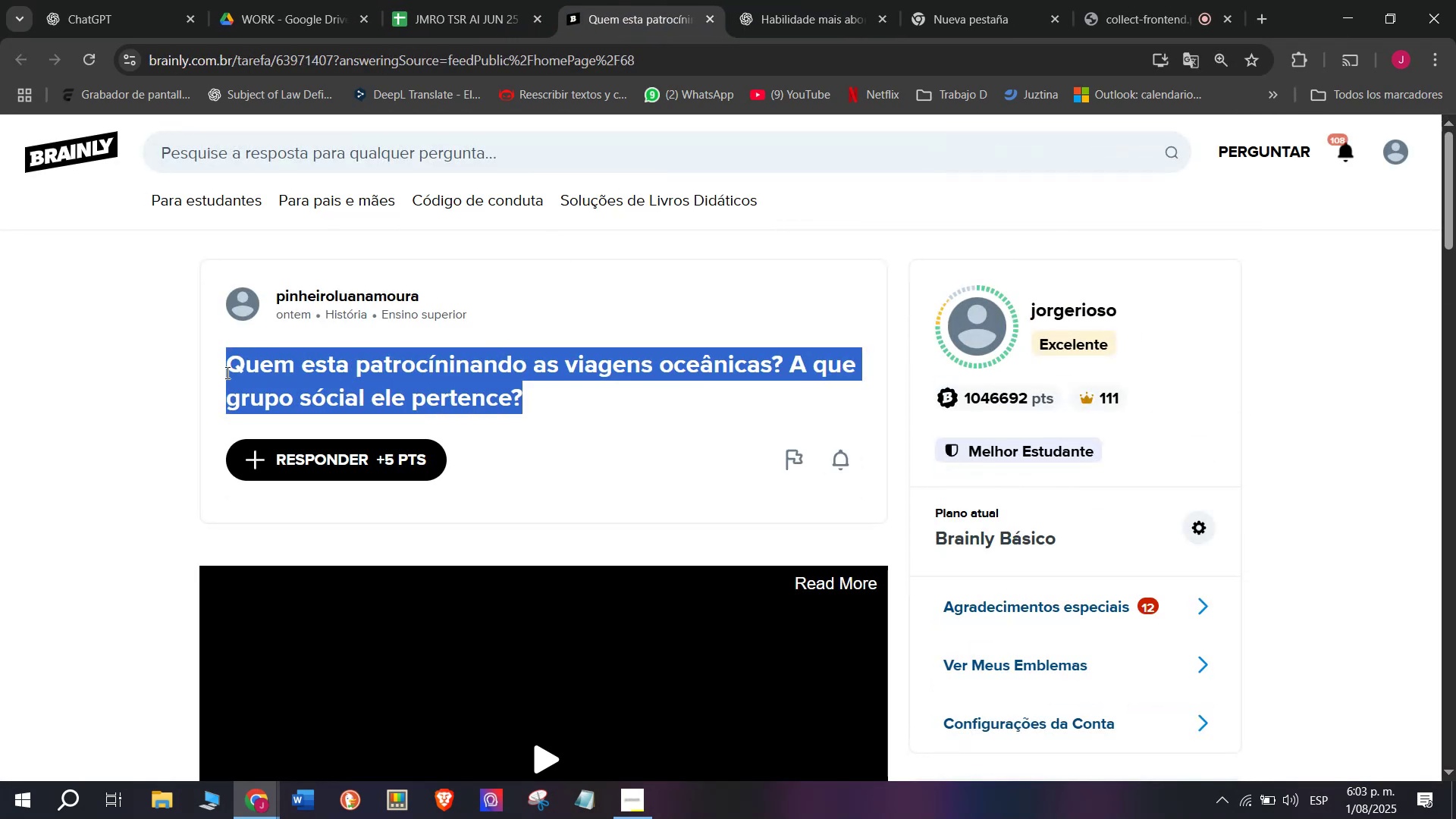 
key(Control+C)
 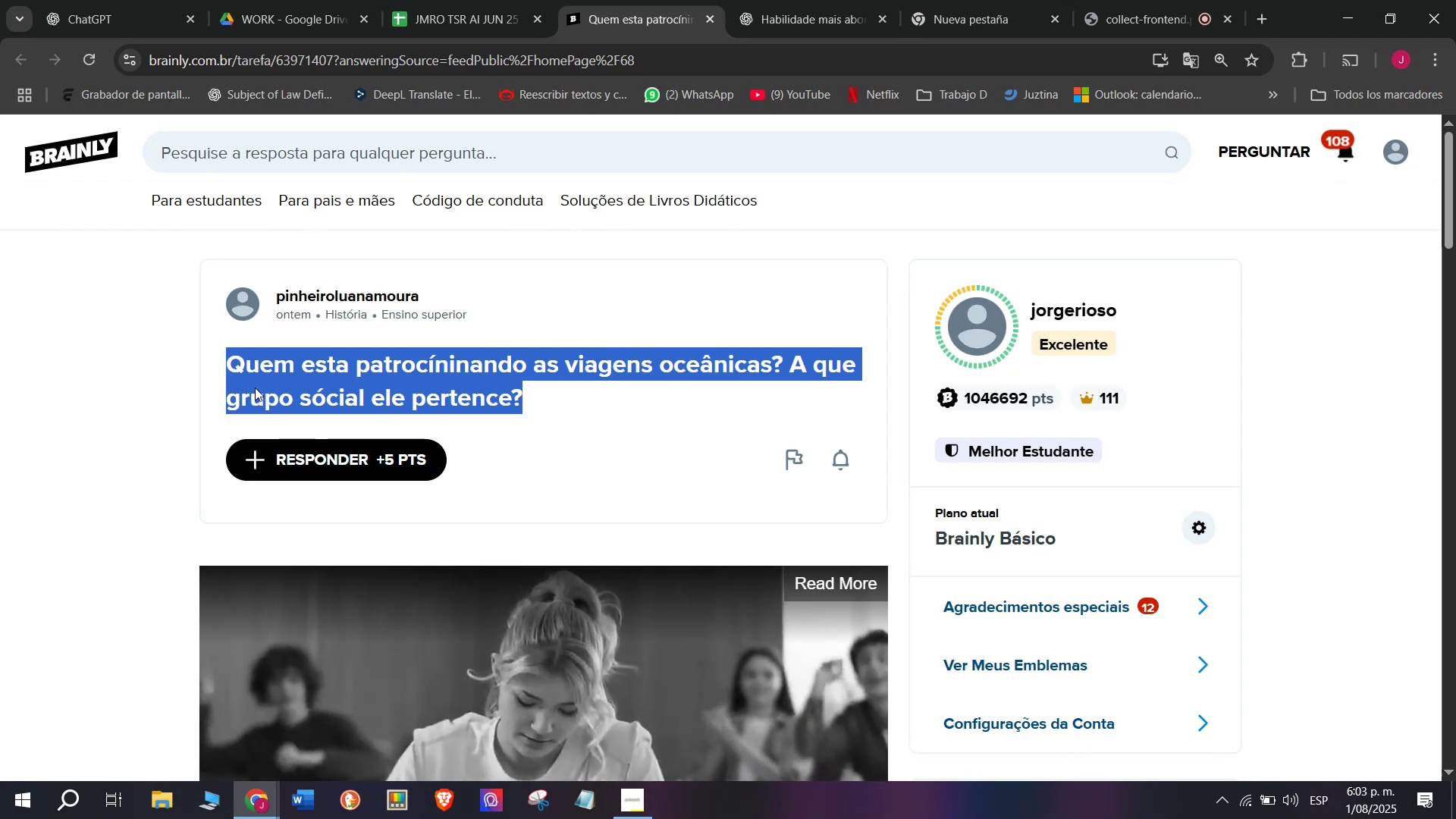 
wait(5.68)
 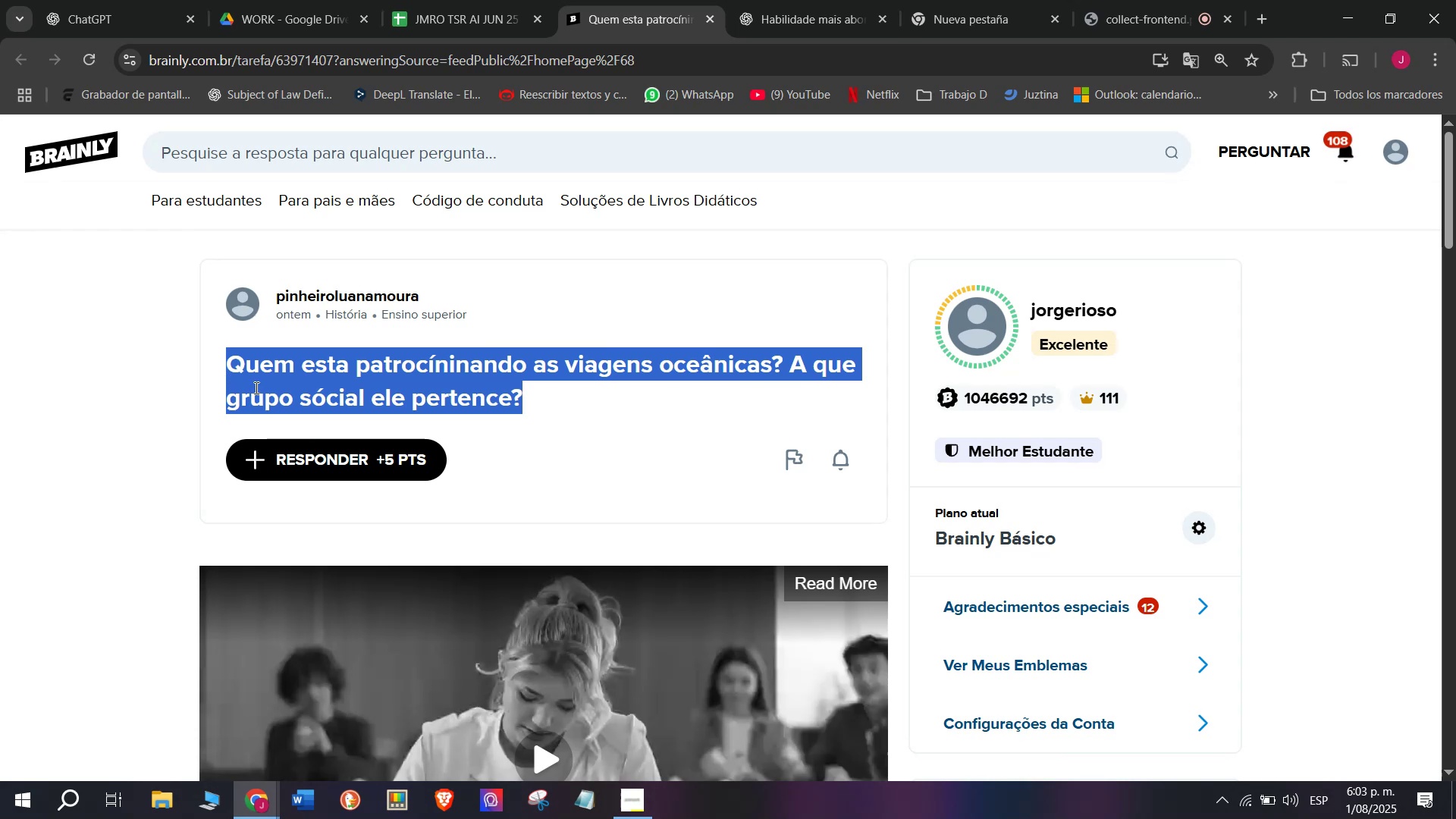 
left_click([780, 0])
 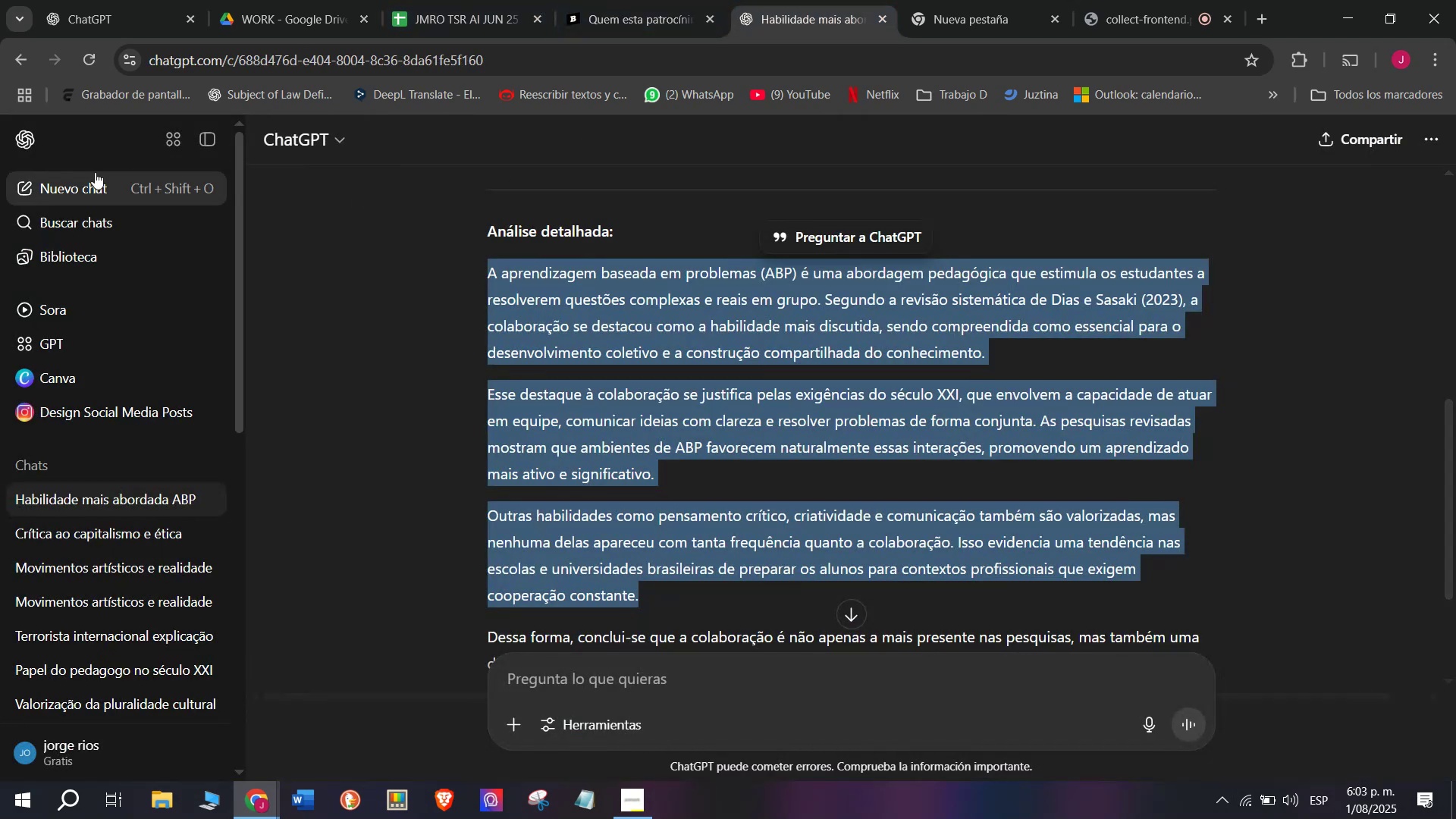 
left_click([83, 183])
 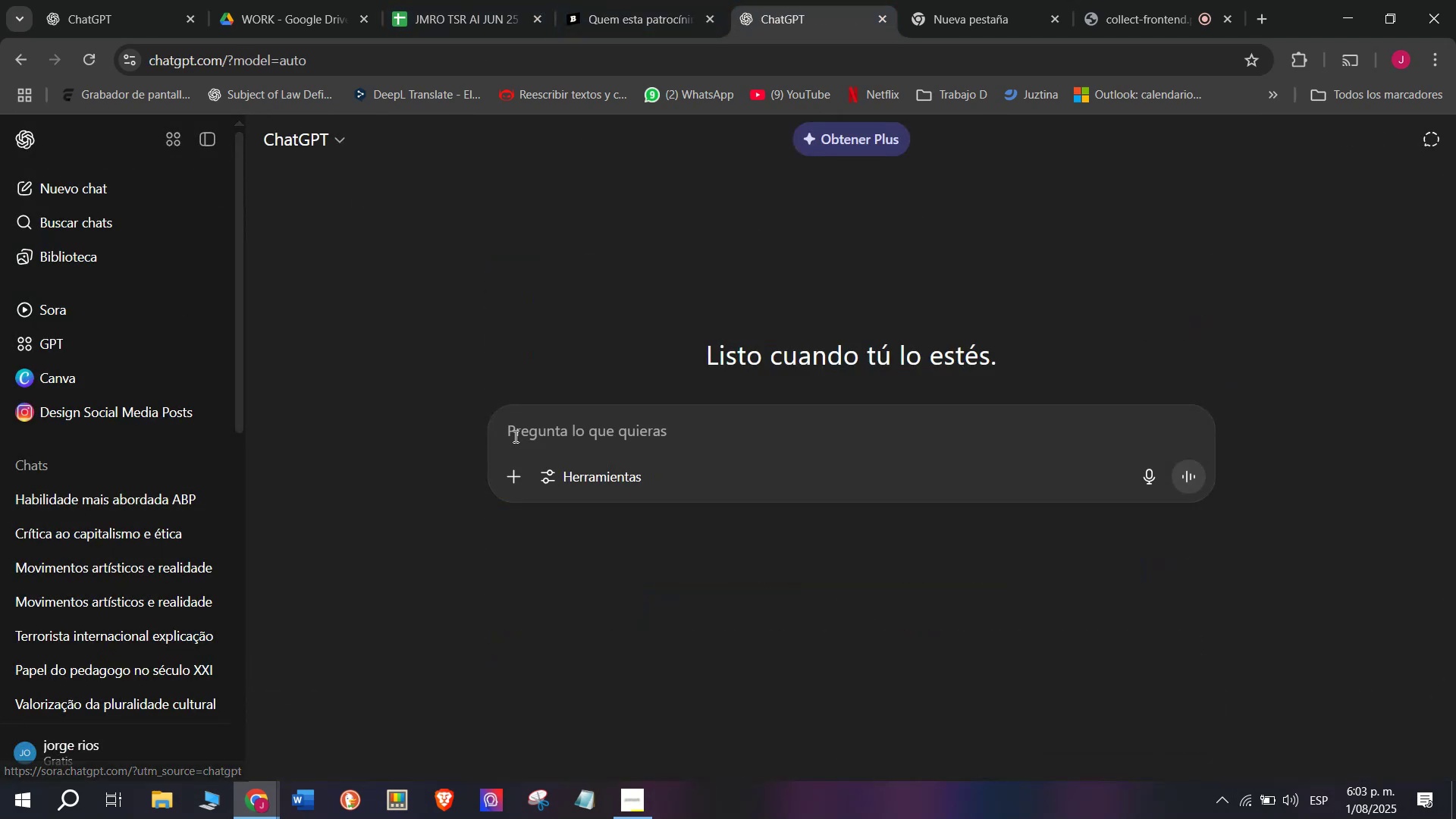 
left_click([544, 425])
 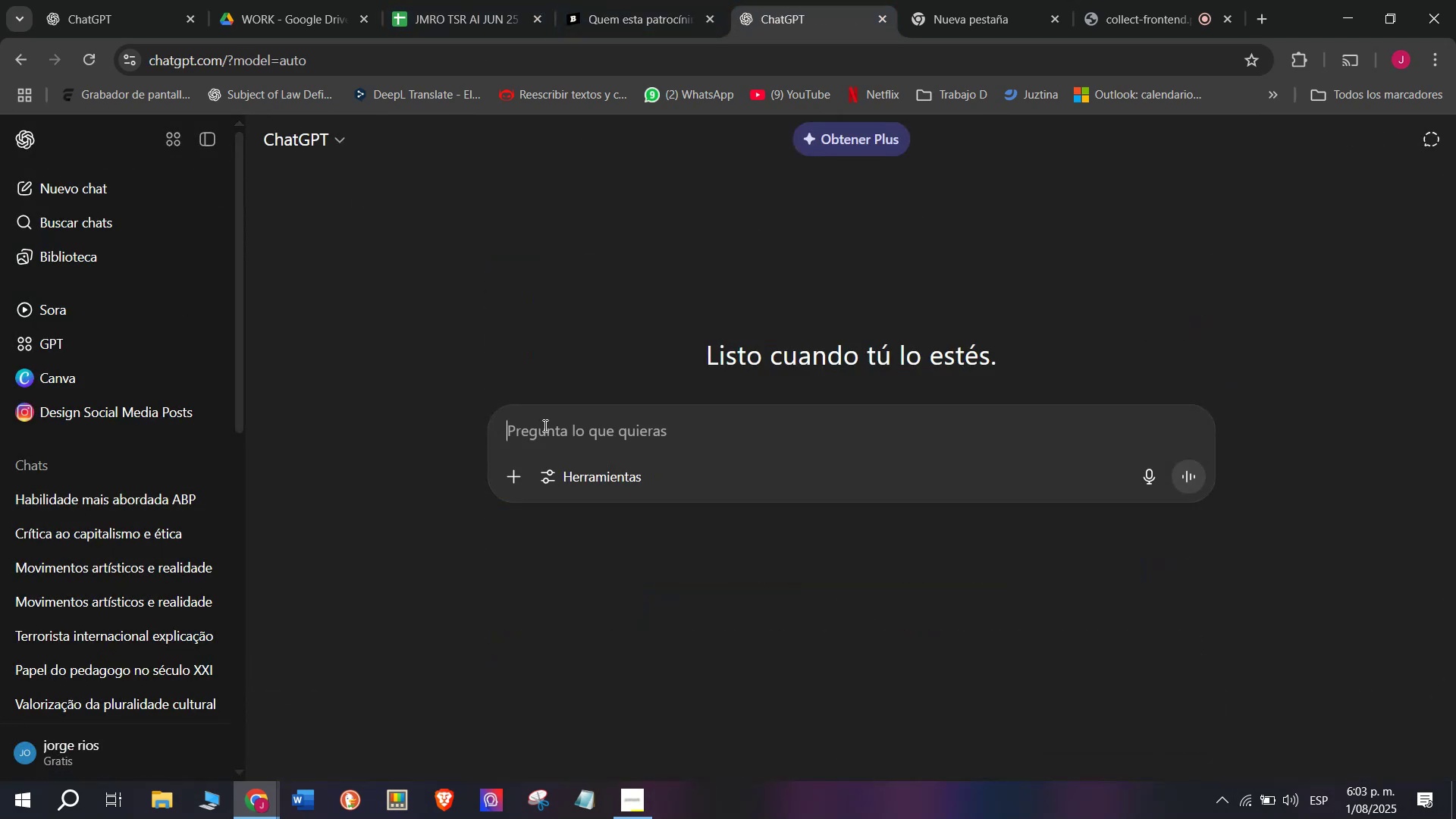 
key(Meta+MetaLeft)
 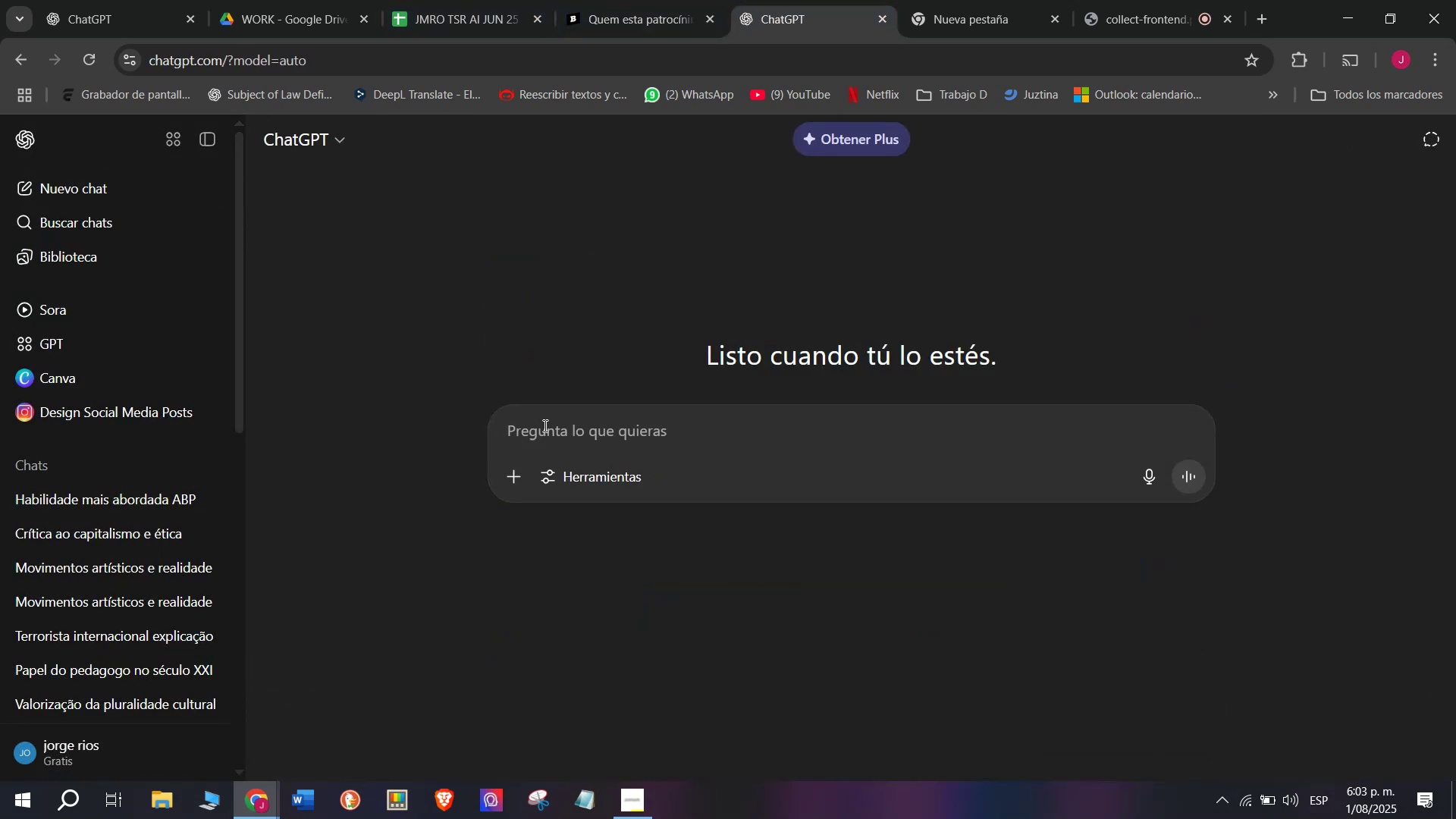 
key(Meta+V)
 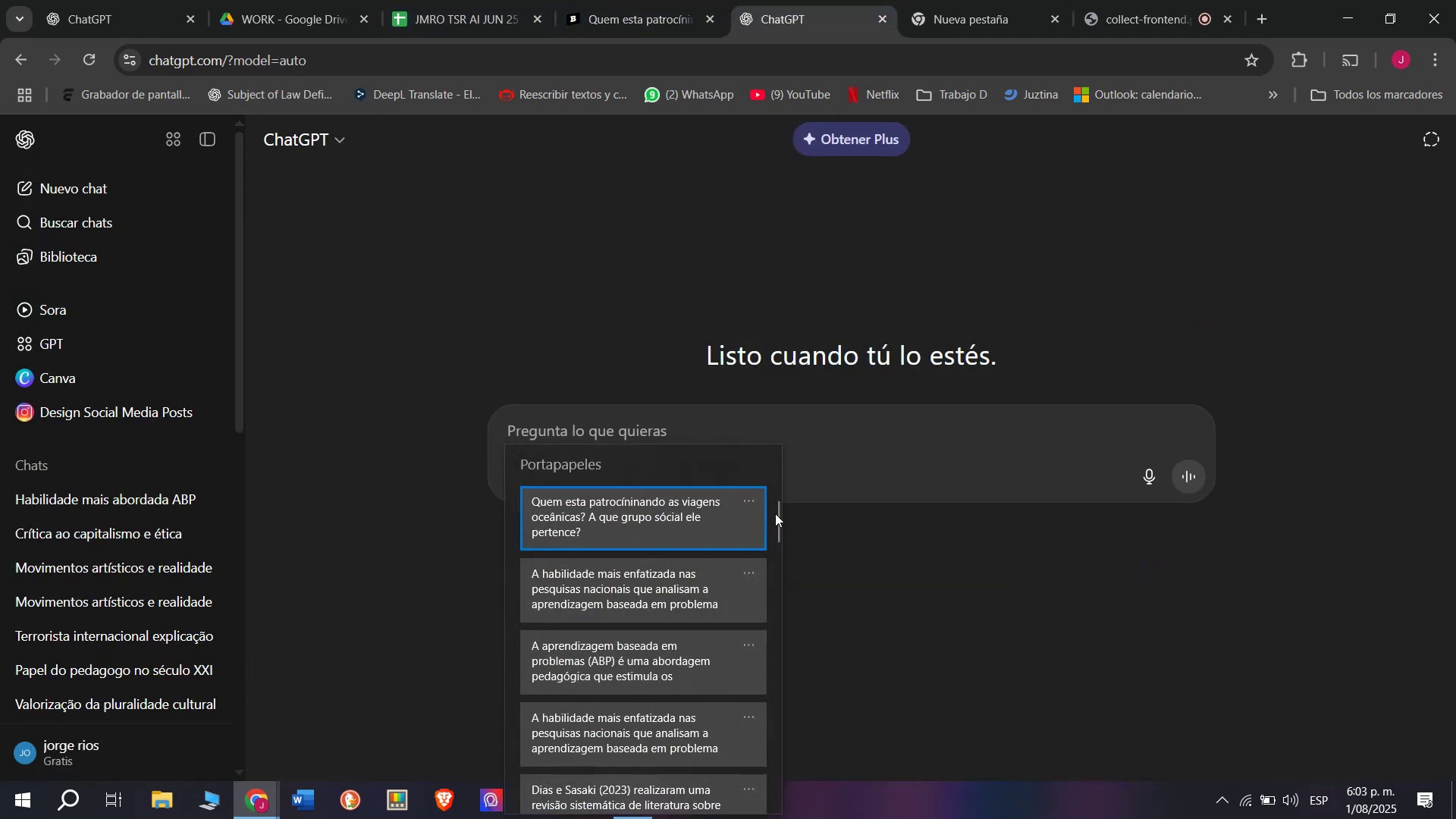 
left_click_drag(start_coordinate=[775, 513], to_coordinate=[786, 818])
 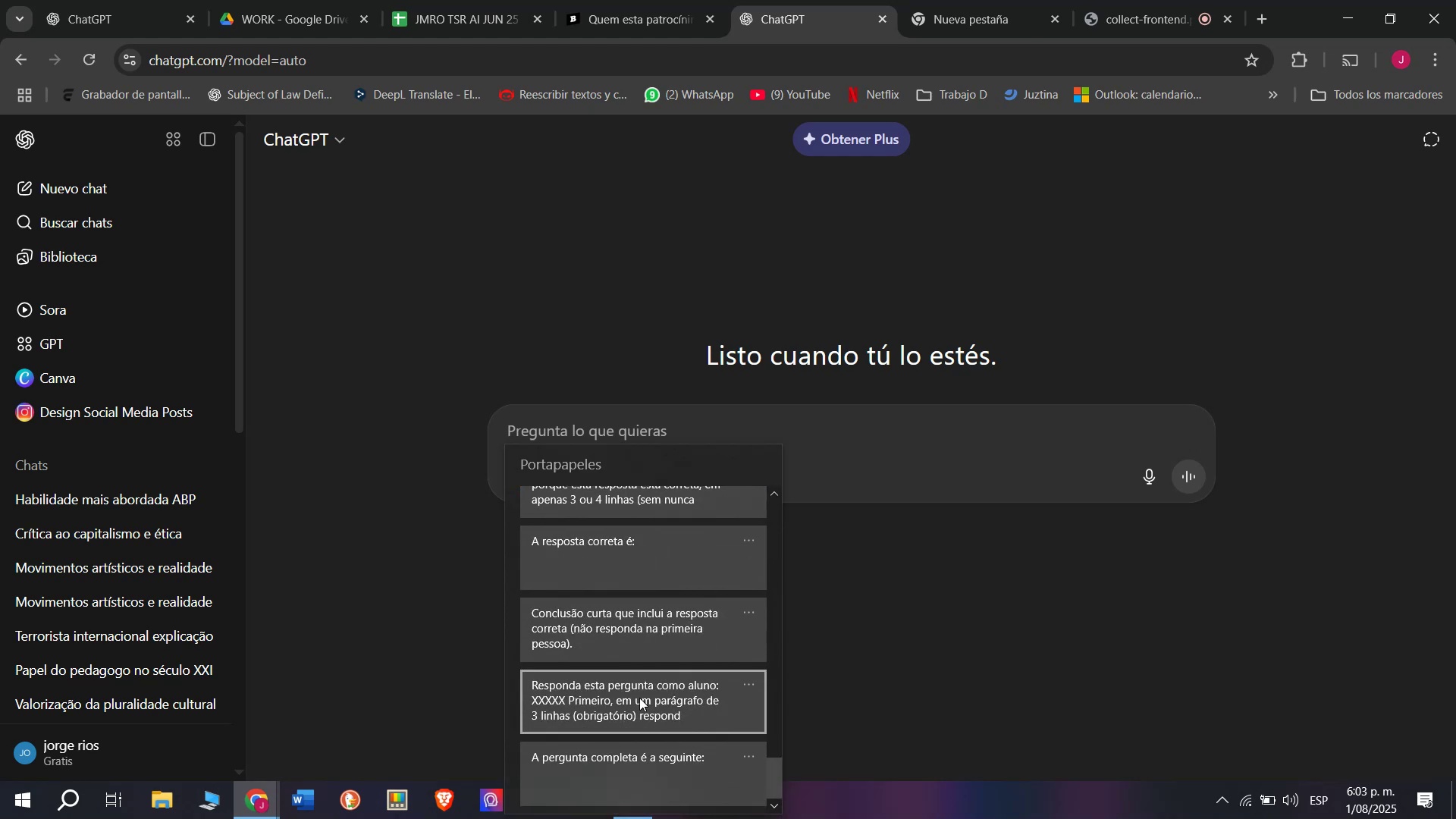 
key(Control+ControlLeft)
 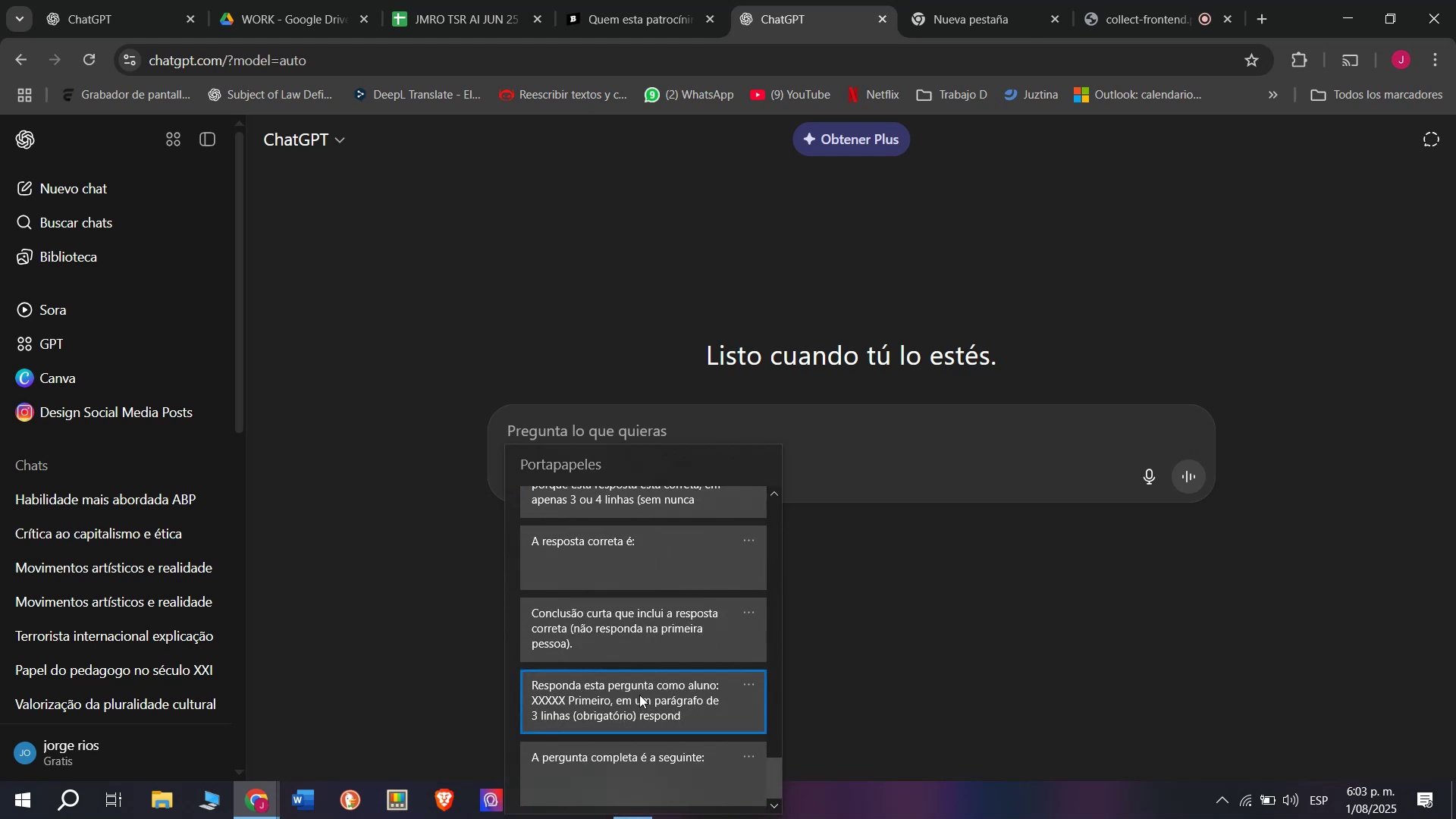 
key(Control+V)
 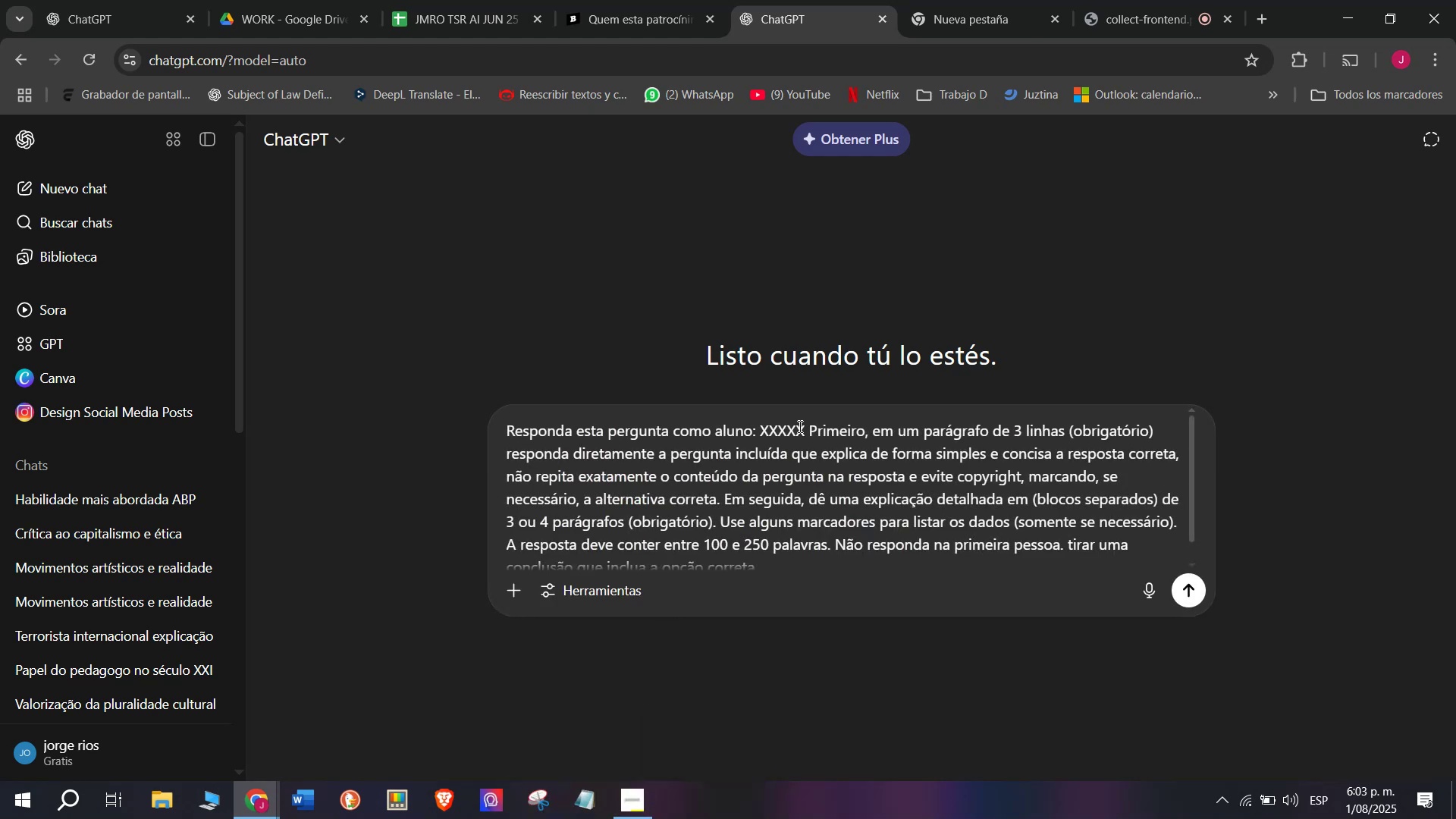 
left_click_drag(start_coordinate=[805, 428], to_coordinate=[761, 439])
 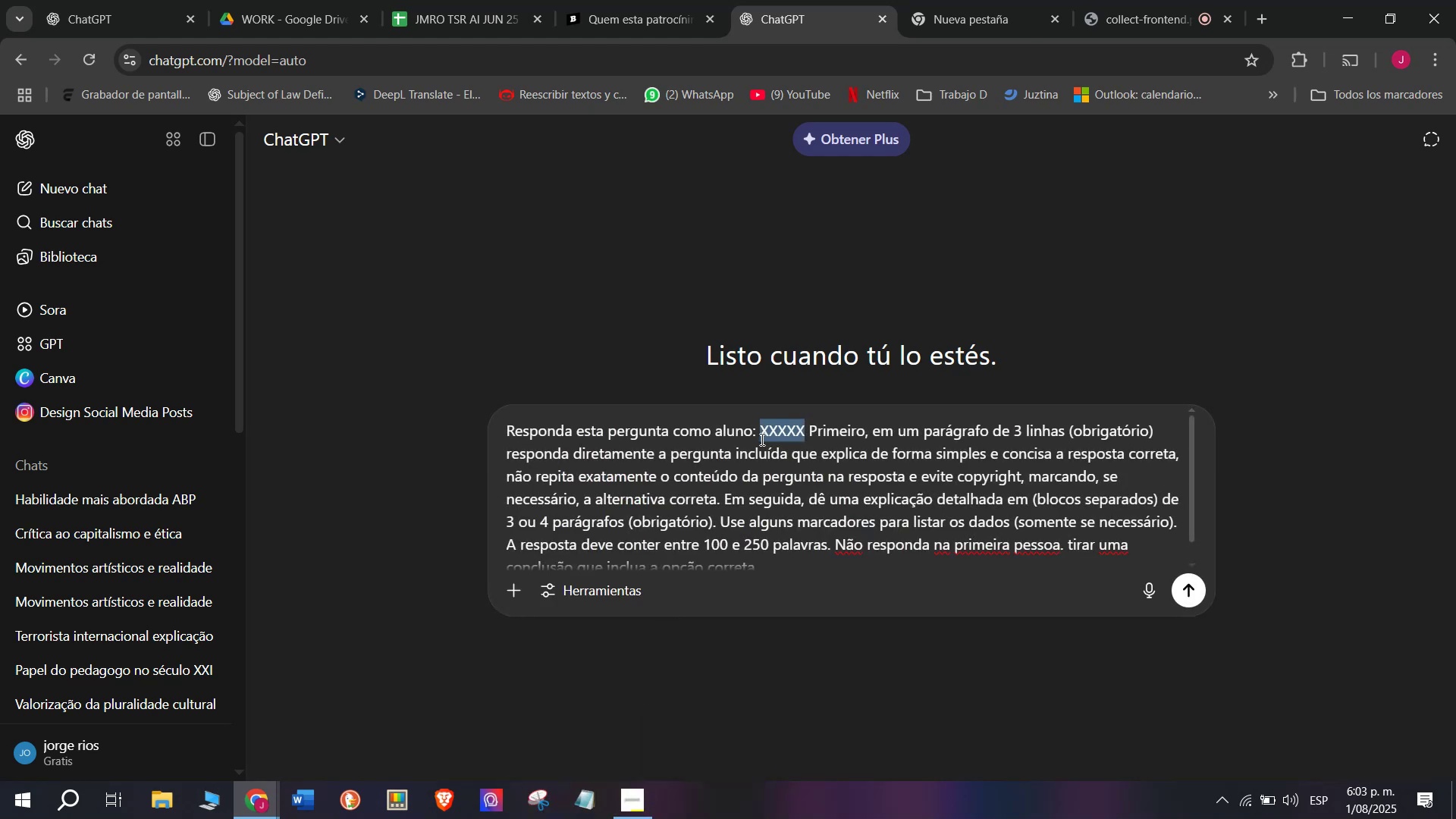 
key(Meta+MetaLeft)
 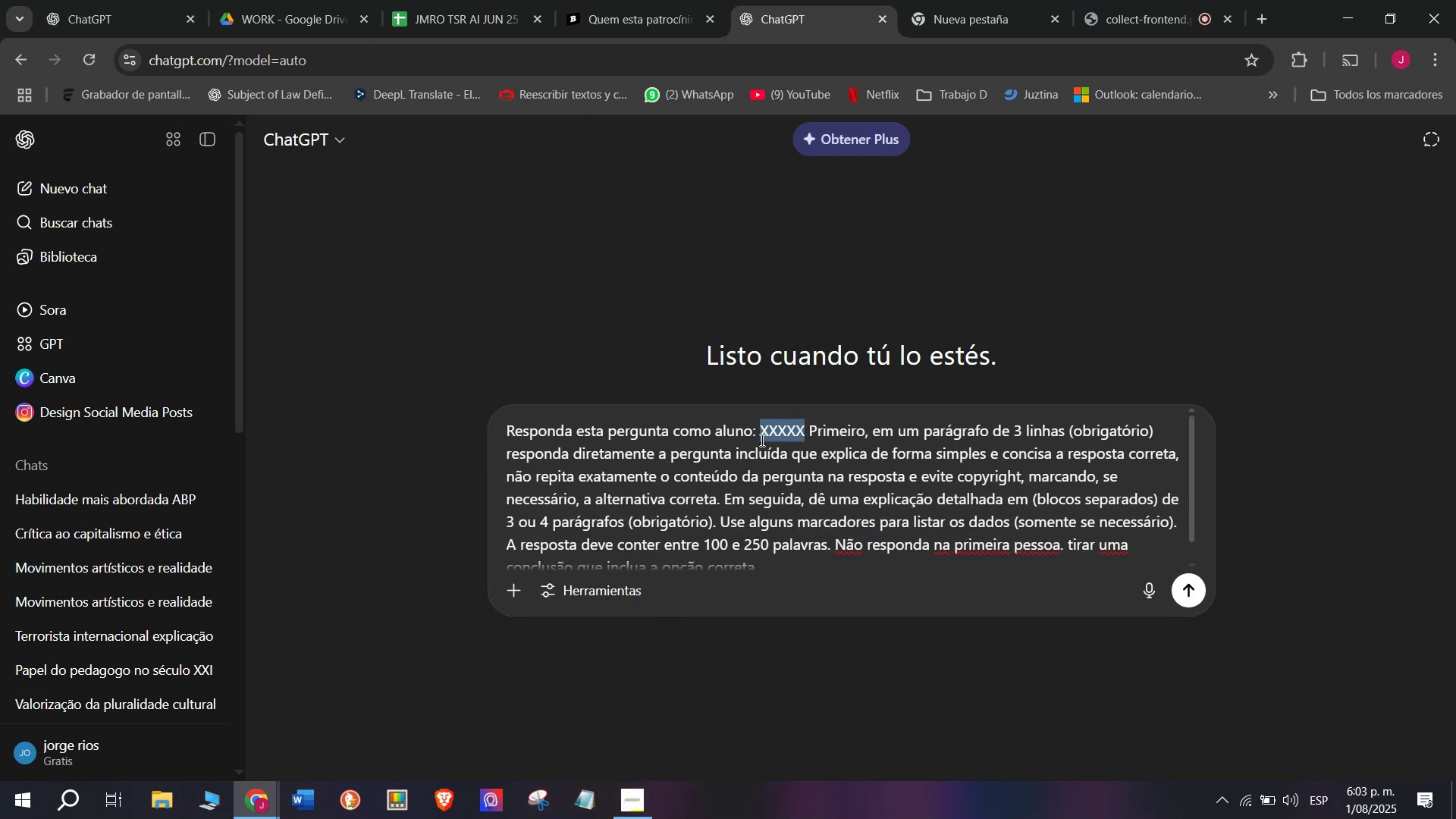 
key(Meta+V)
 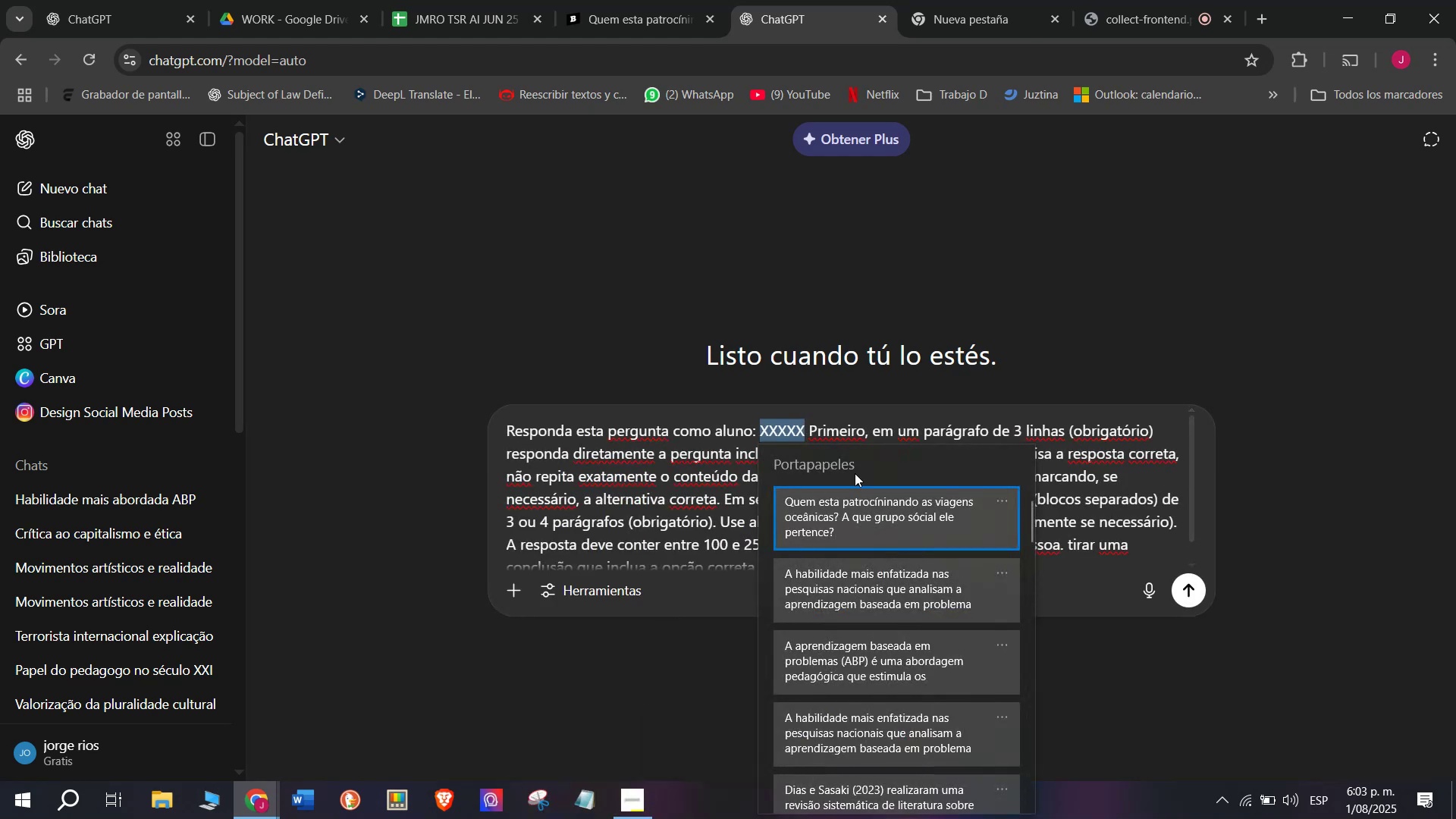 
left_click([849, 494])
 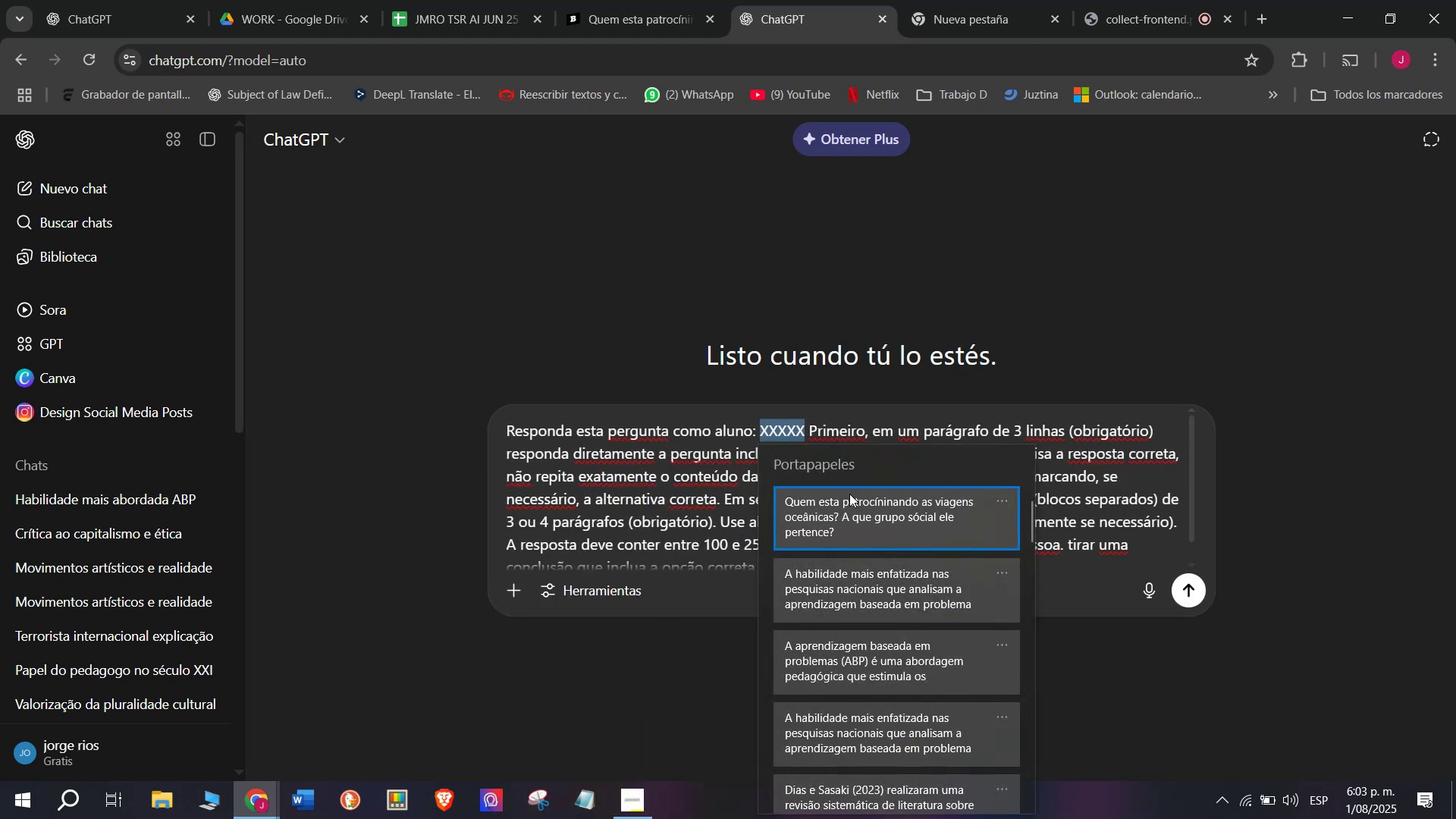 
key(Control+ControlLeft)
 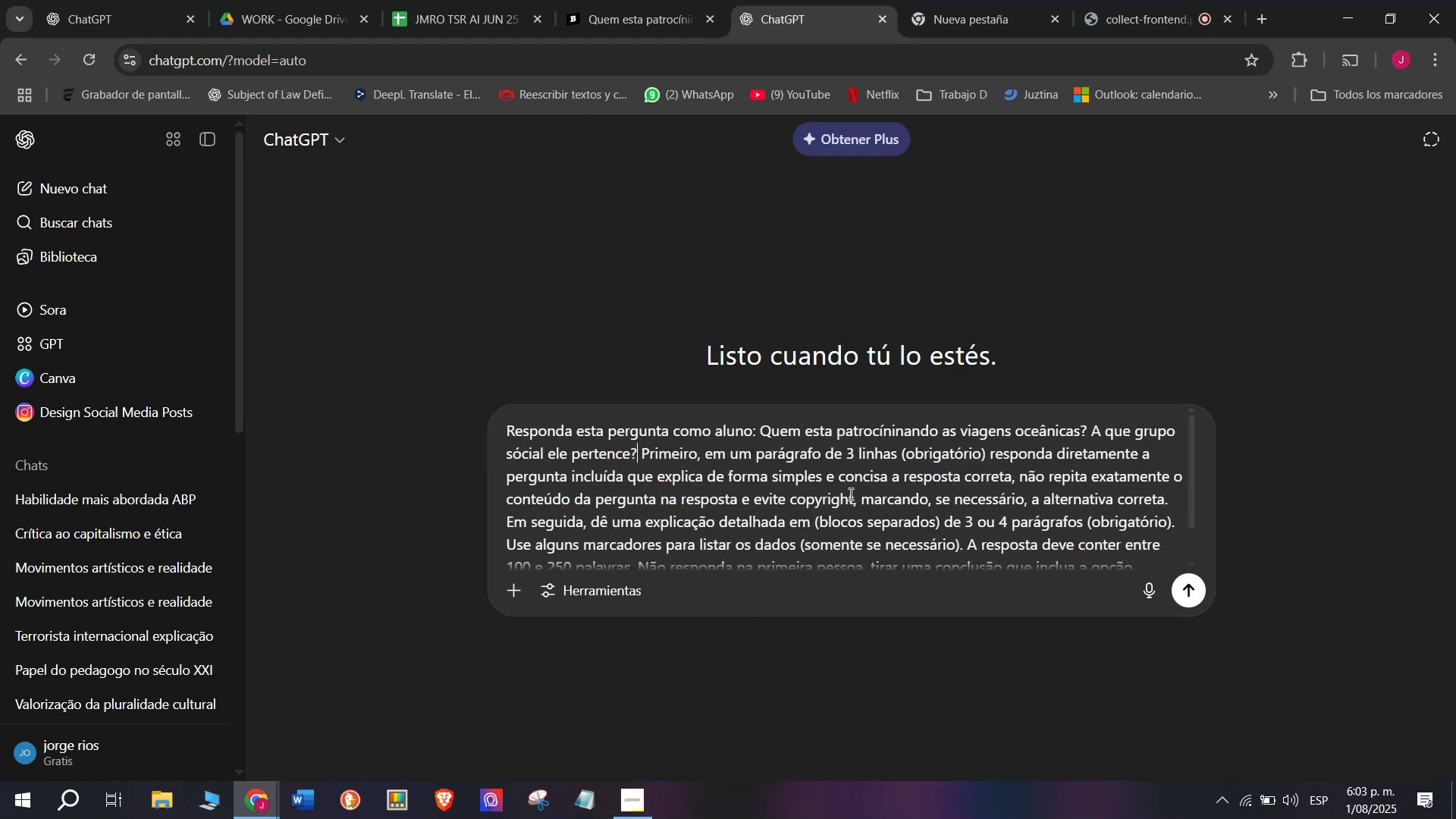 
key(Control+V)
 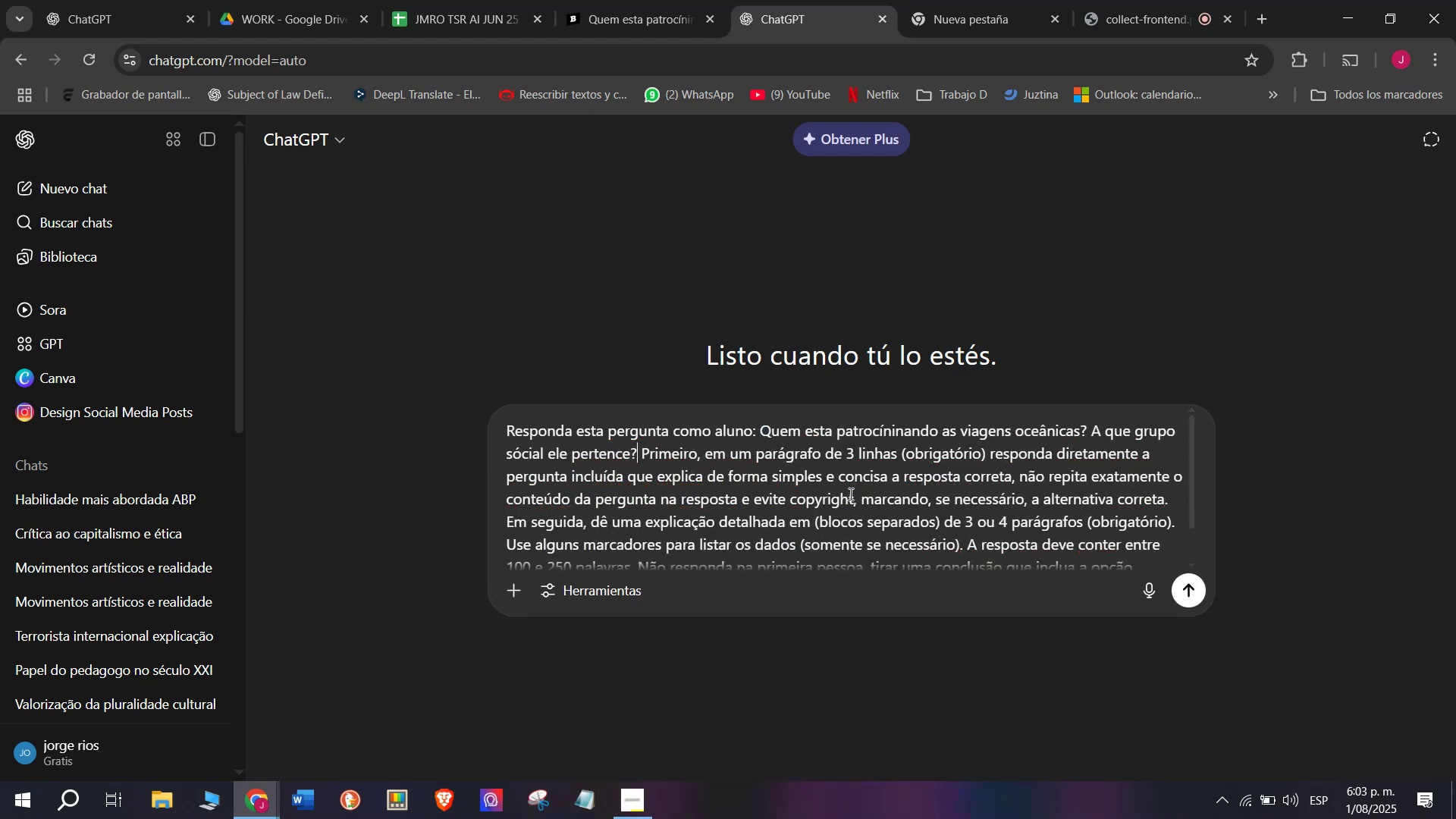 
key(Enter)
 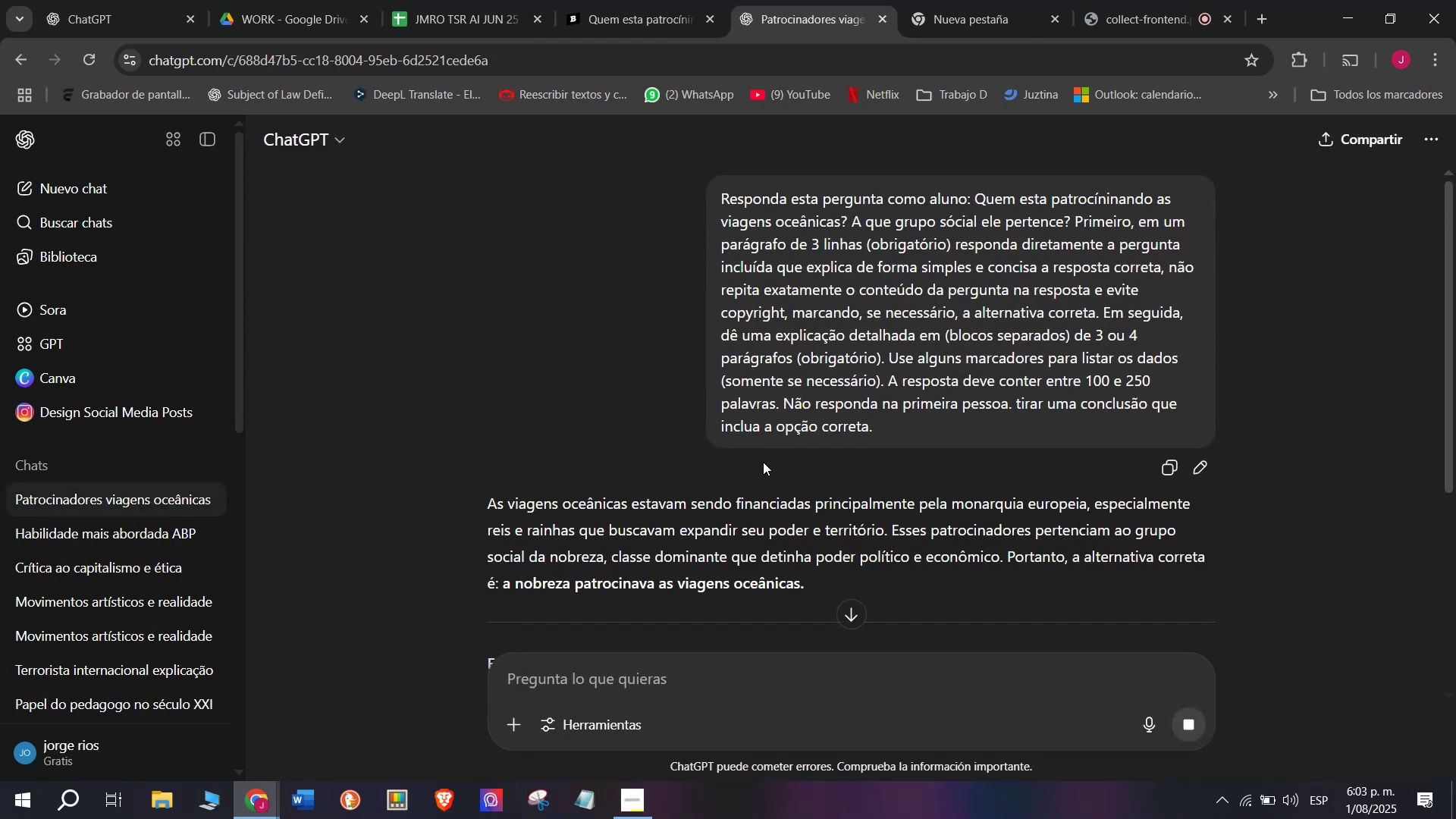 
wait(8.99)
 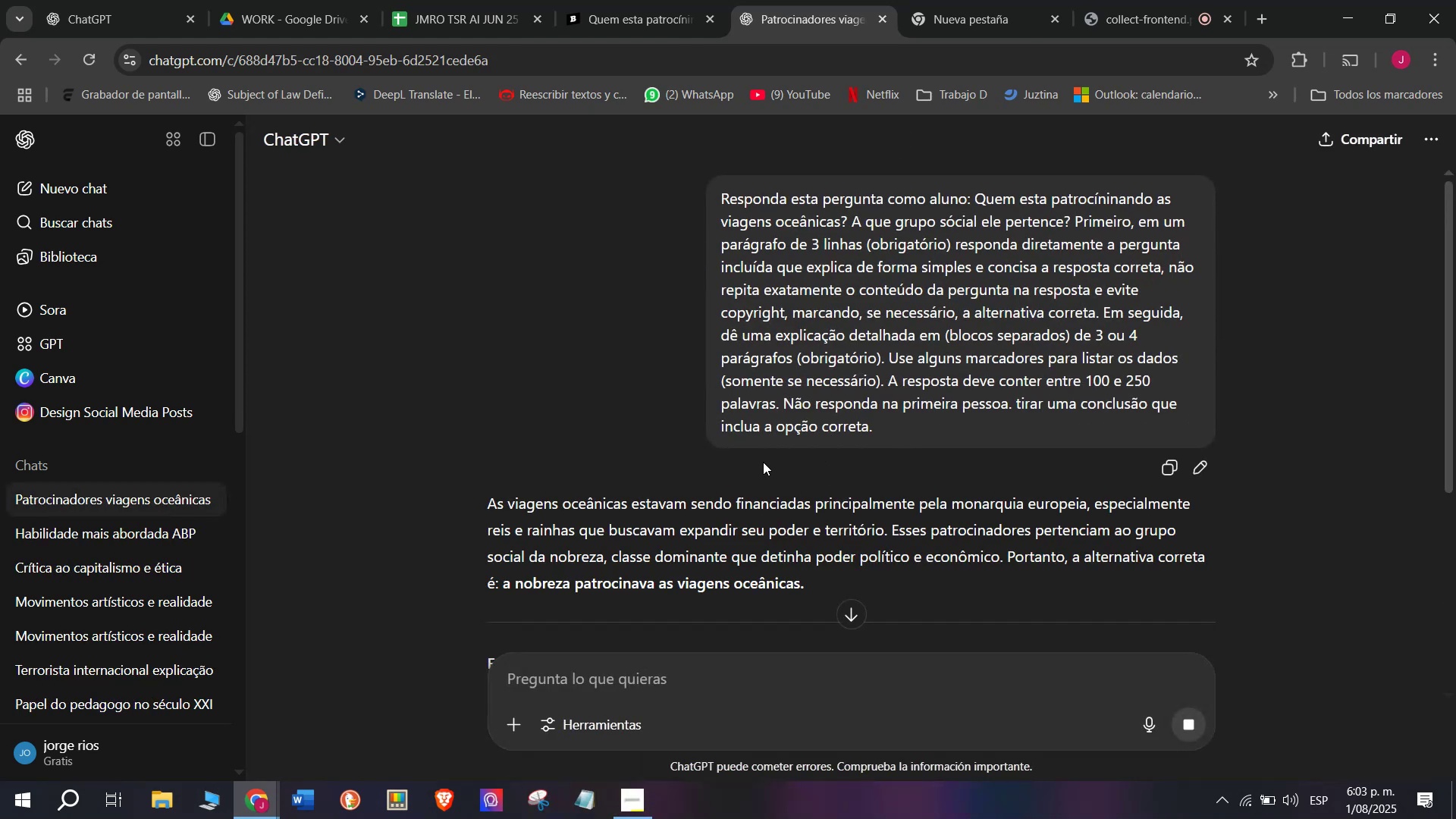 
left_click_drag(start_coordinate=[1005, 562], to_coordinate=[485, 513])
 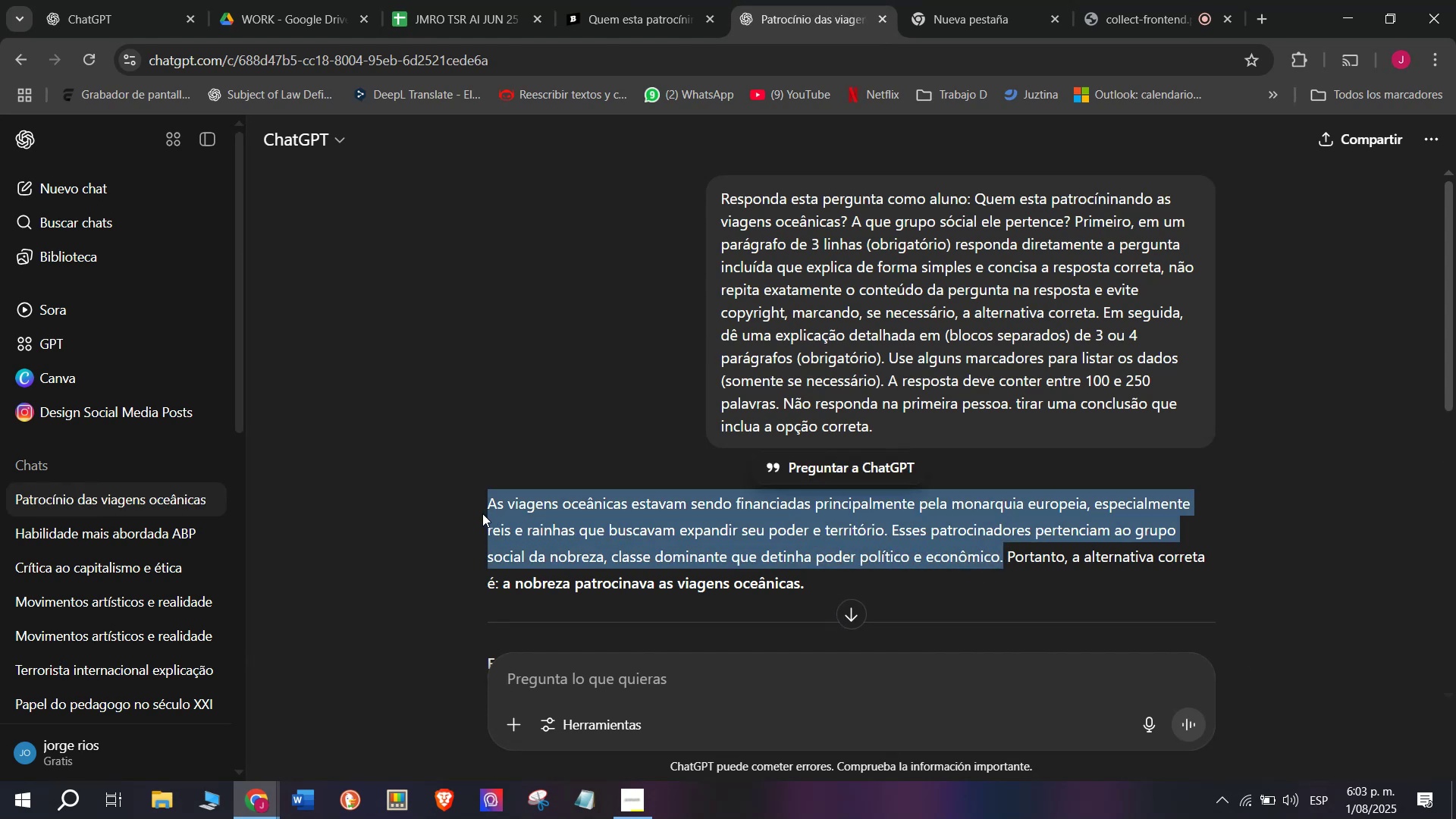 
key(Control+C)
 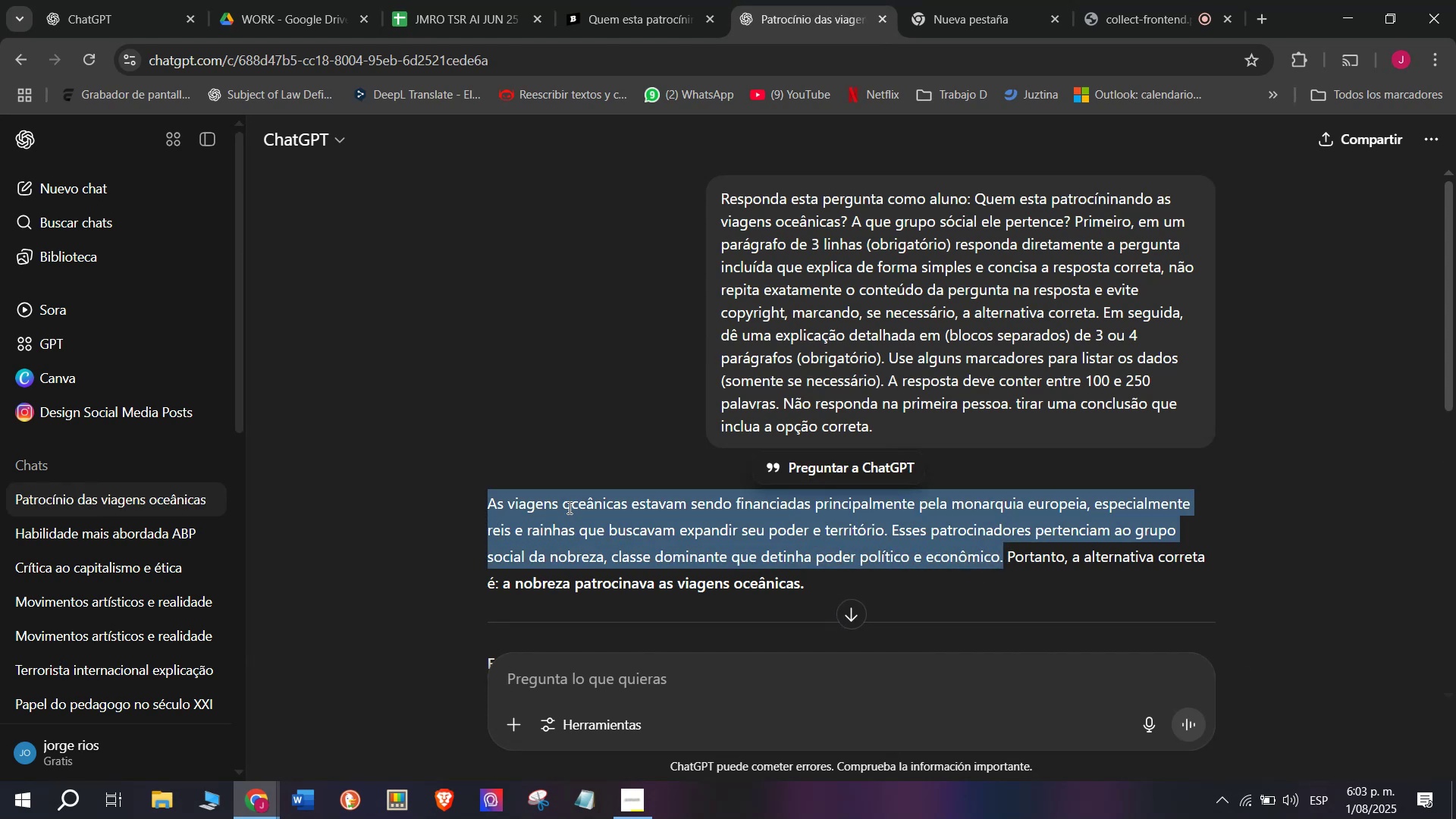 
scroll: coordinate [629, 487], scroll_direction: down, amount: 1.0
 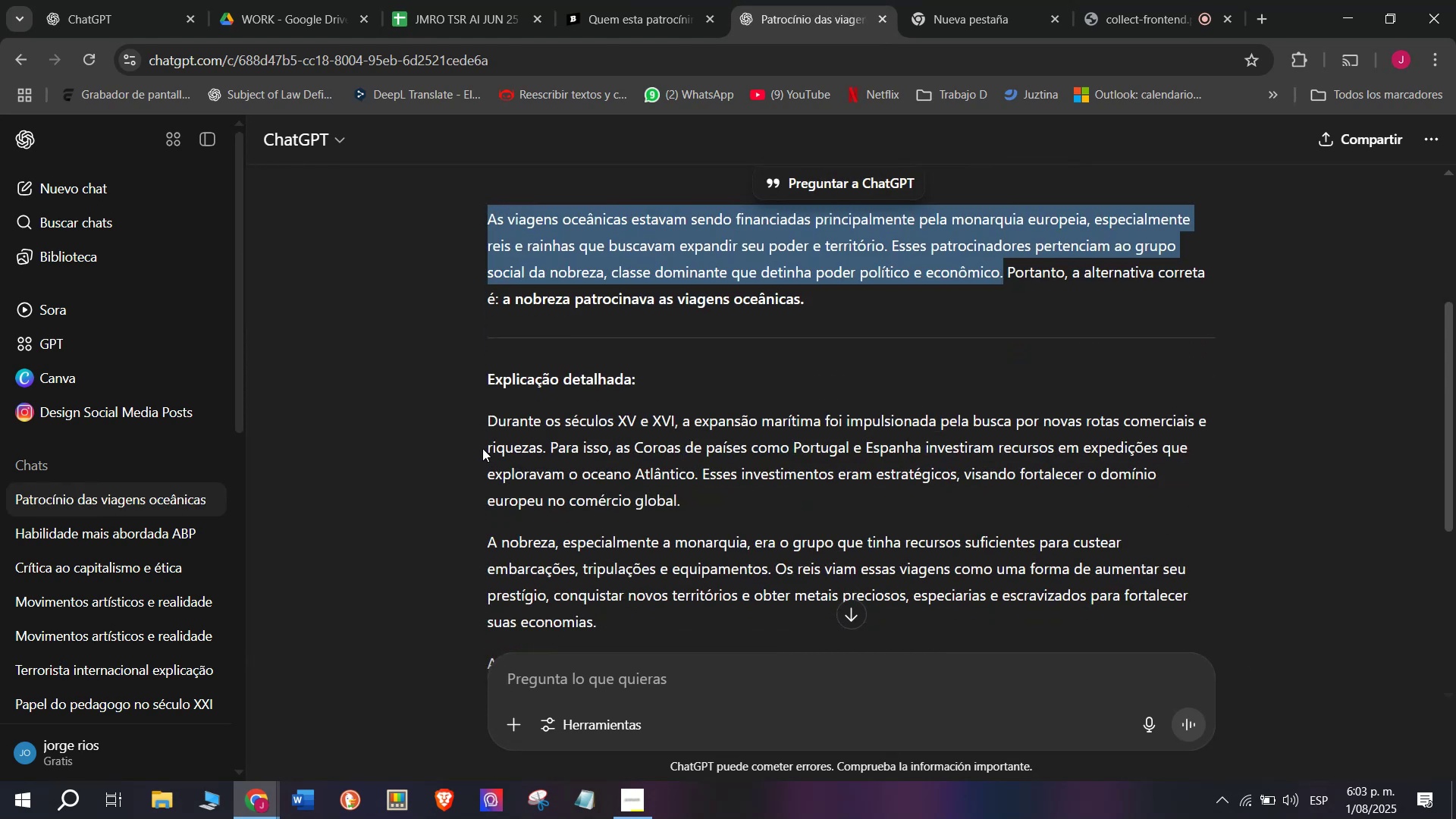 
left_click_drag(start_coordinate=[474, 428], to_coordinate=[639, 614])
 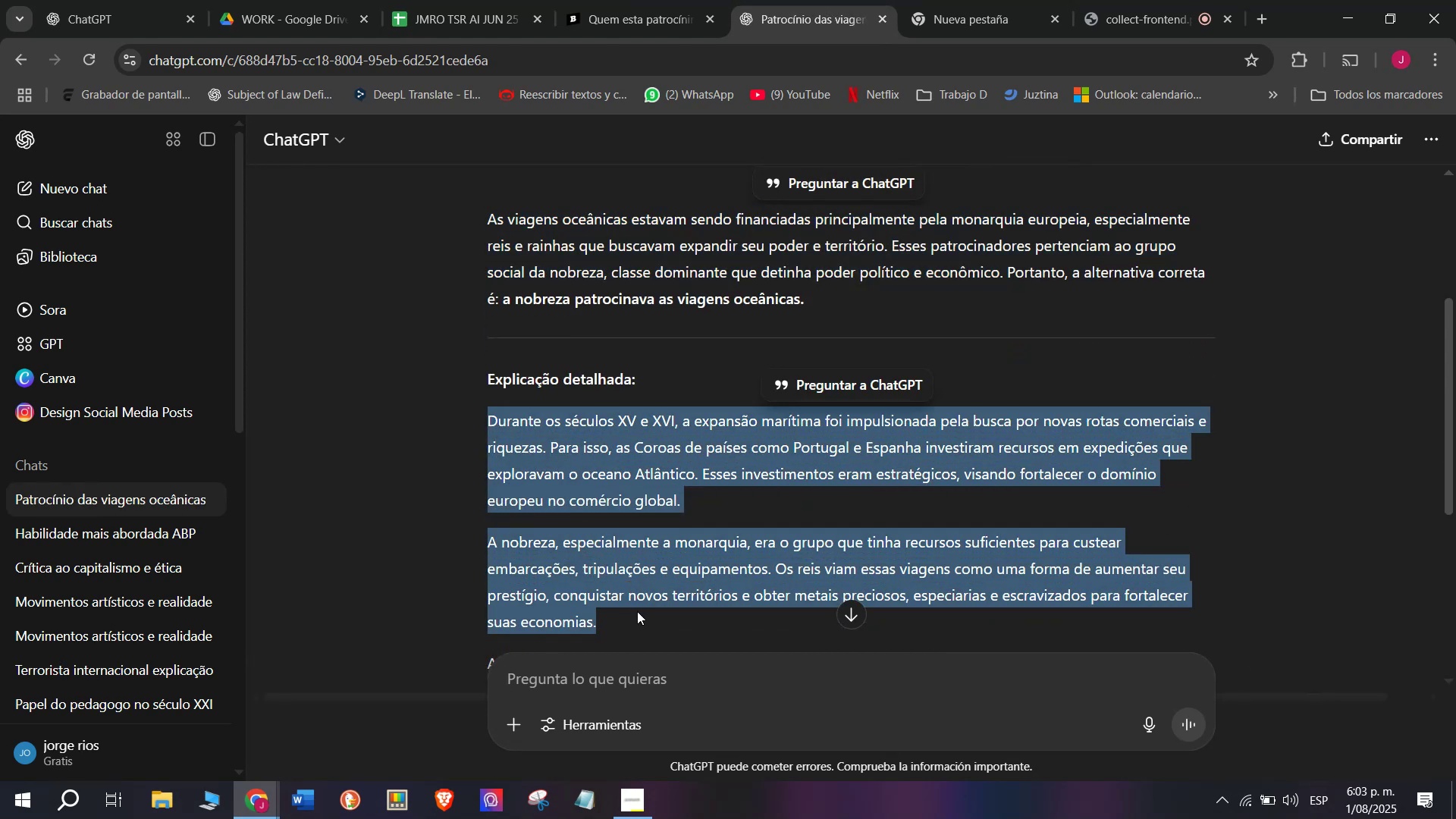 
key(Control+C)
 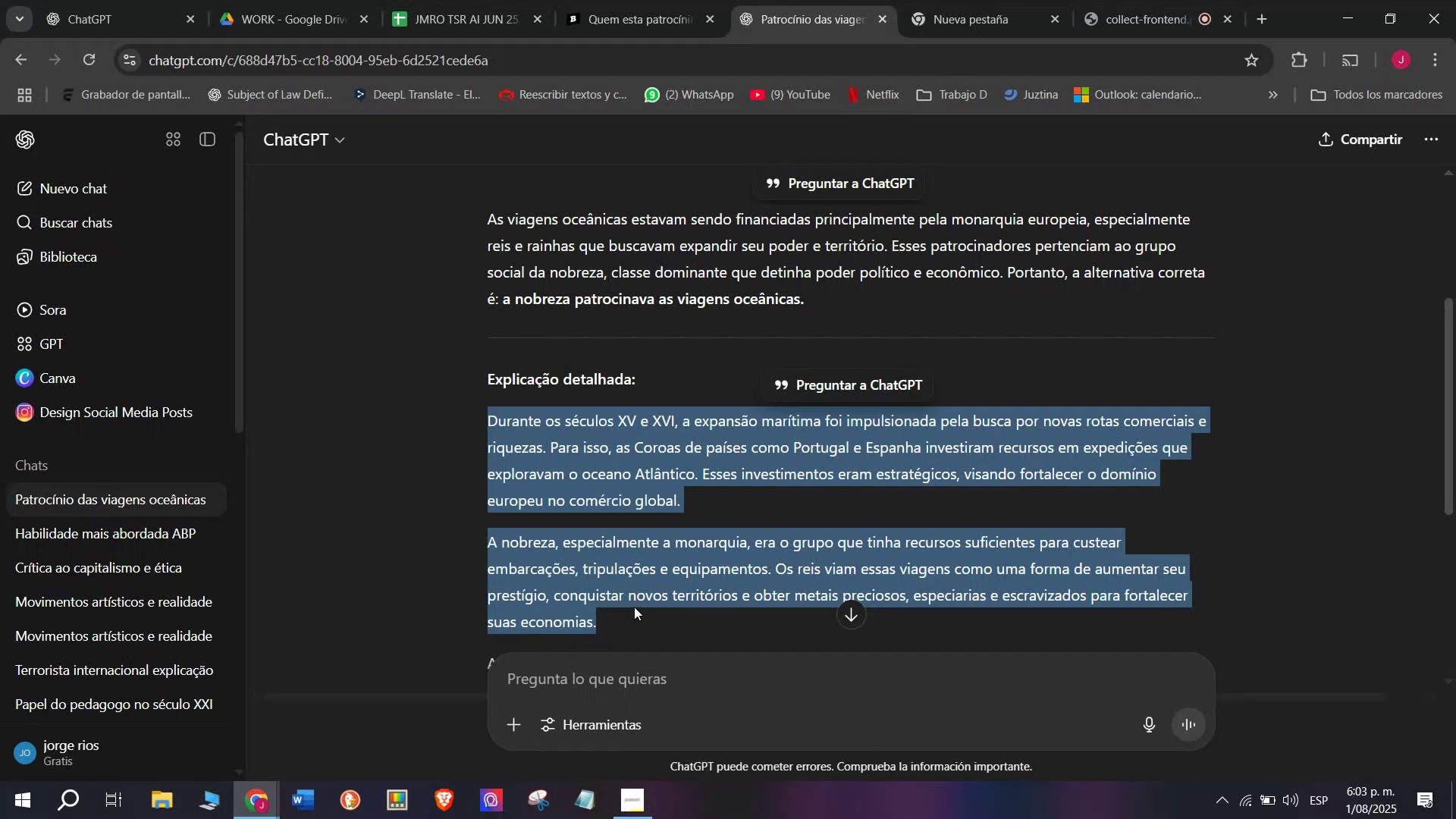 
key(Control+C)
 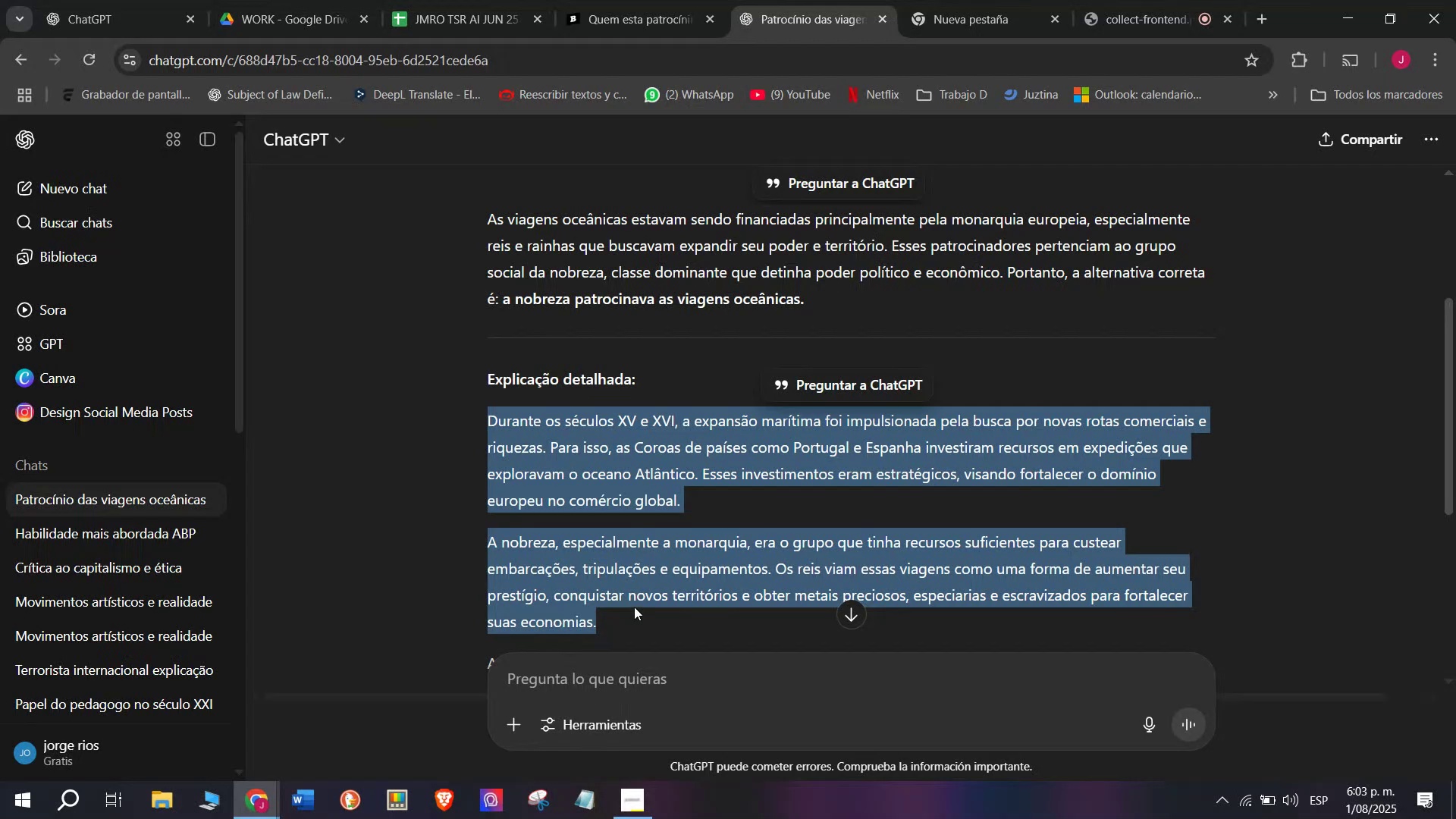 
scroll: coordinate [647, 525], scroll_direction: down, amount: 1.0
 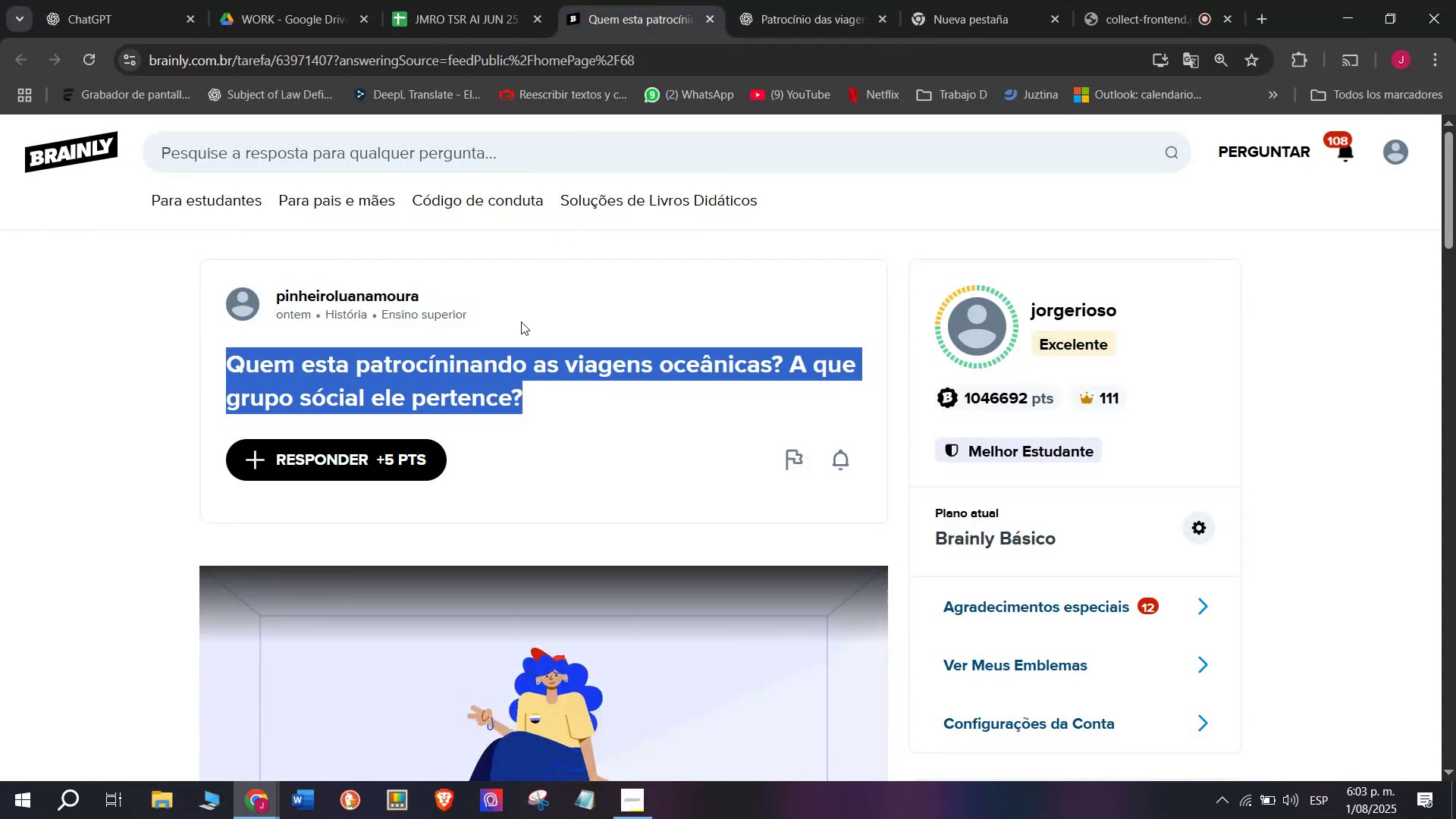 
left_click([393, 466])
 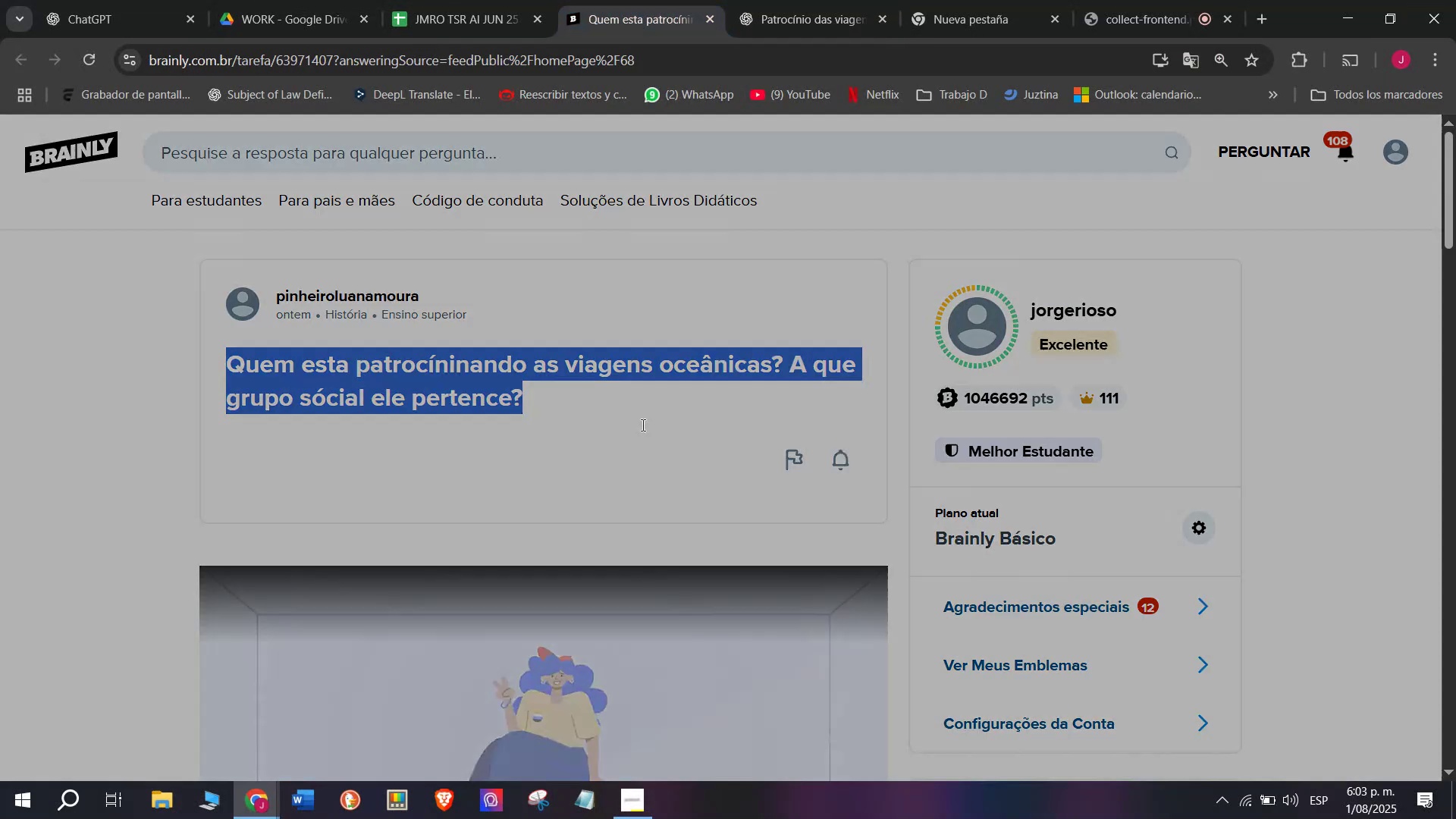 
left_click_drag(start_coordinate=[717, 424], to_coordinate=[520, 198])
 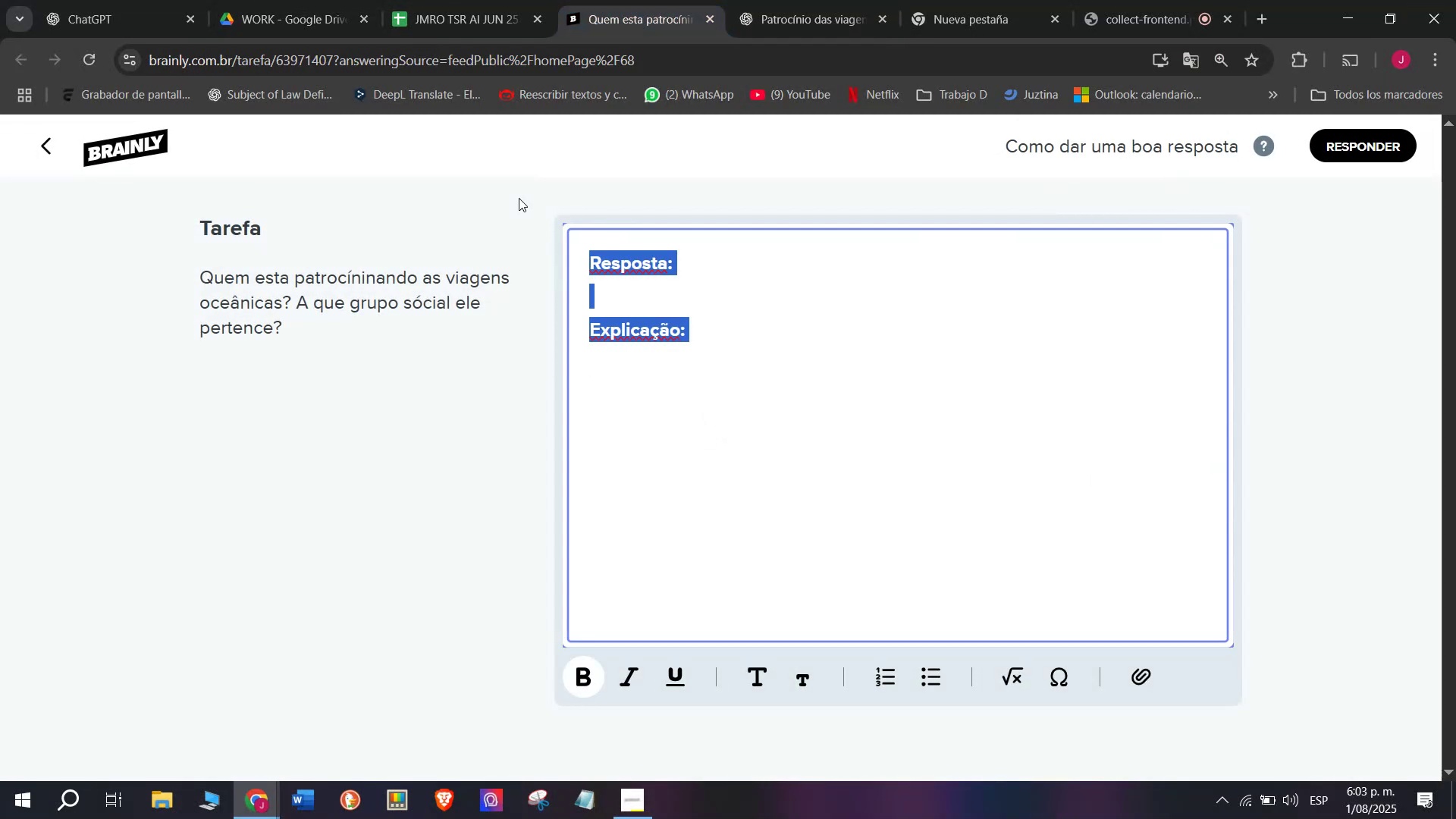 
key(Meta+MetaLeft)
 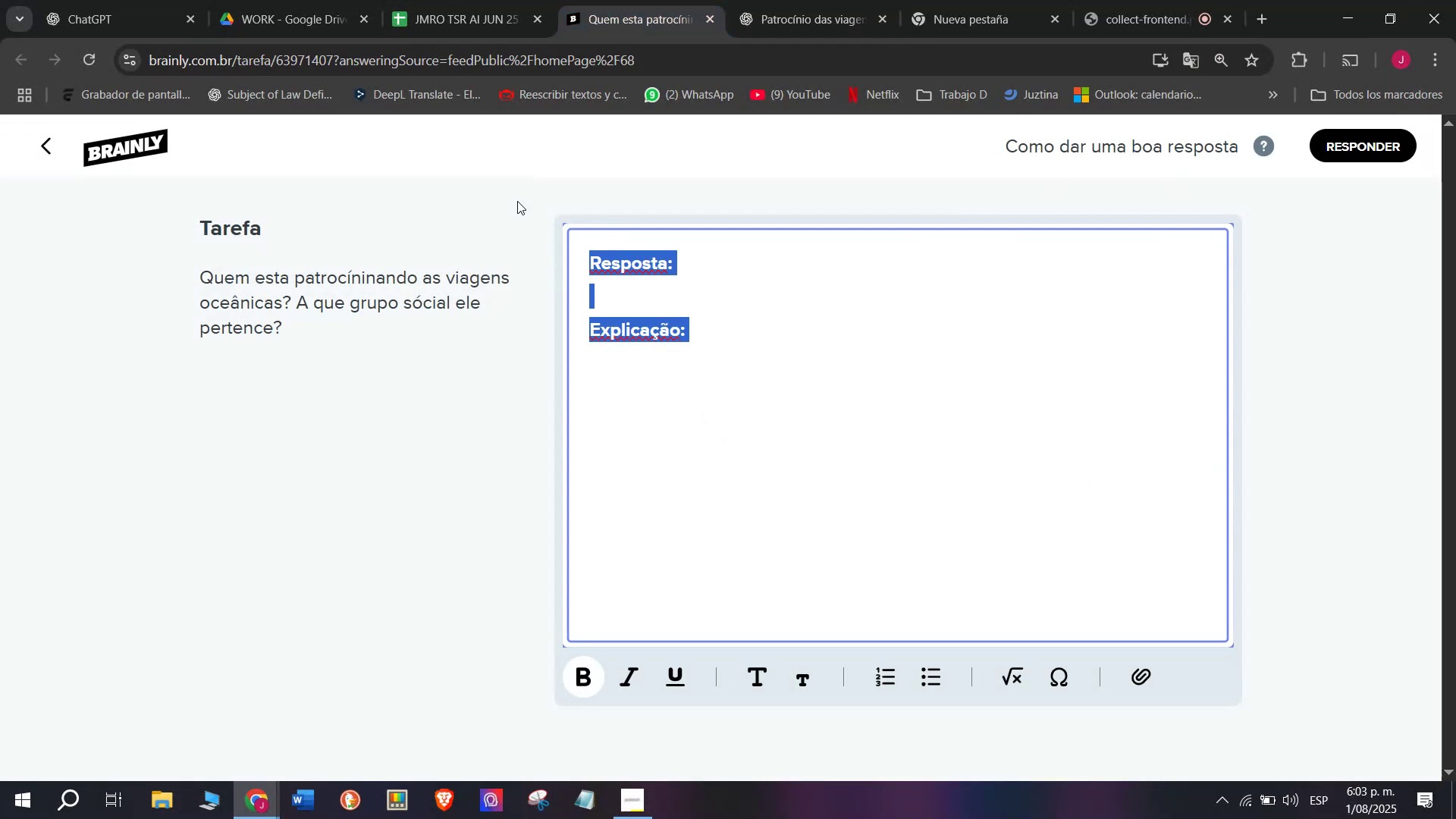 
key(Meta+V)
 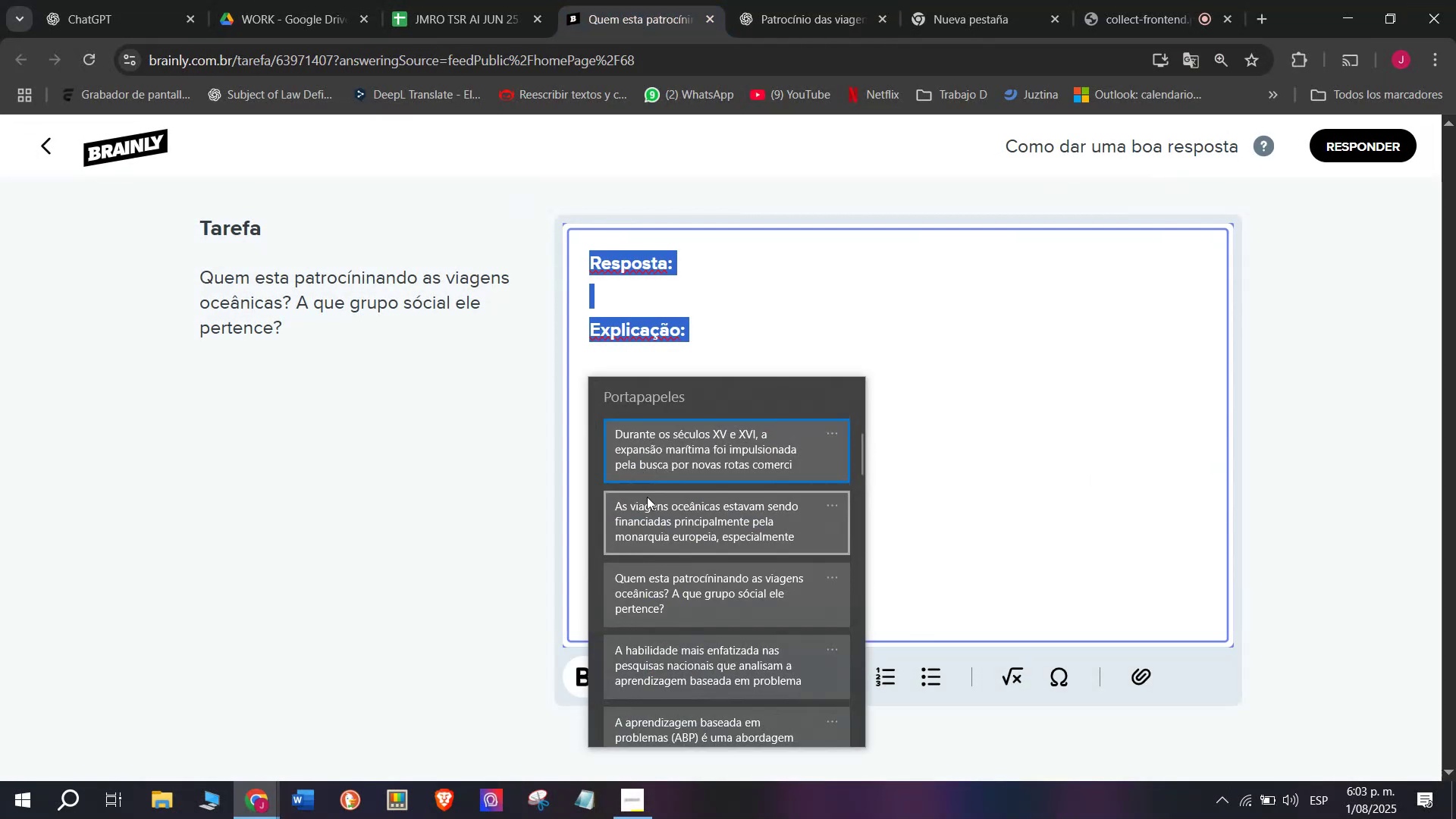 
left_click([653, 519])
 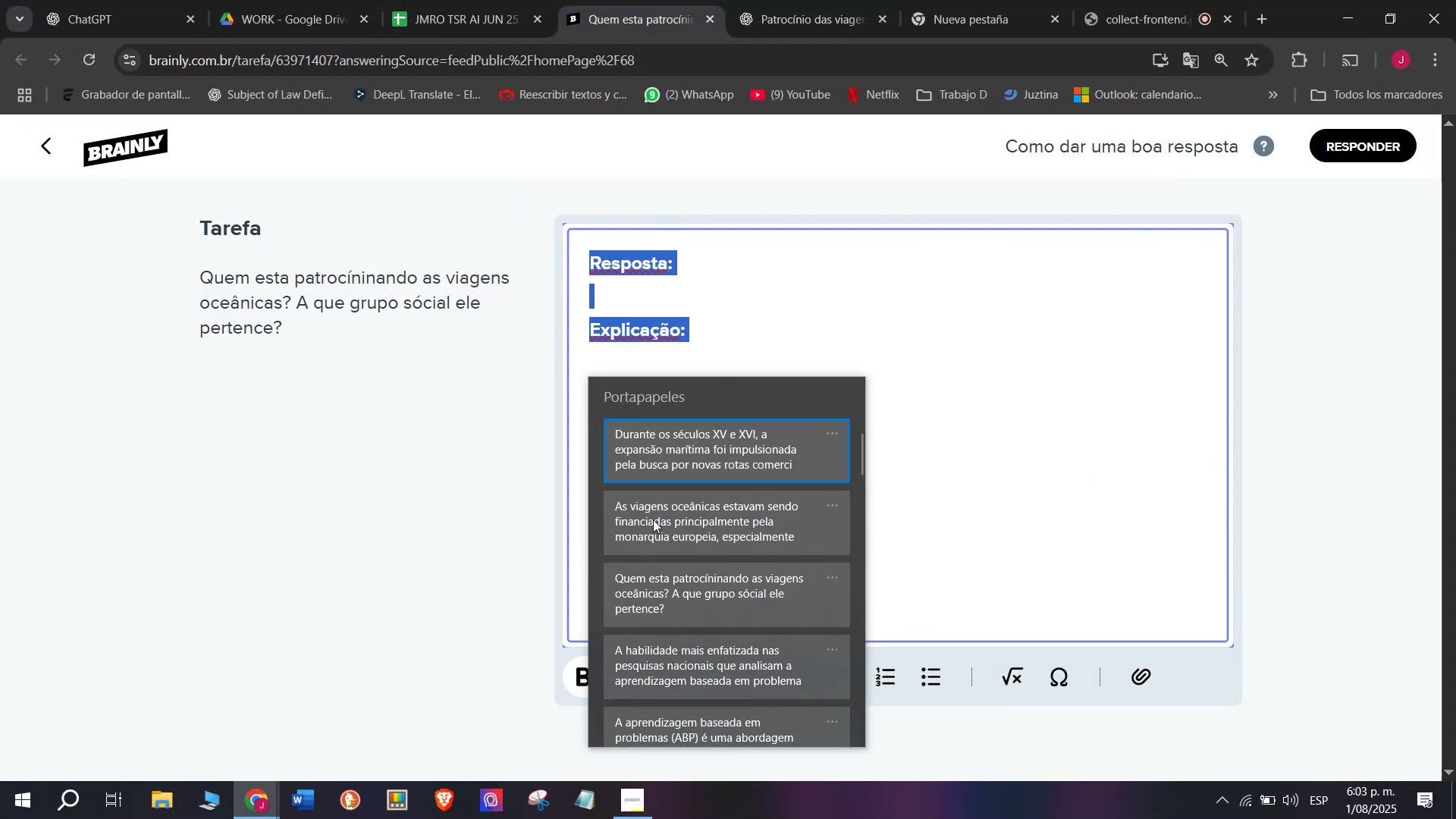 
key(Control+ControlLeft)
 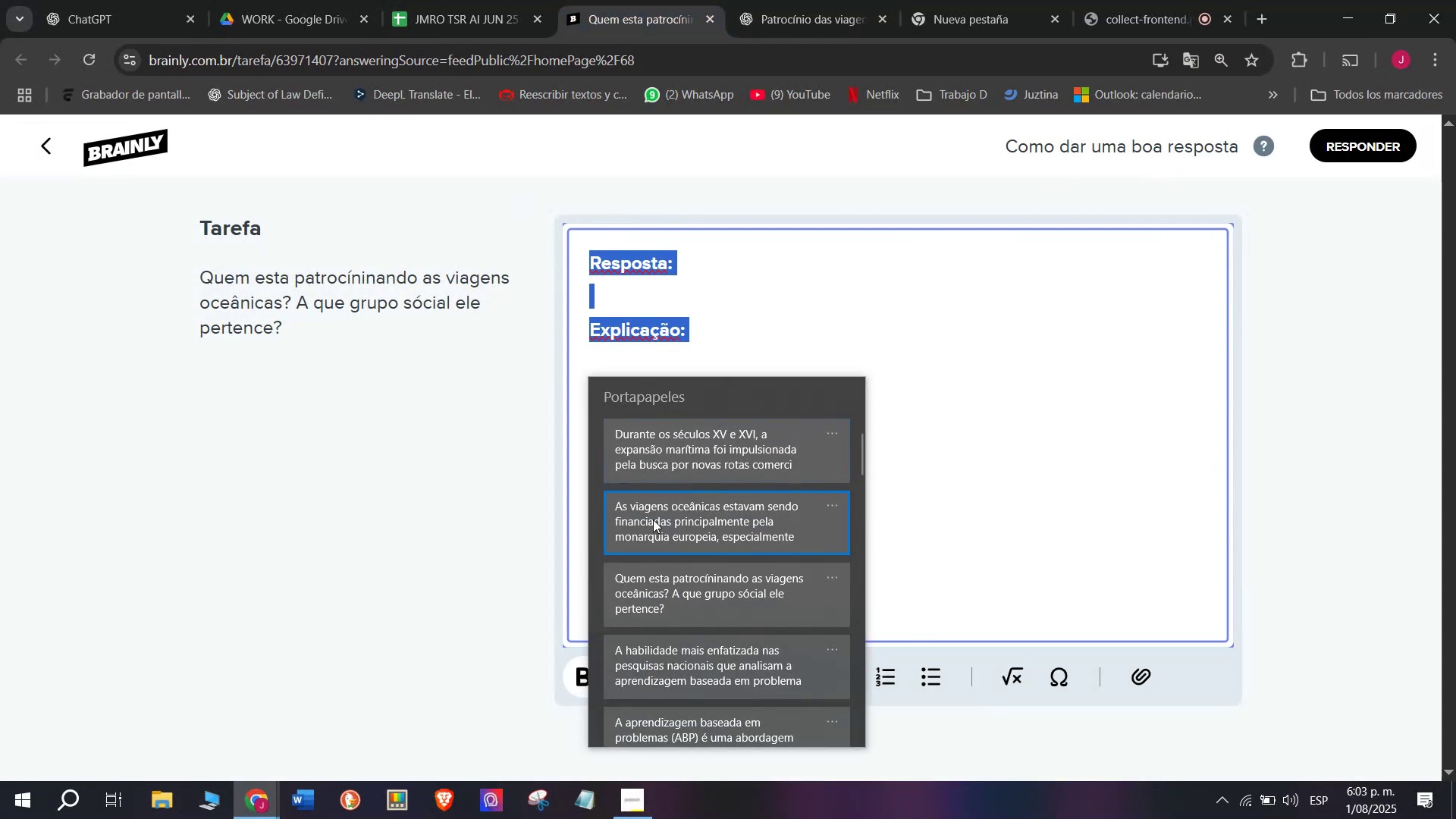 
key(Control+V)
 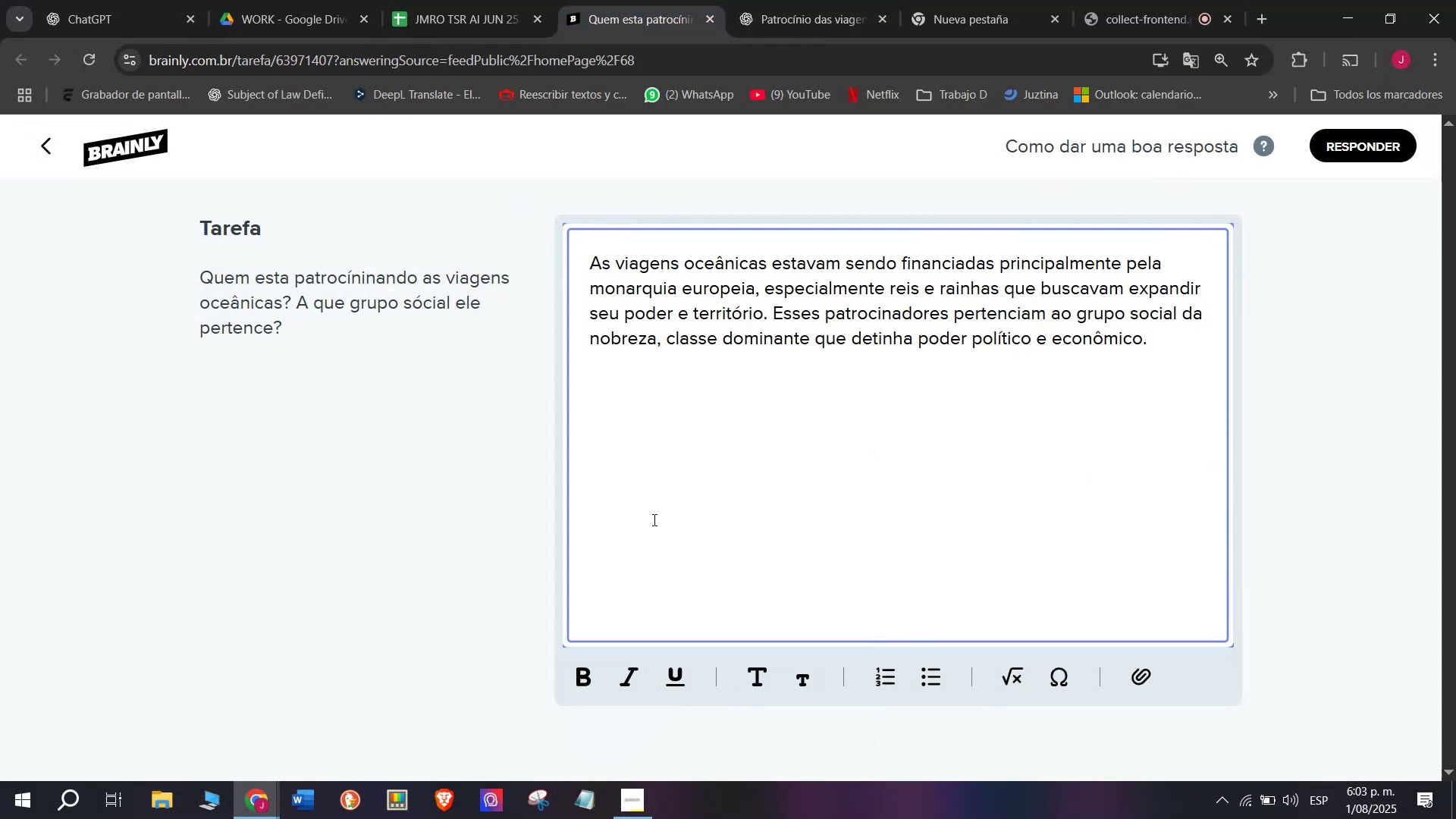 
key(Enter)
 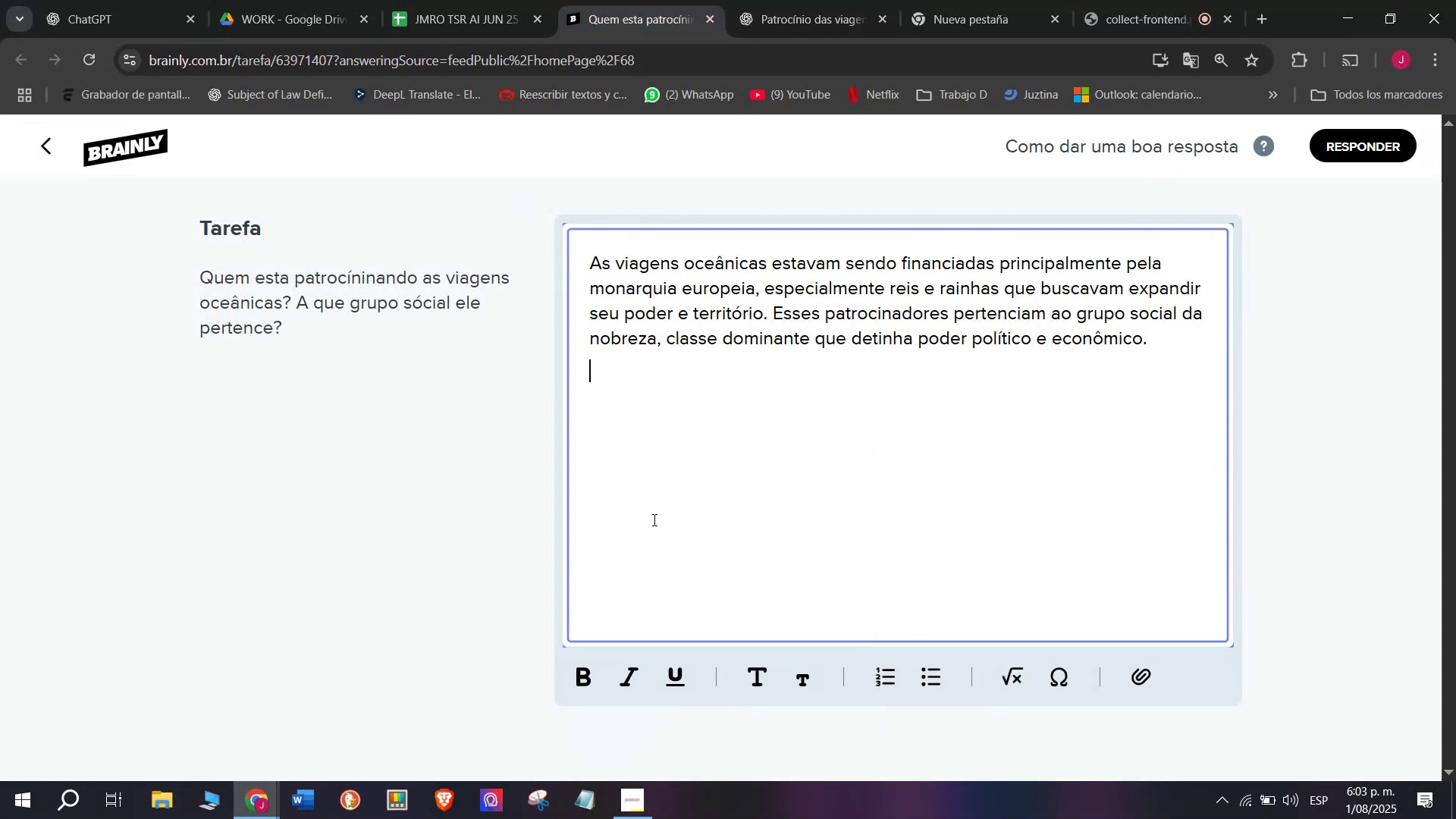 
key(Enter)
 